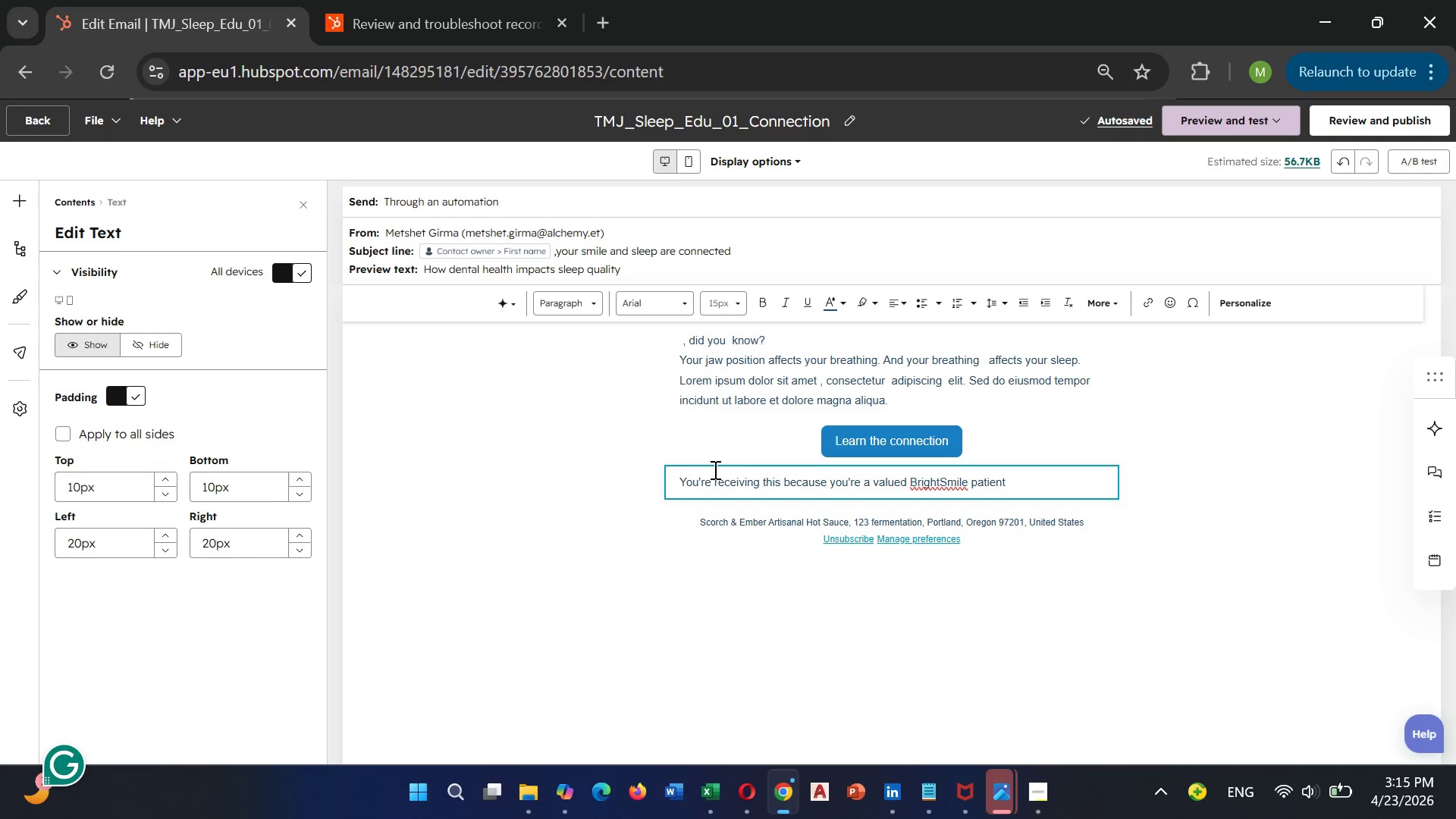 
left_click([685, 482])
 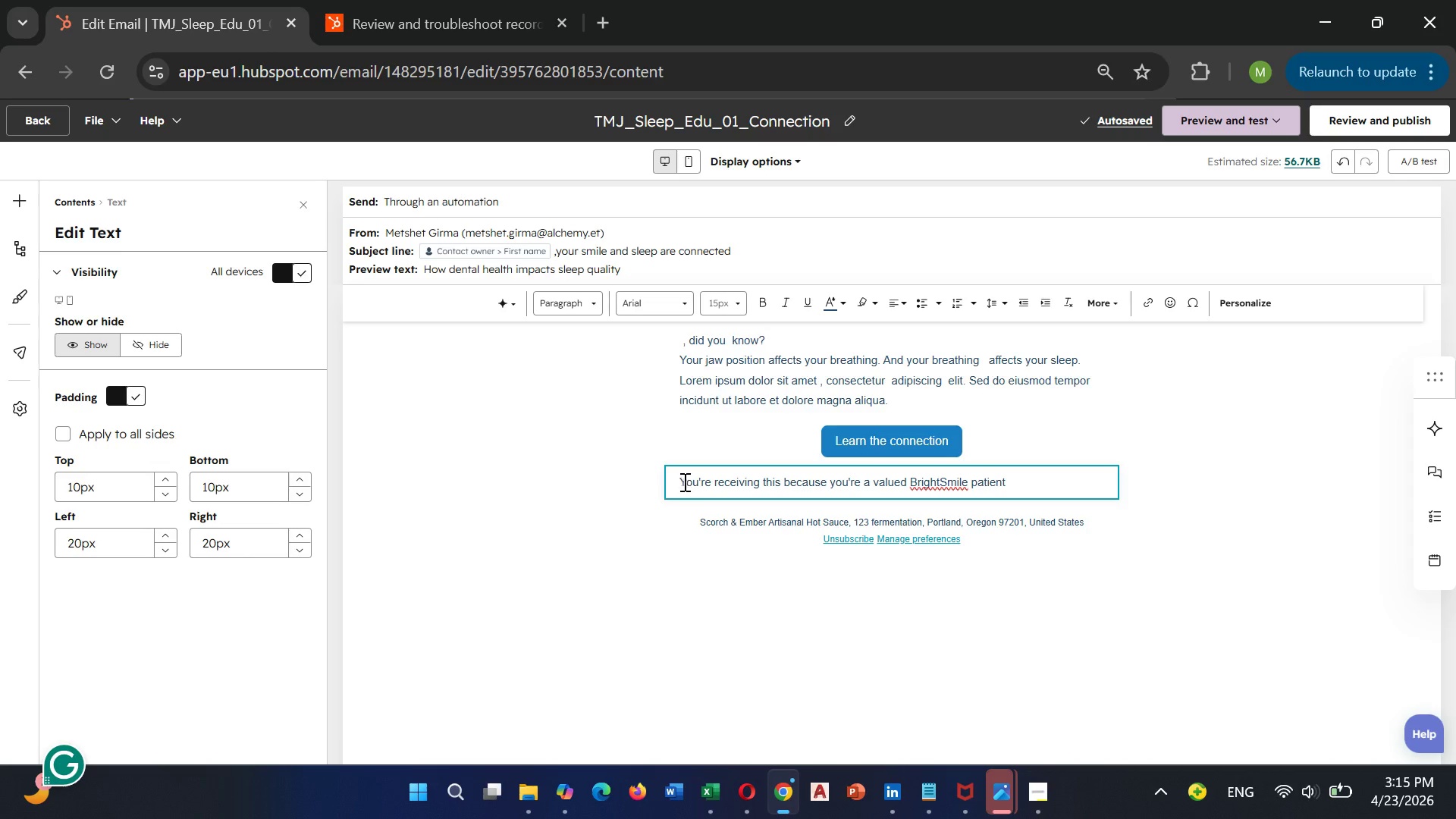 
left_click_drag(start_coordinate=[698, 482], to_coordinate=[711, 479])
 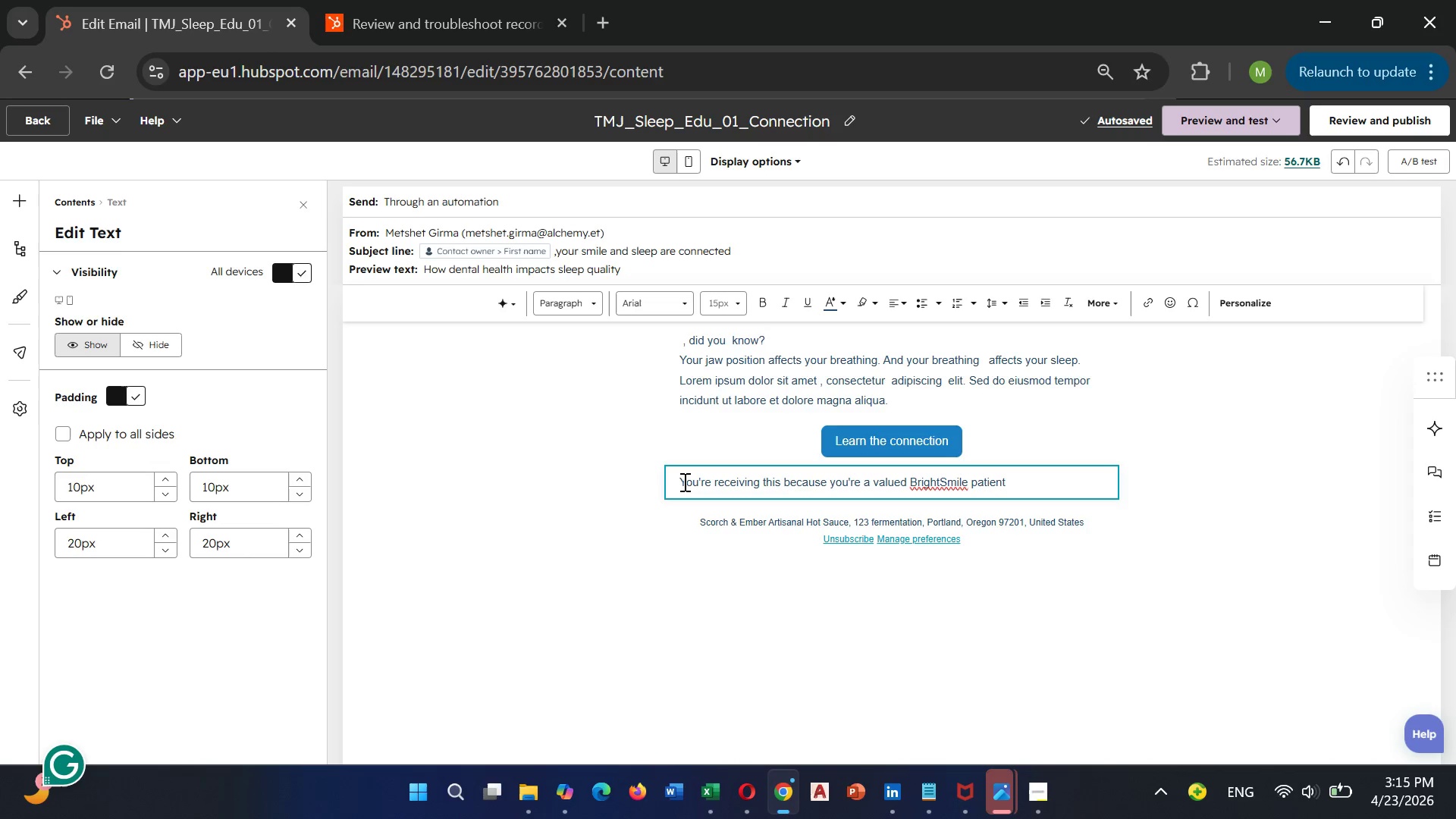 
double_click([682, 482])
 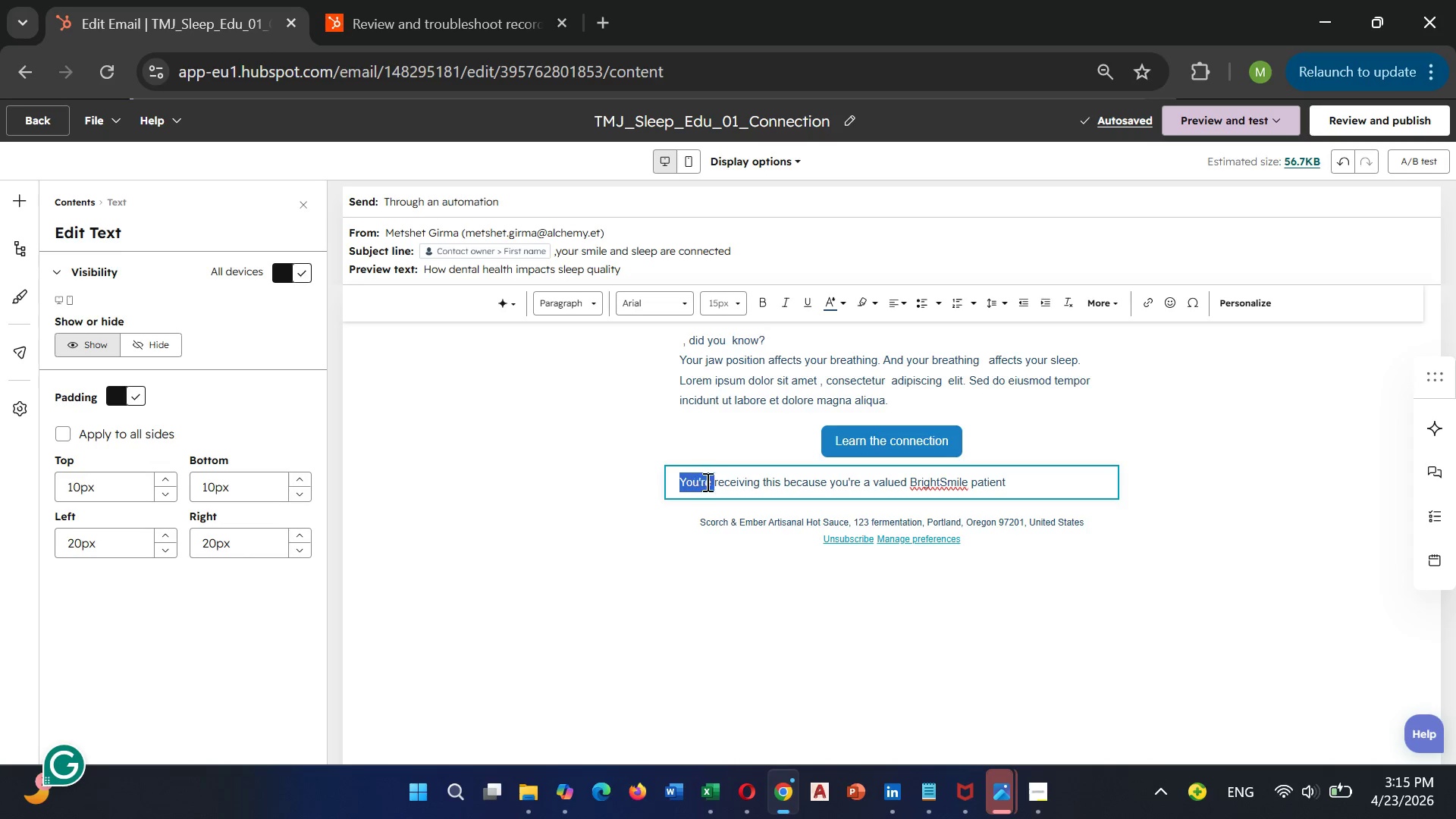 
left_click_drag(start_coordinate=[827, 481], to_coordinate=[840, 479])
 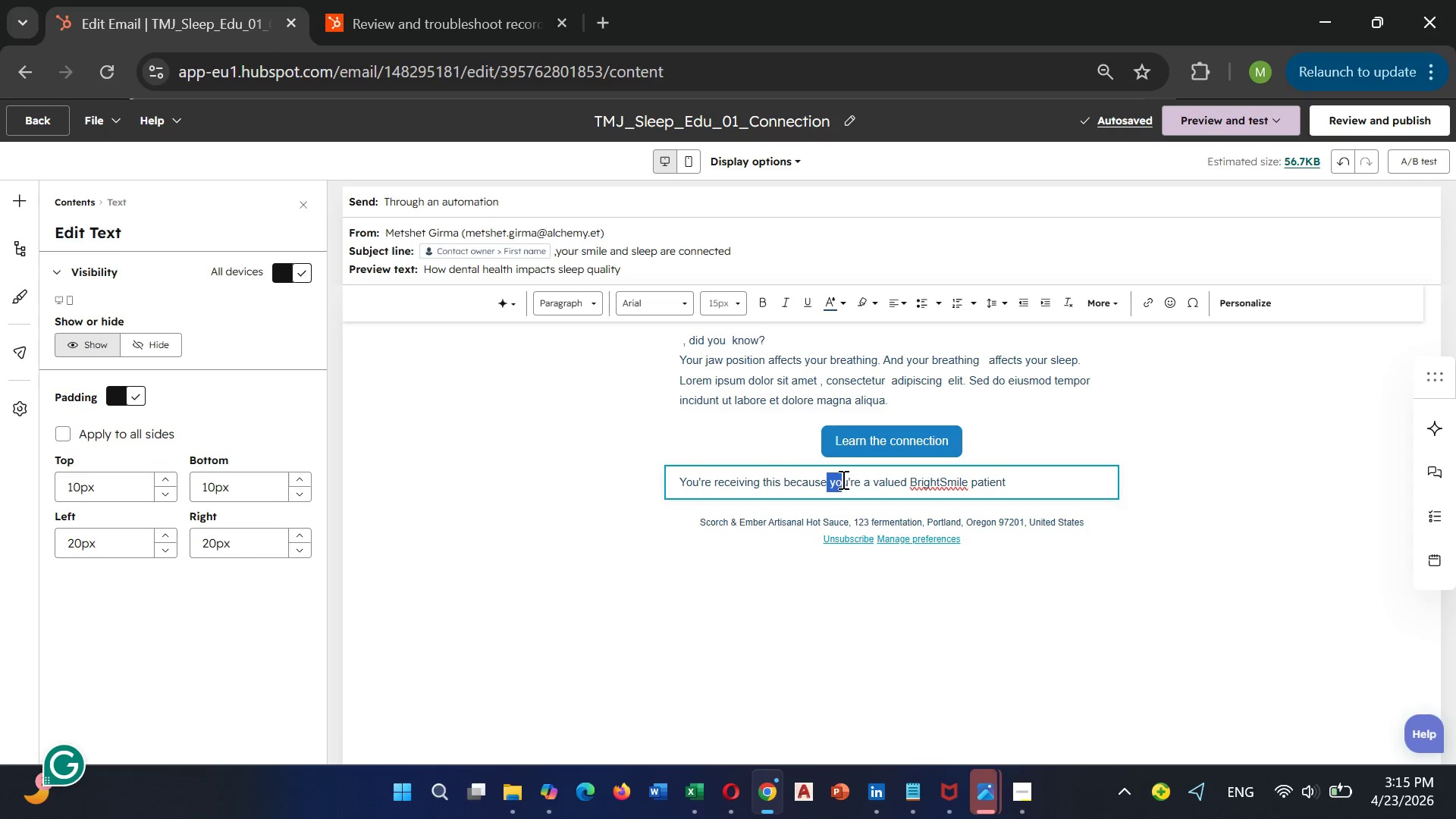 
double_click([843, 479])
 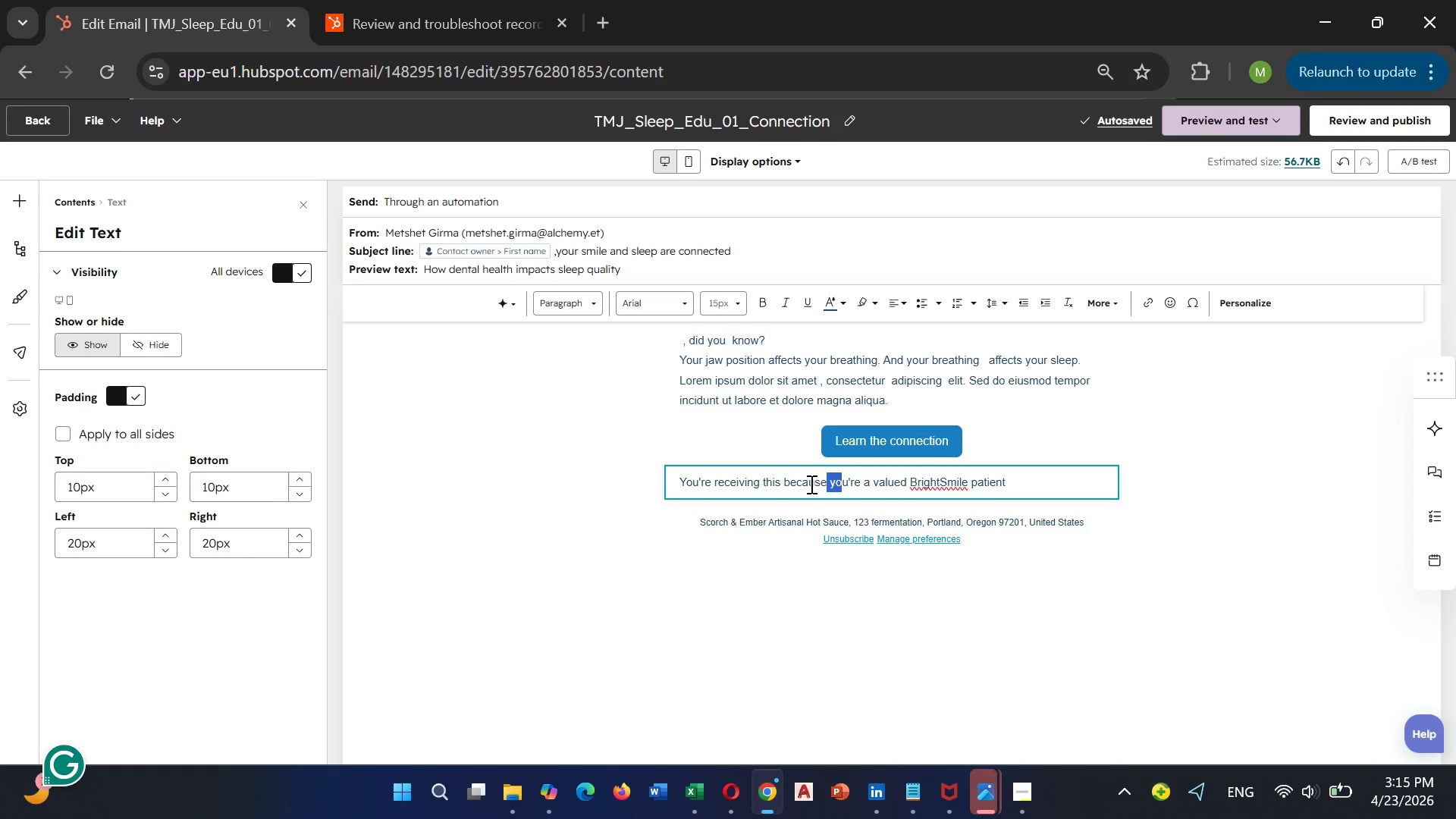 
double_click([810, 488])
 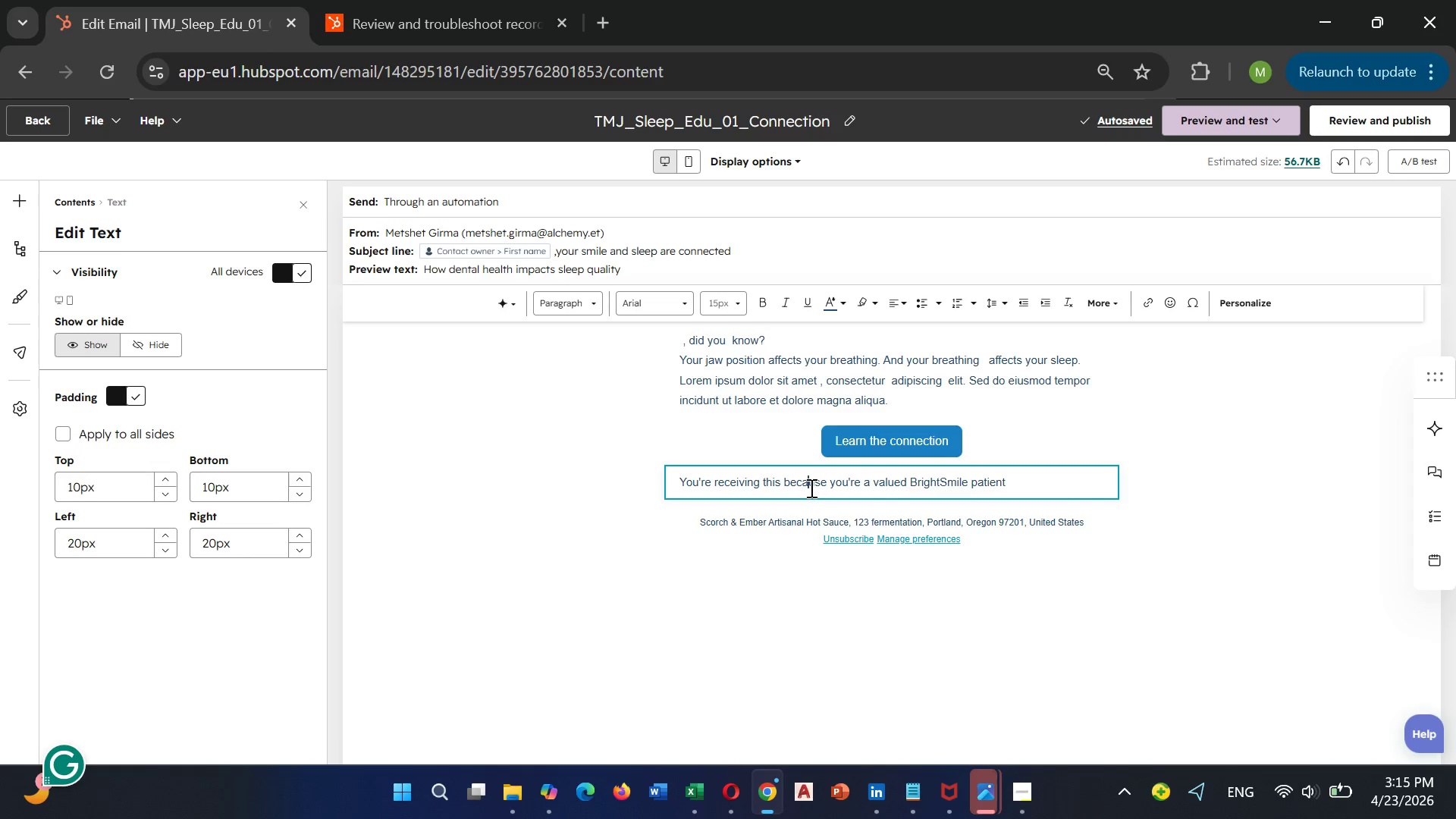 
triple_click([810, 488])
 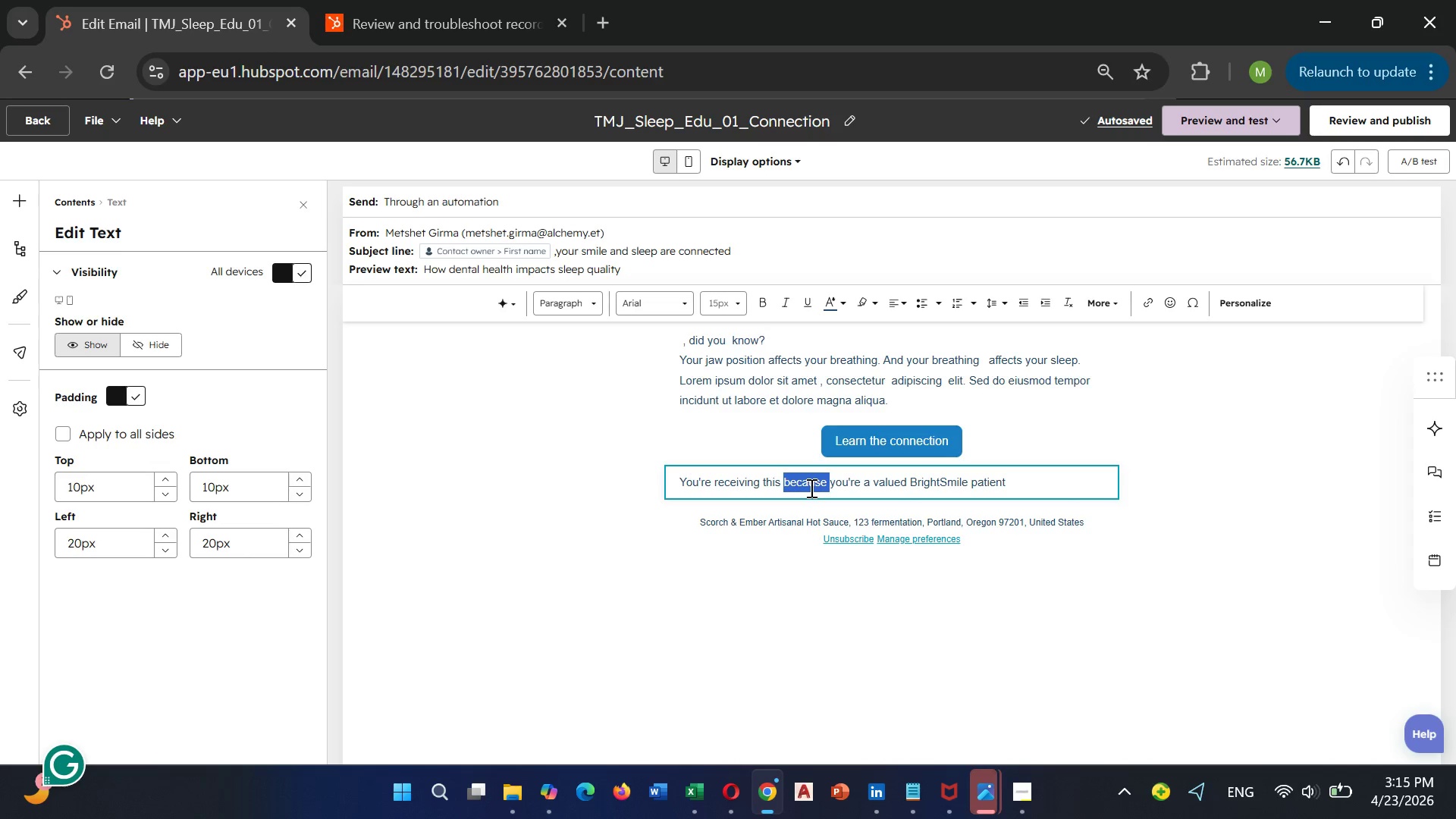 
triple_click([810, 488])
 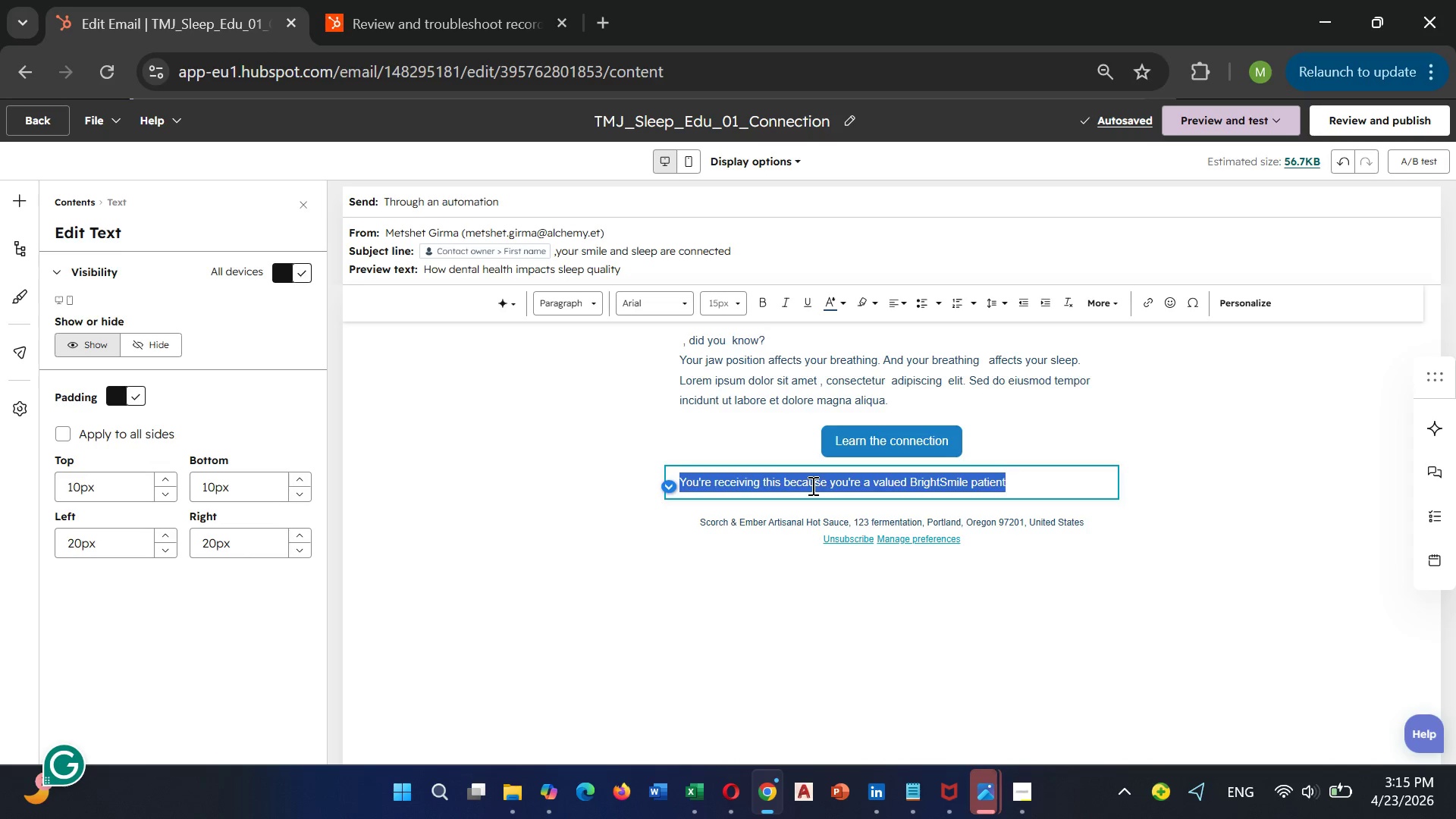 
triple_click([811, 485])
 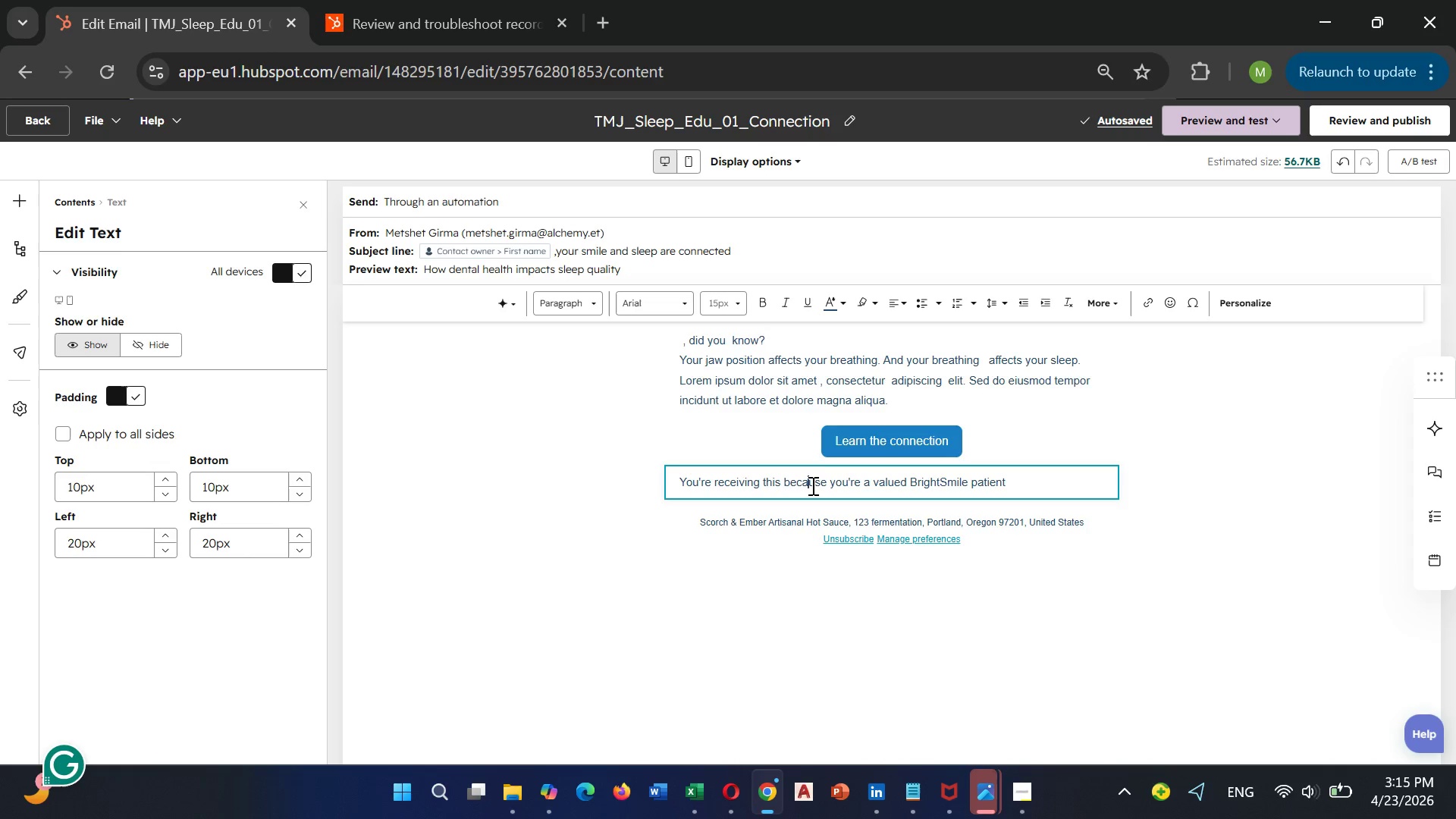 
double_click([811, 485])
 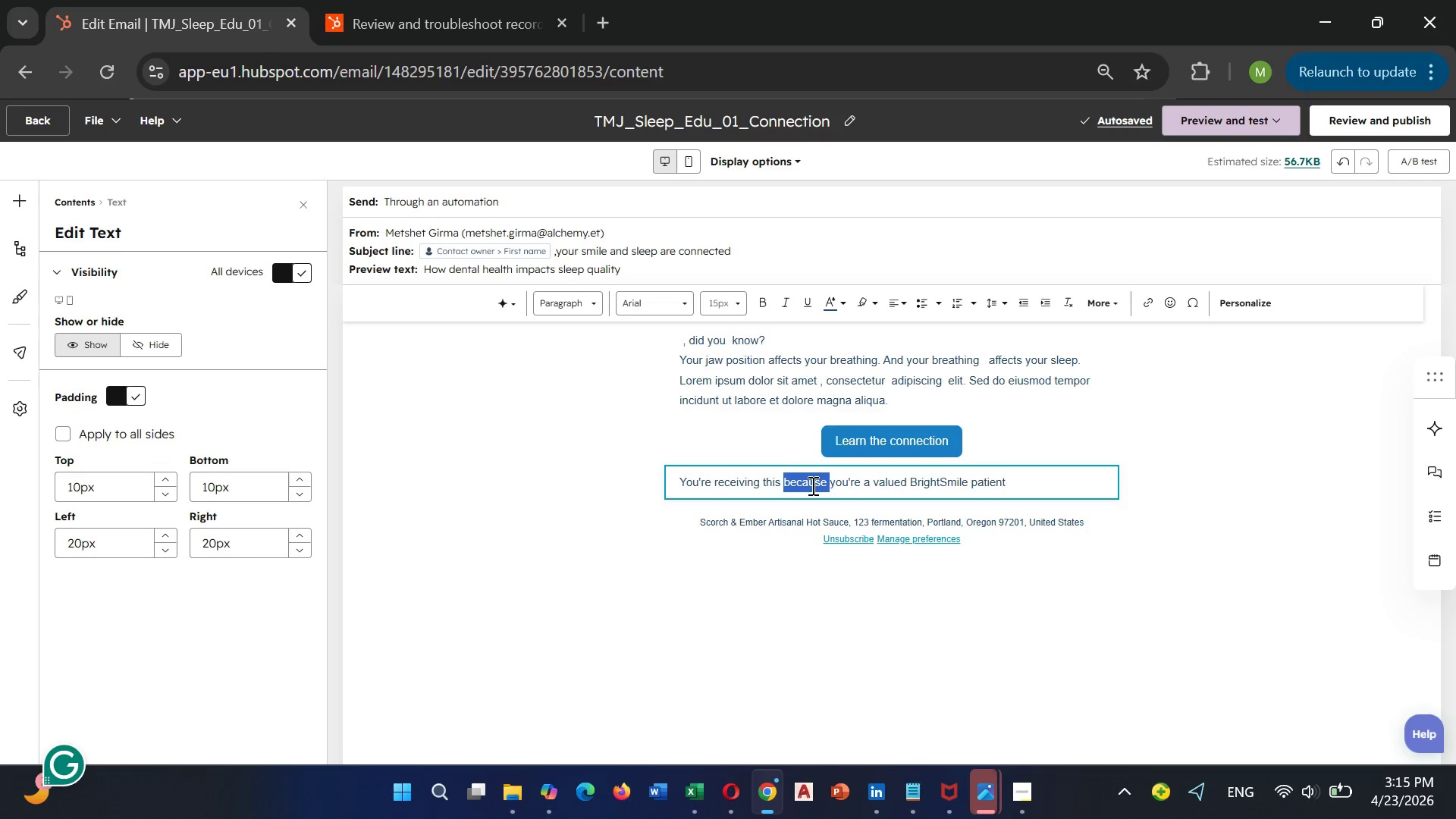 
triple_click([811, 485])
 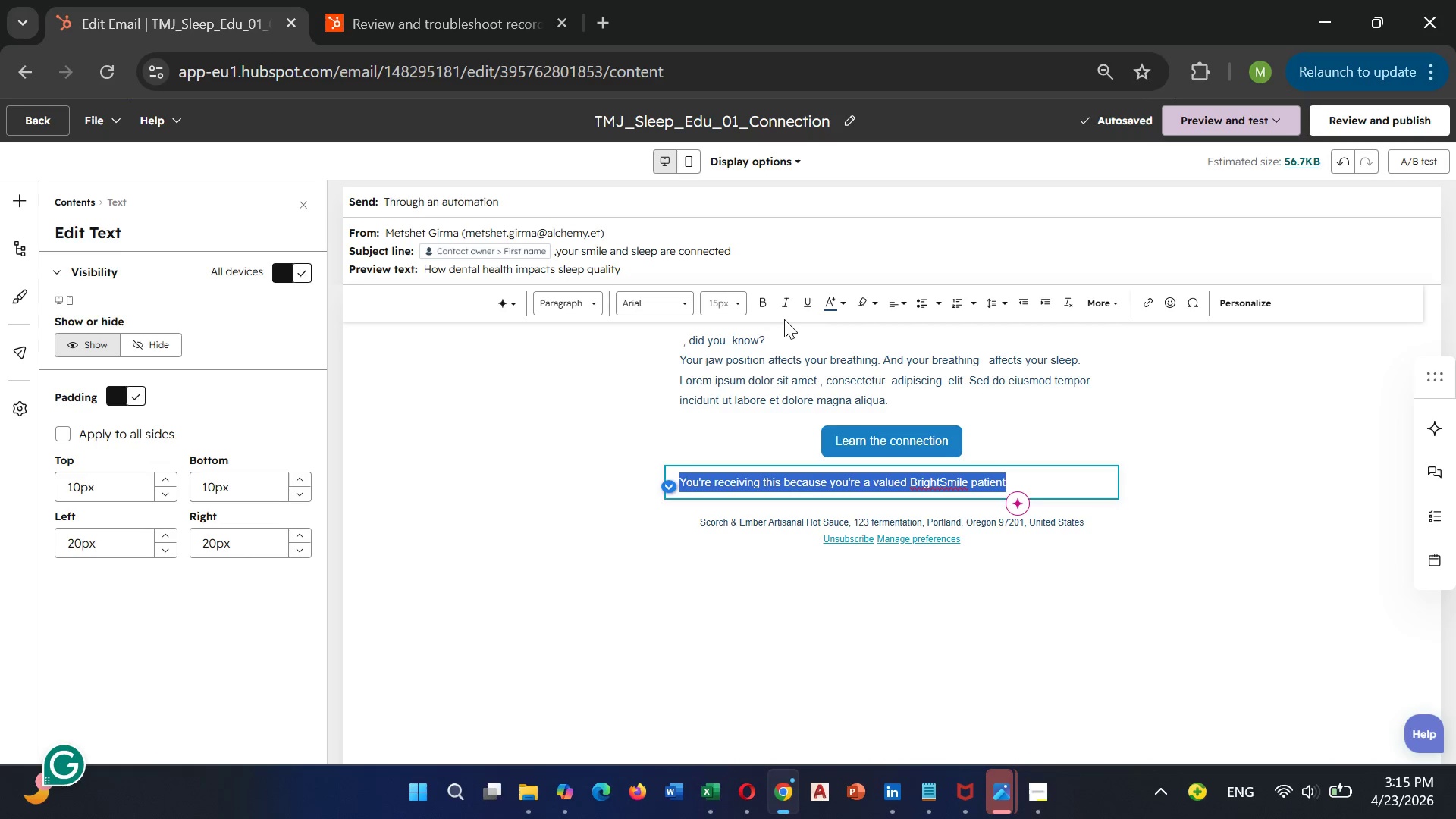 
left_click([783, 310])
 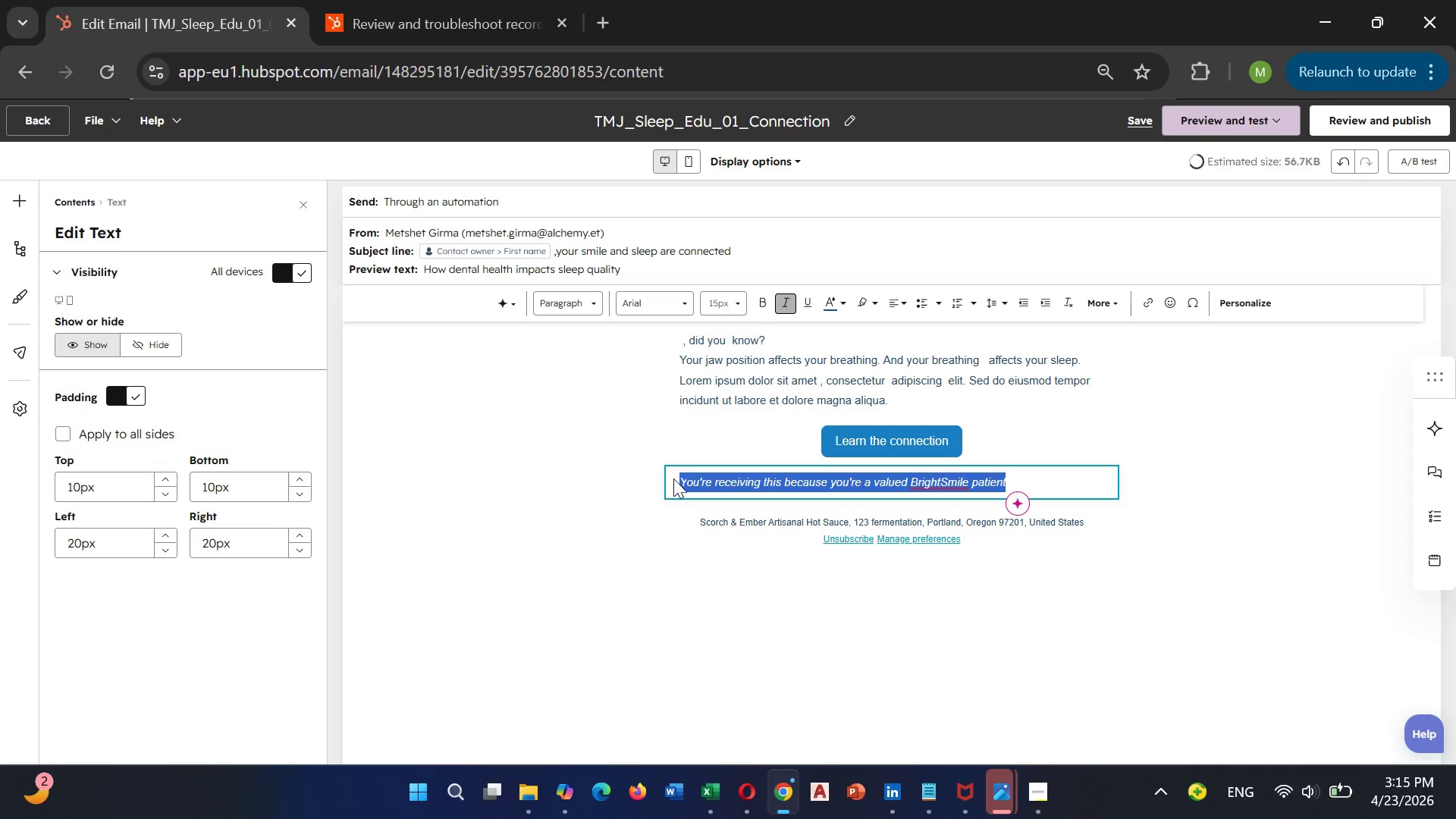 
left_click([600, 574])
 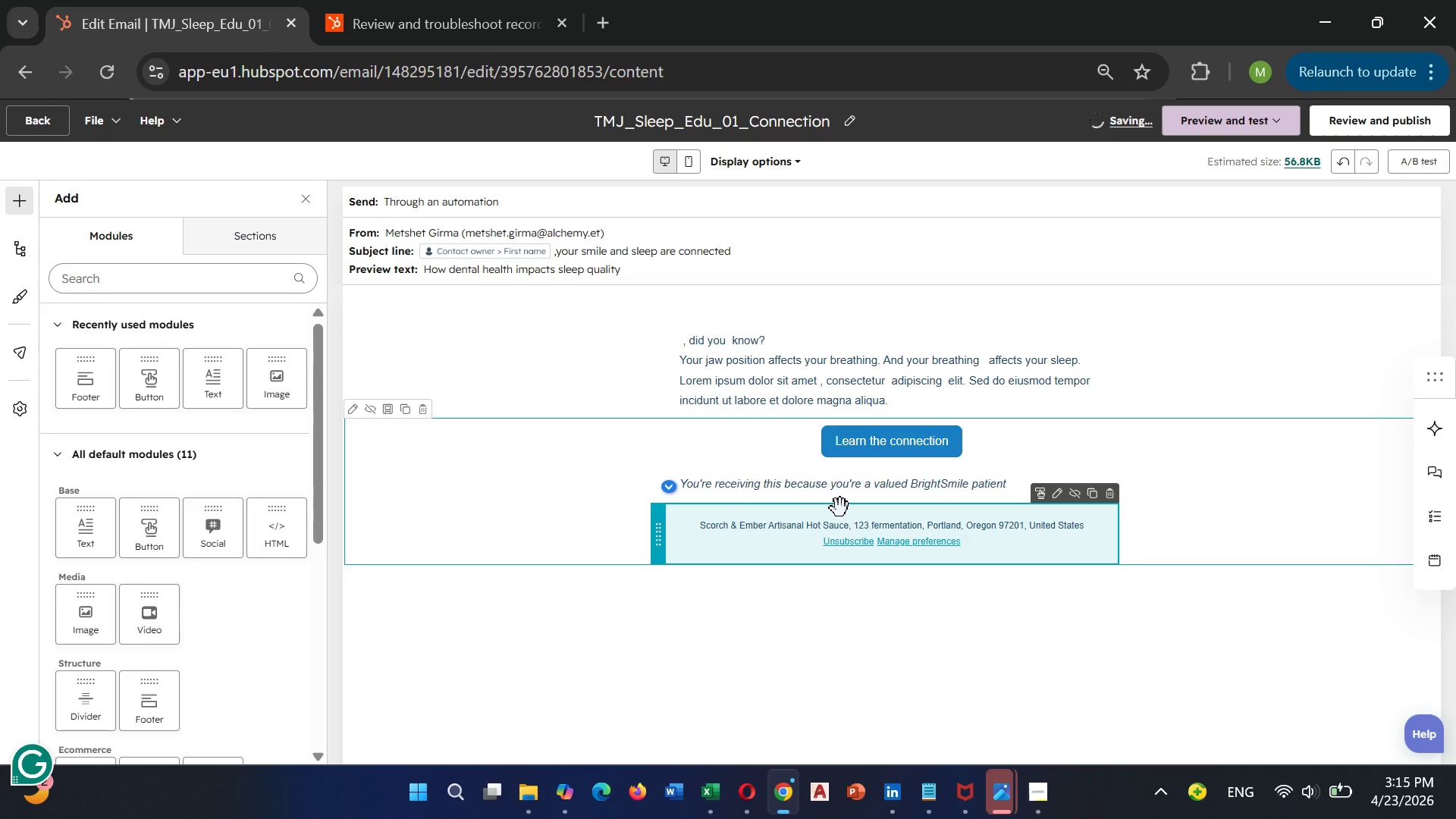 
scroll: coordinate [841, 472], scroll_direction: up, amount: 7.0
 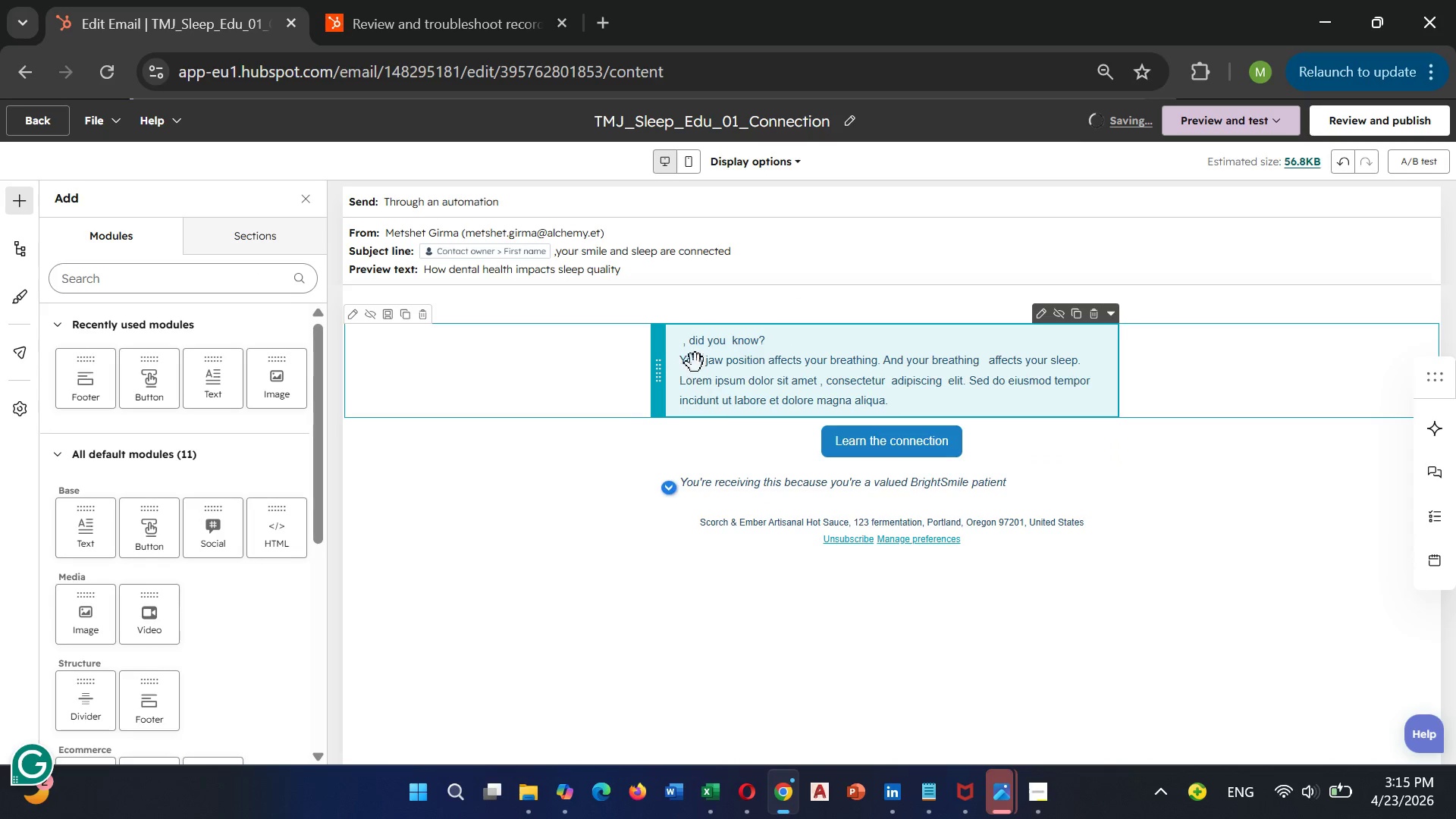 
left_click([700, 346])
 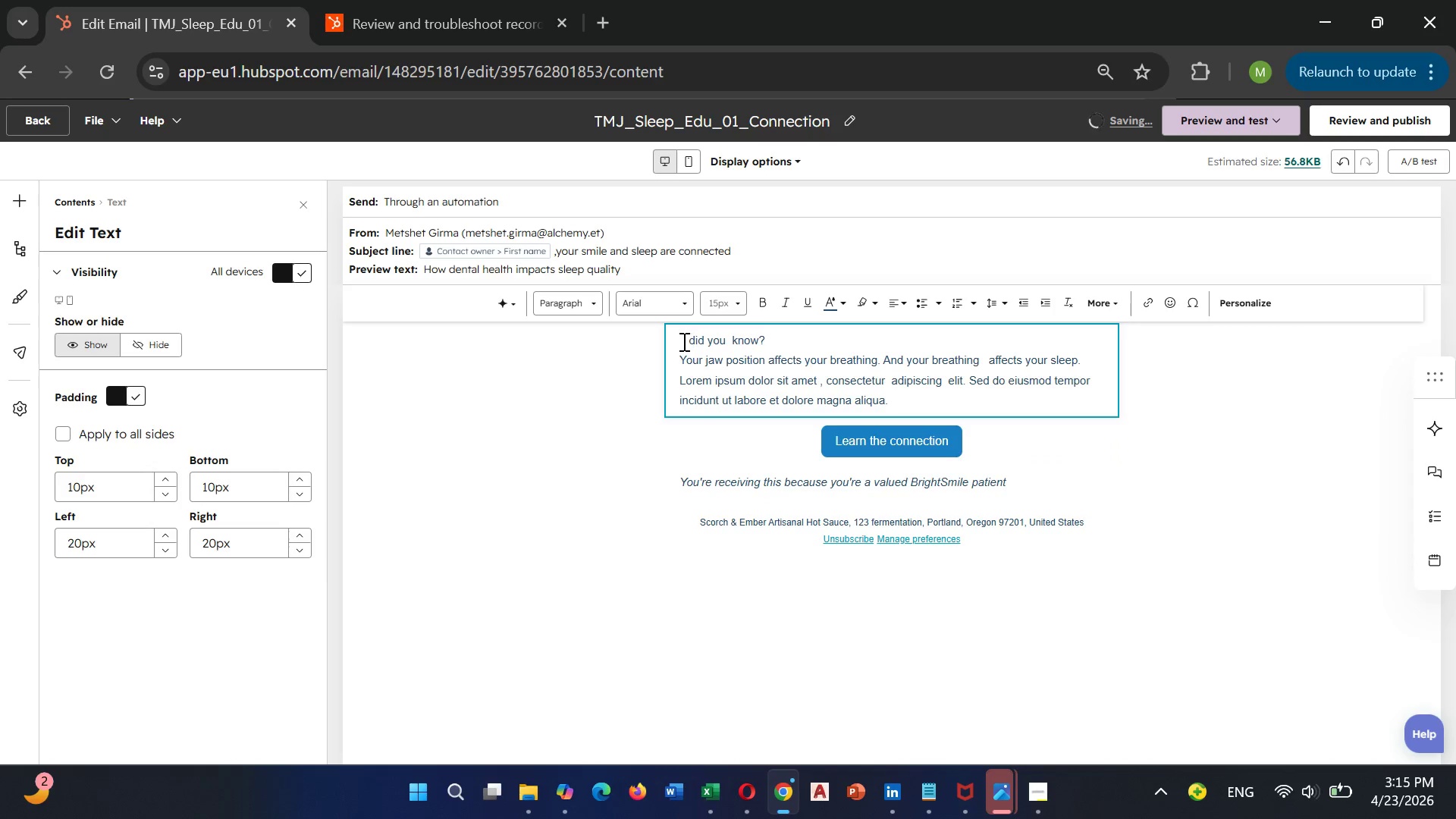 
left_click([682, 340])
 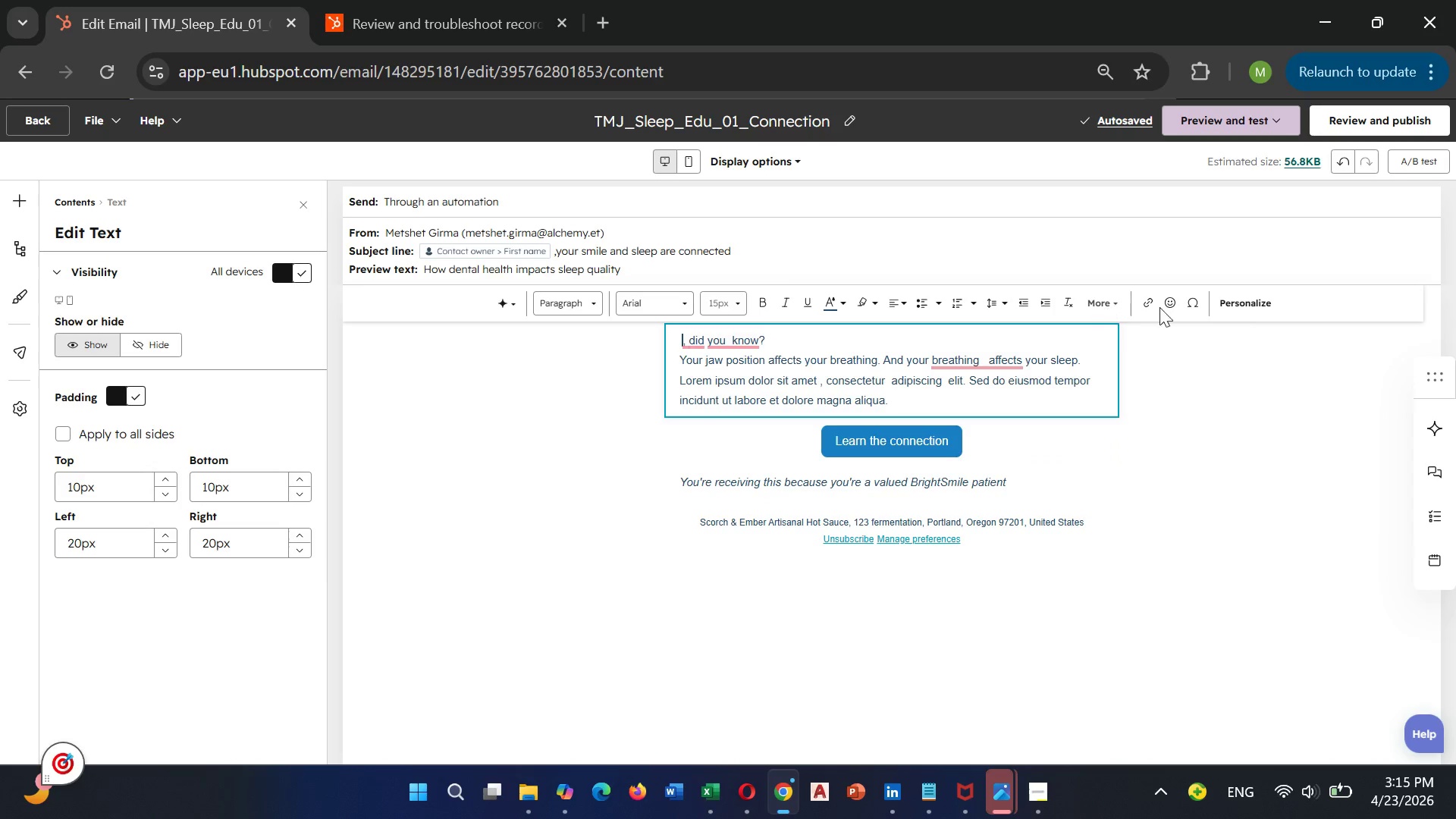 
left_click([1234, 301])
 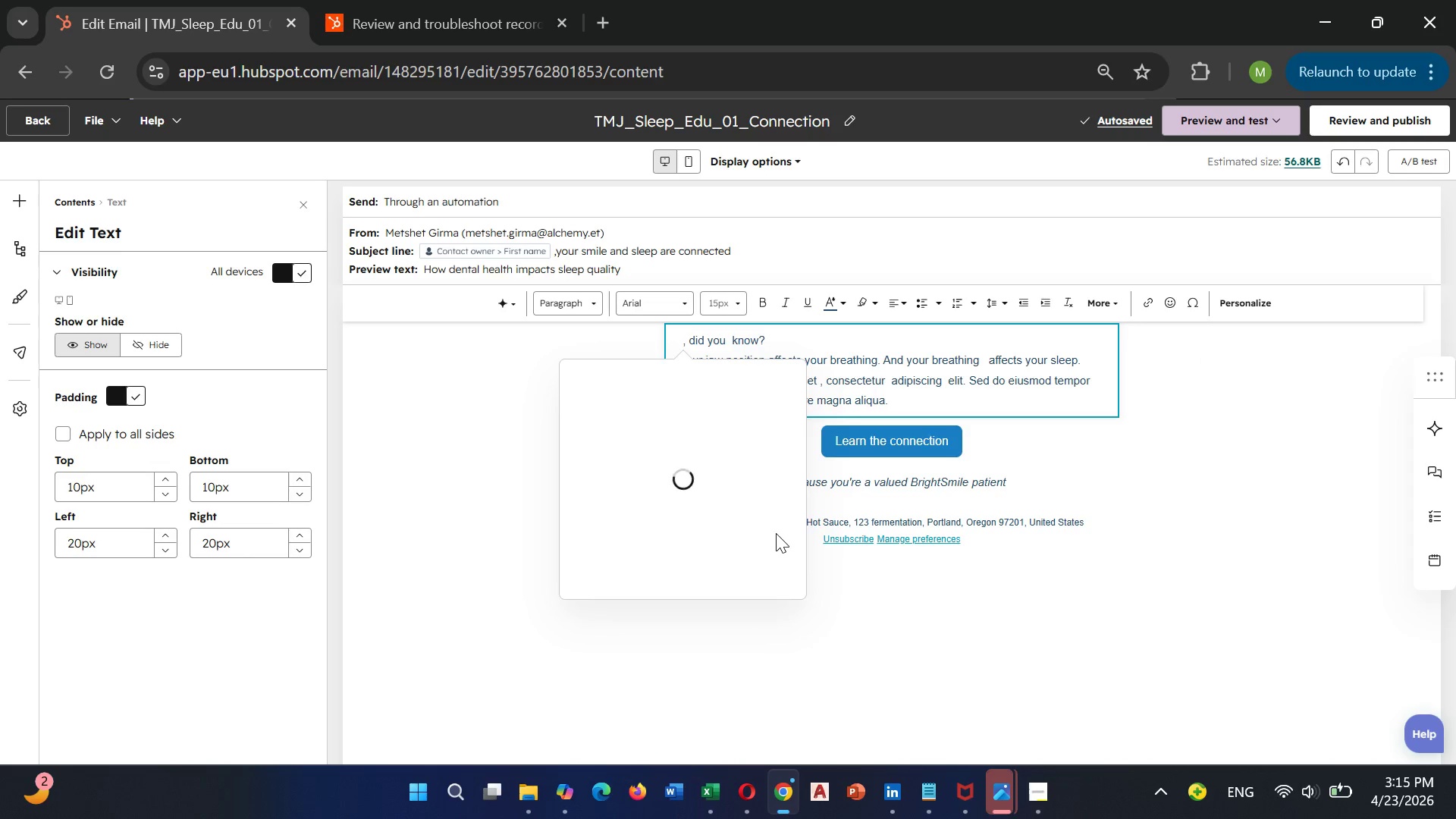 
wait(8.2)
 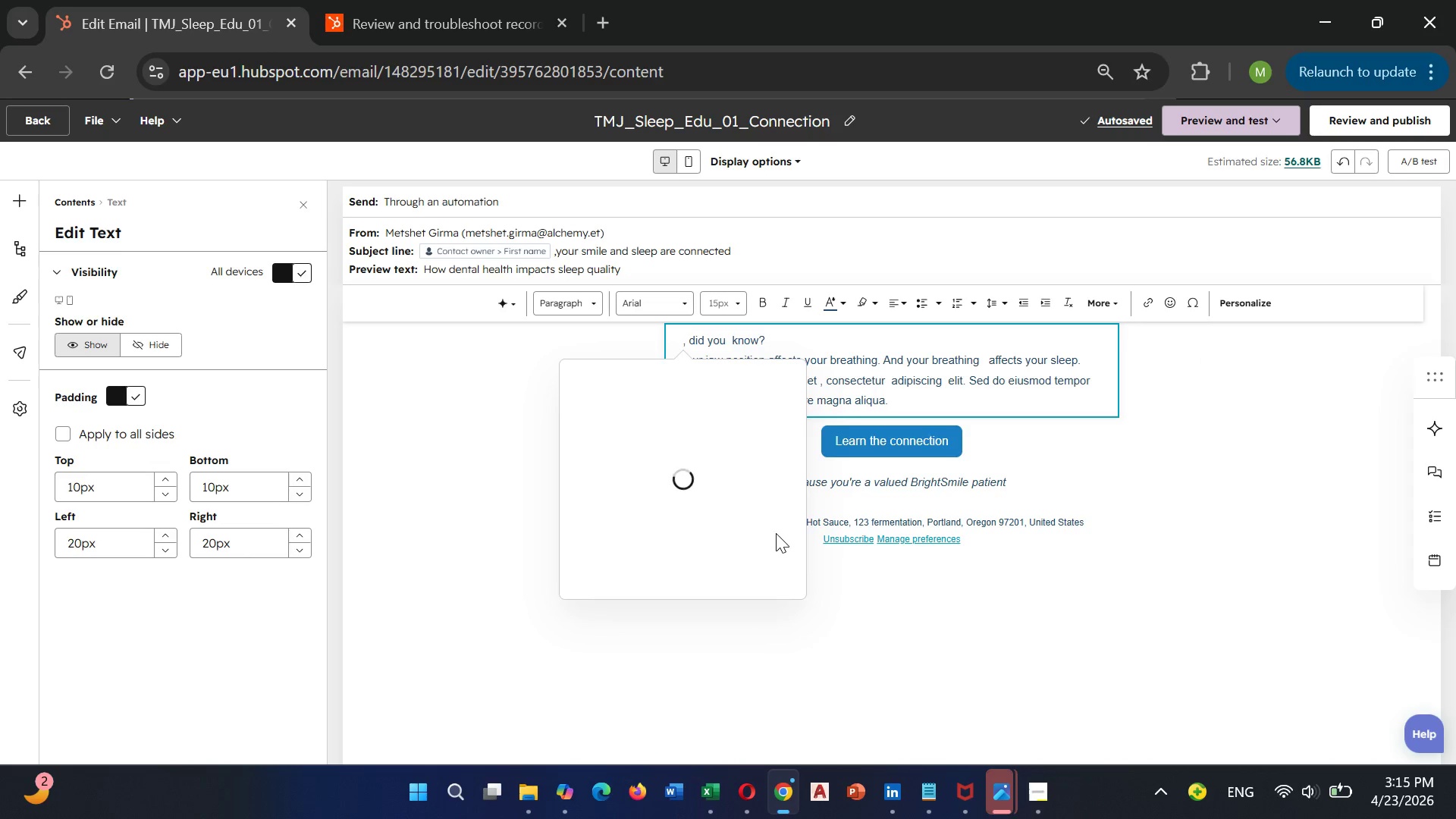 
left_click([1113, 124])
 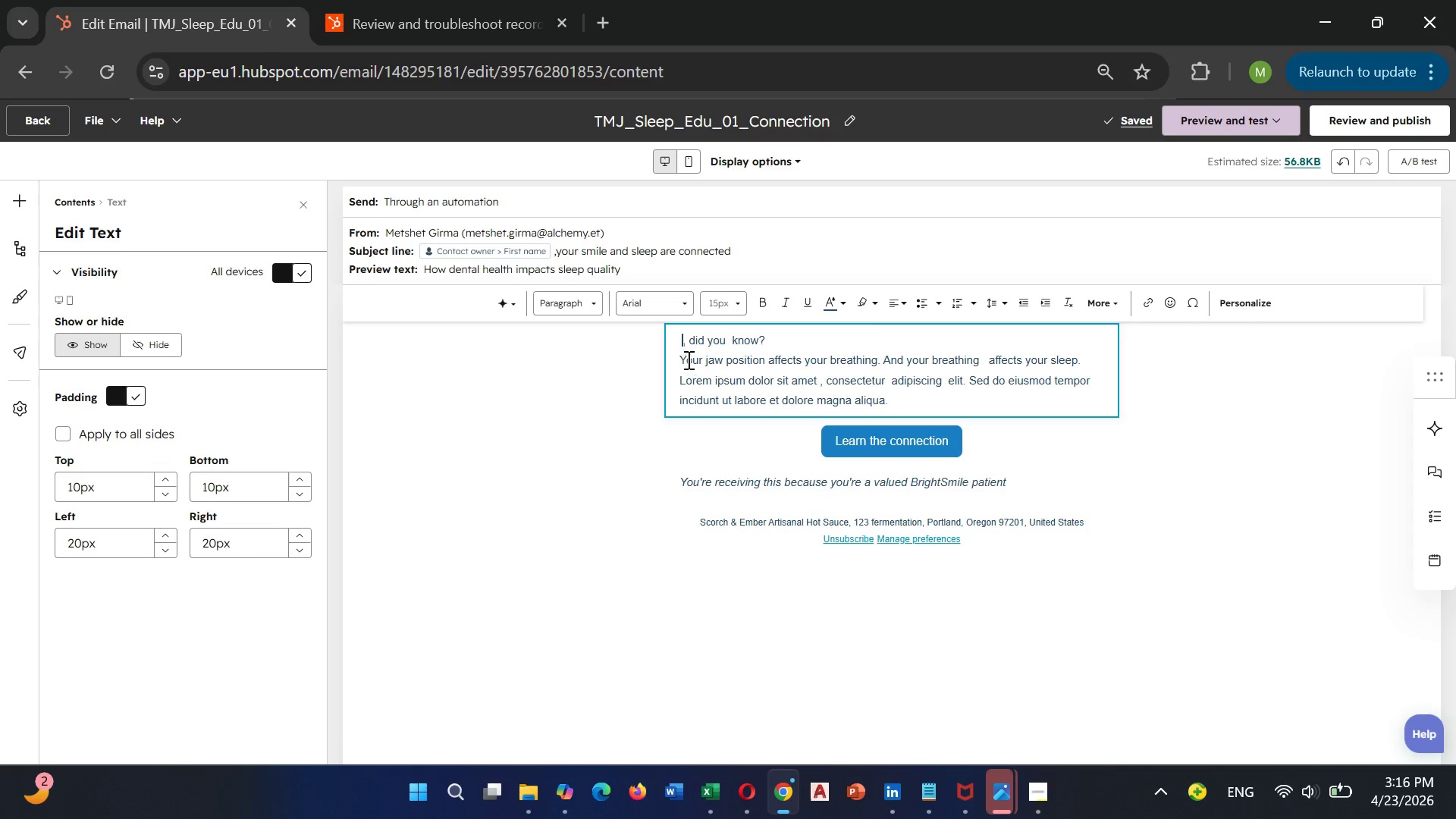 
wait(5.11)
 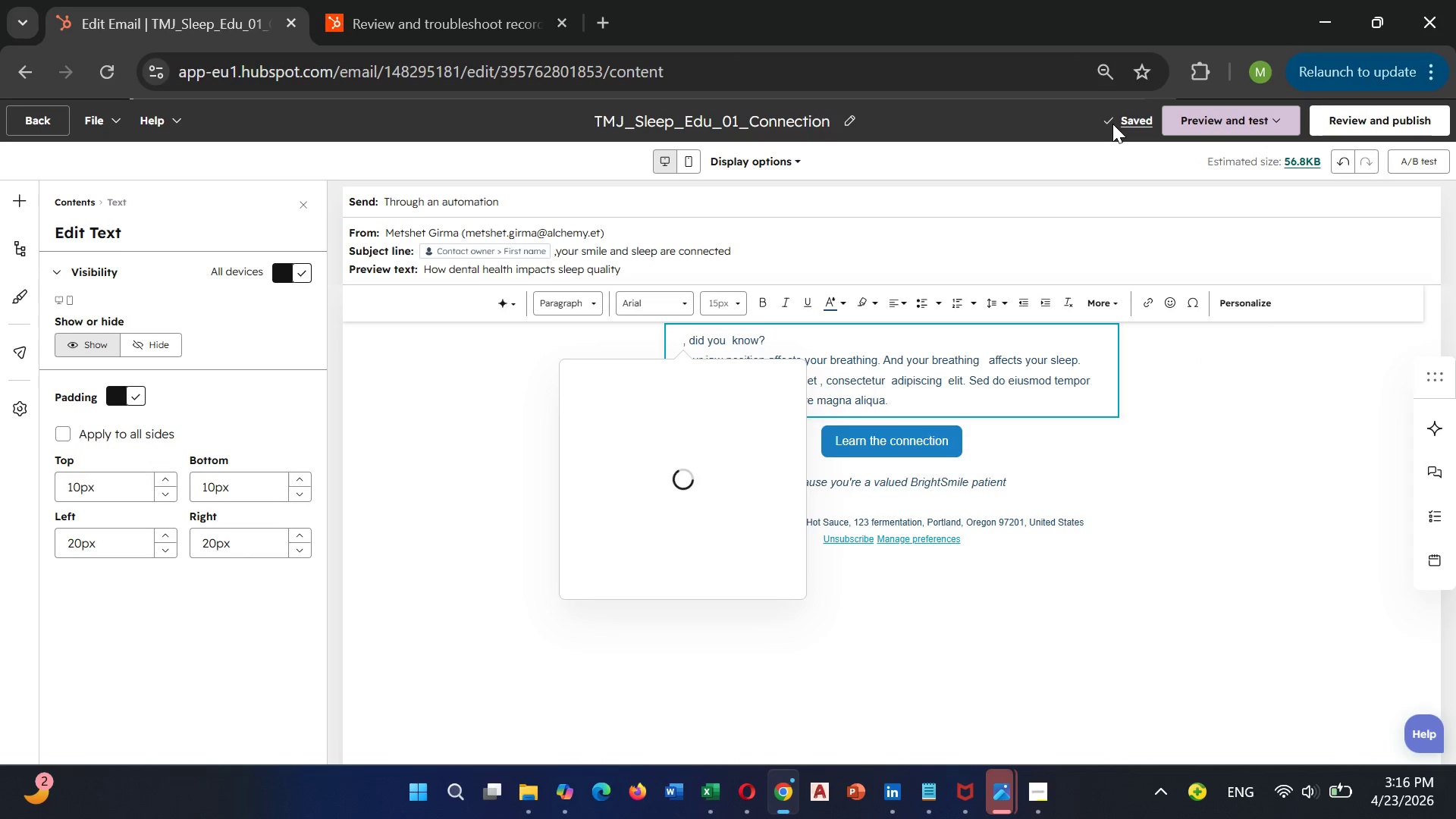 
left_click([1252, 304])
 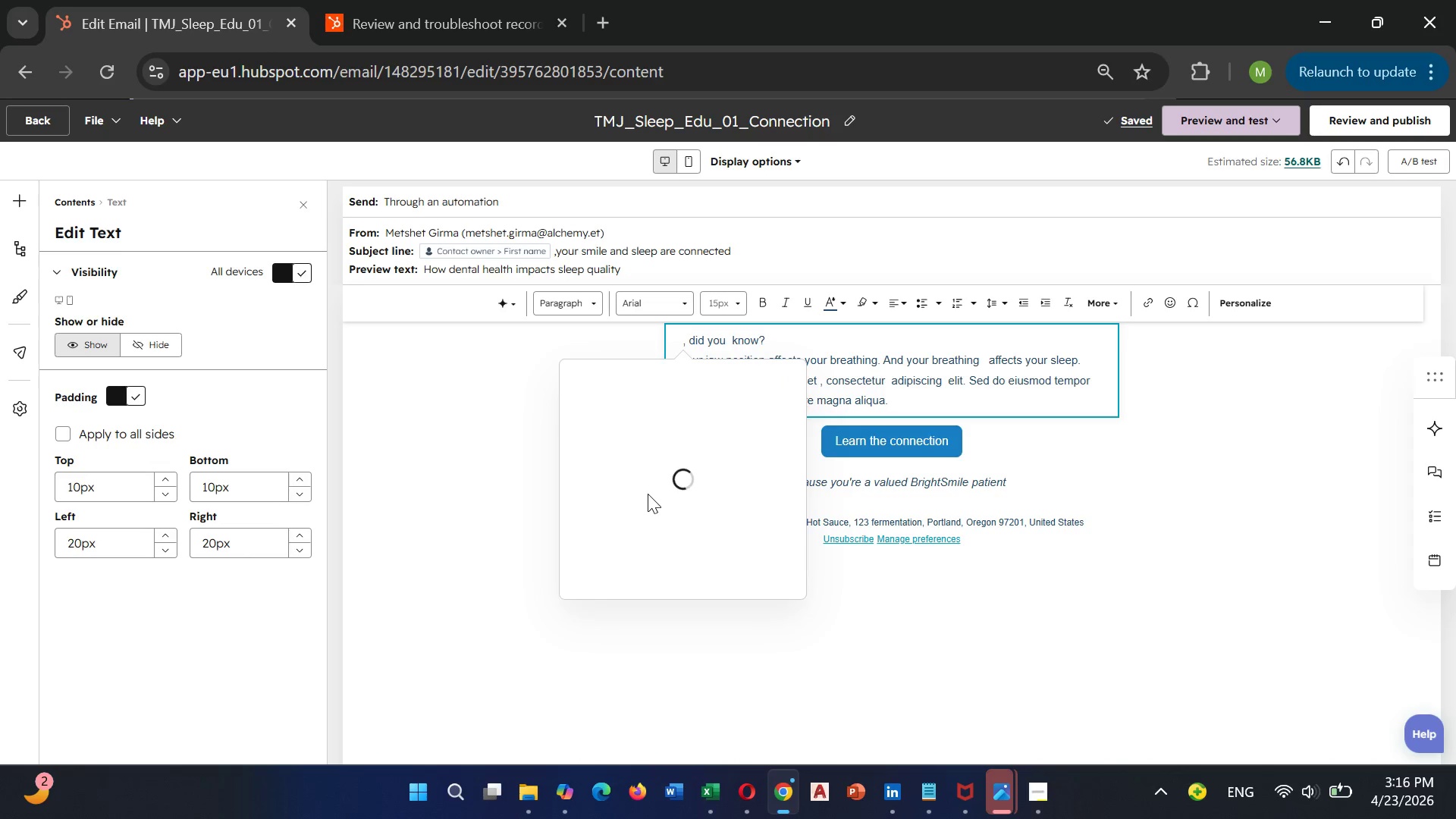 
scroll: coordinate [648, 494], scroll_direction: down, amount: 1.0
 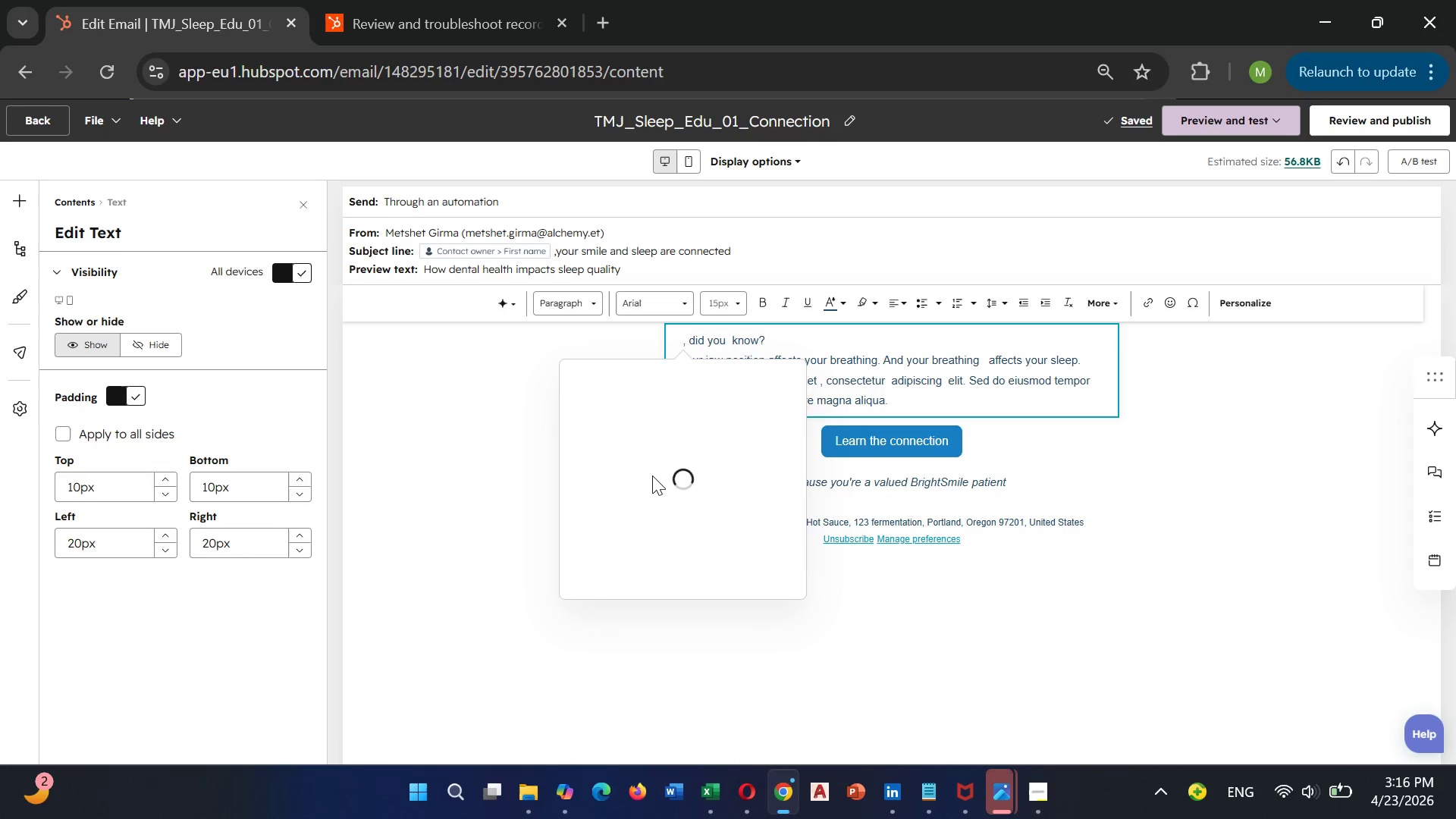 
wait(8.23)
 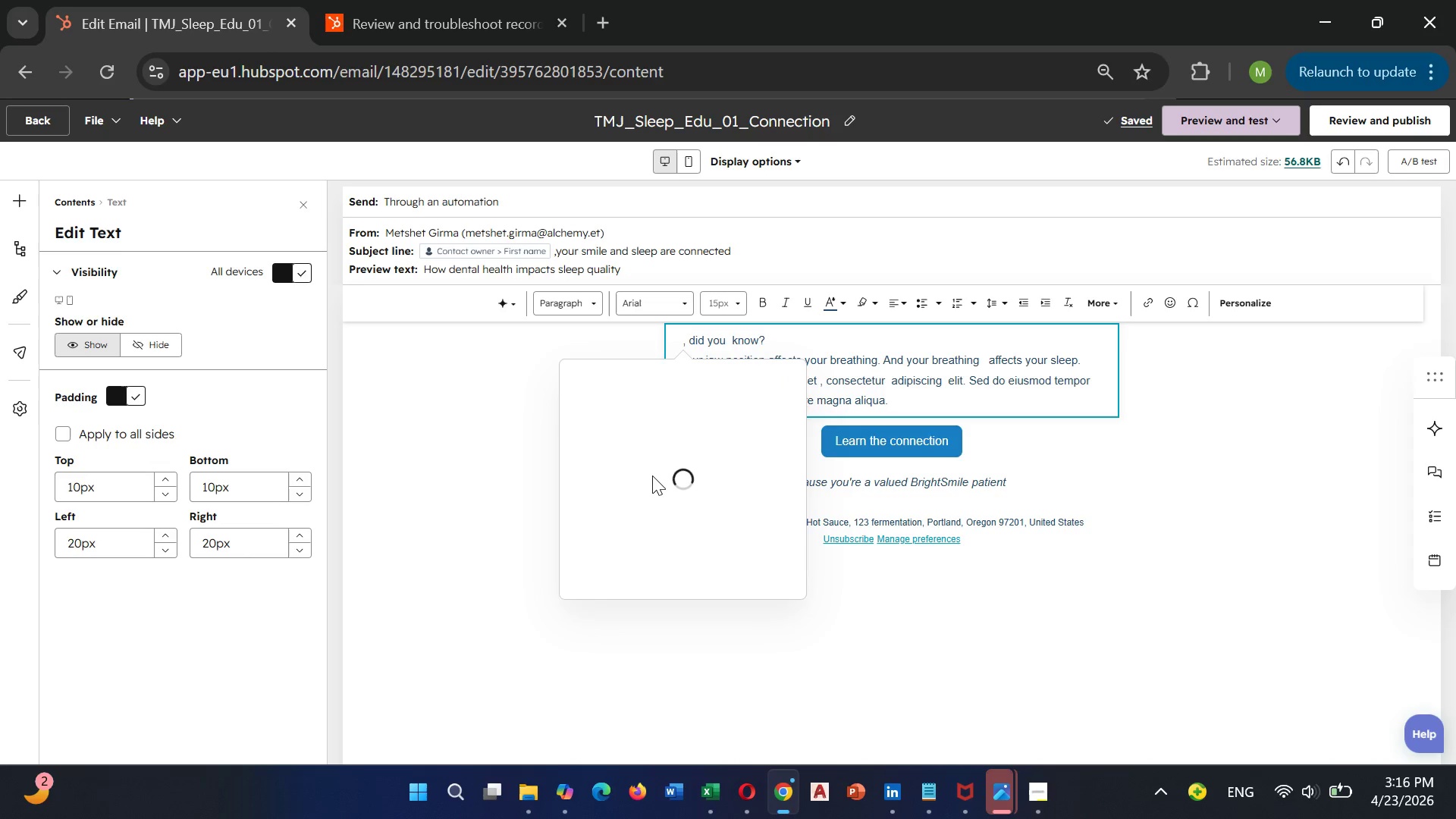 
double_click([708, 526])
 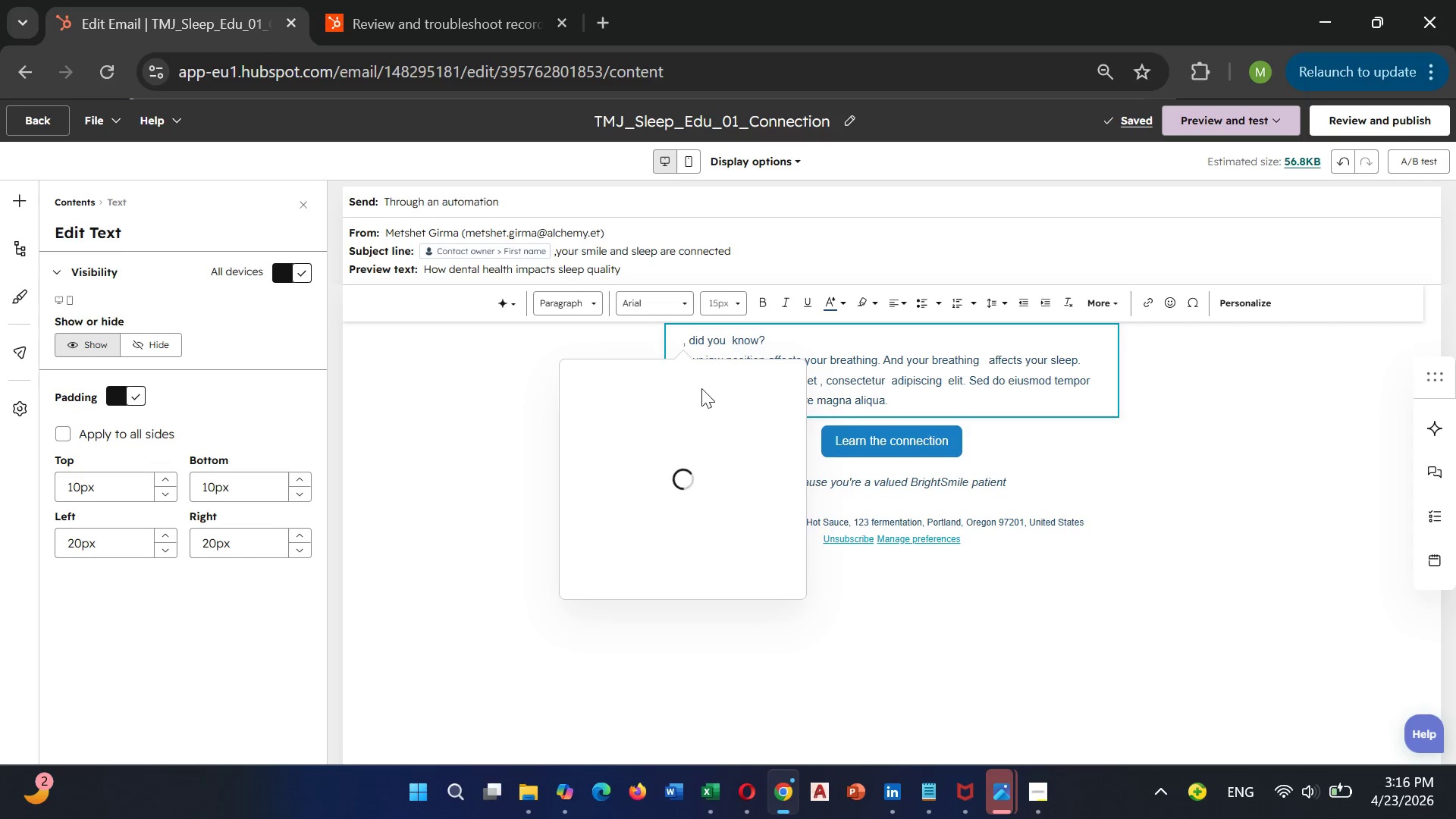 
left_click([642, 513])
 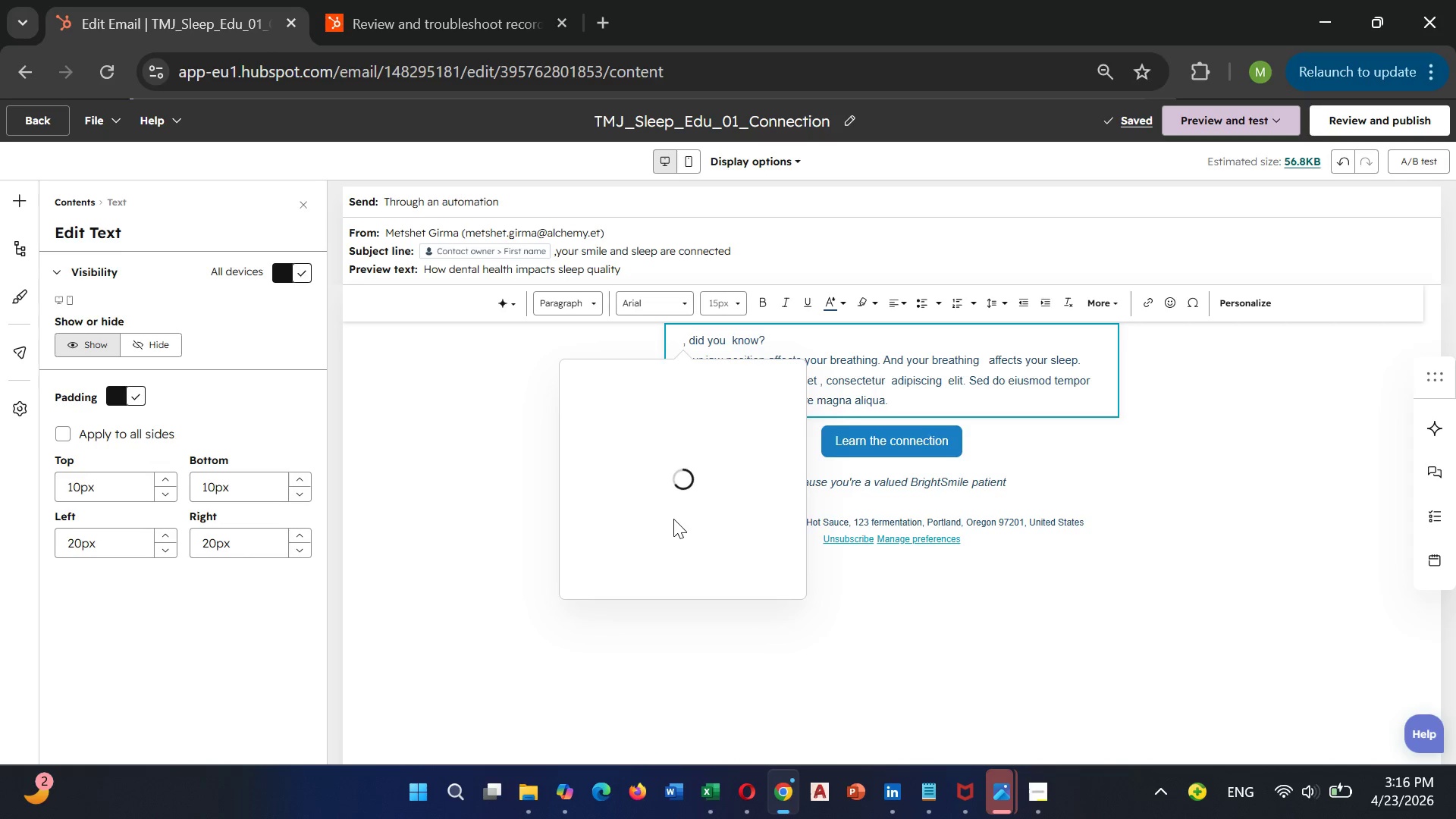 
left_click([673, 519])
 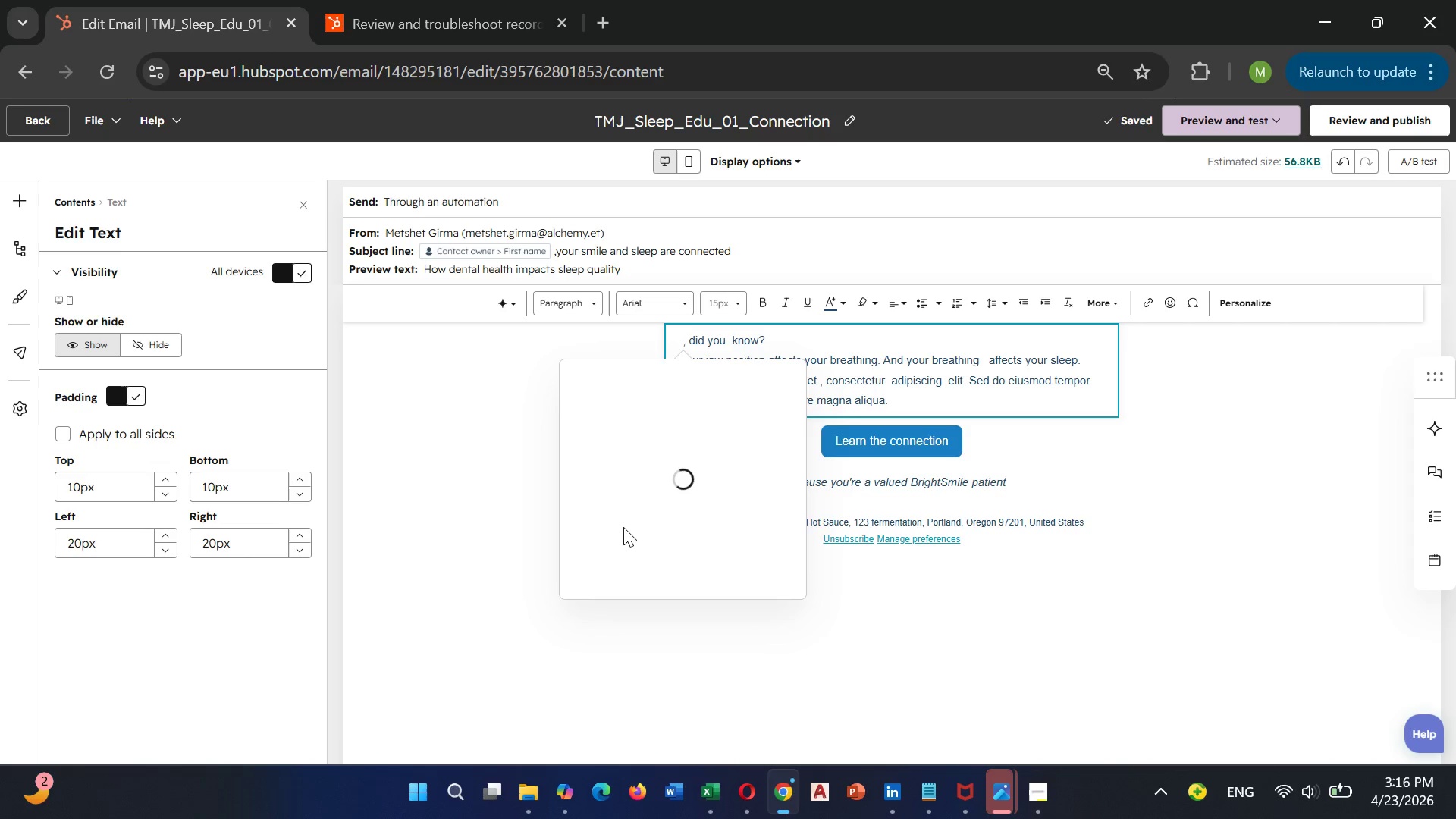 
double_click([635, 532])
 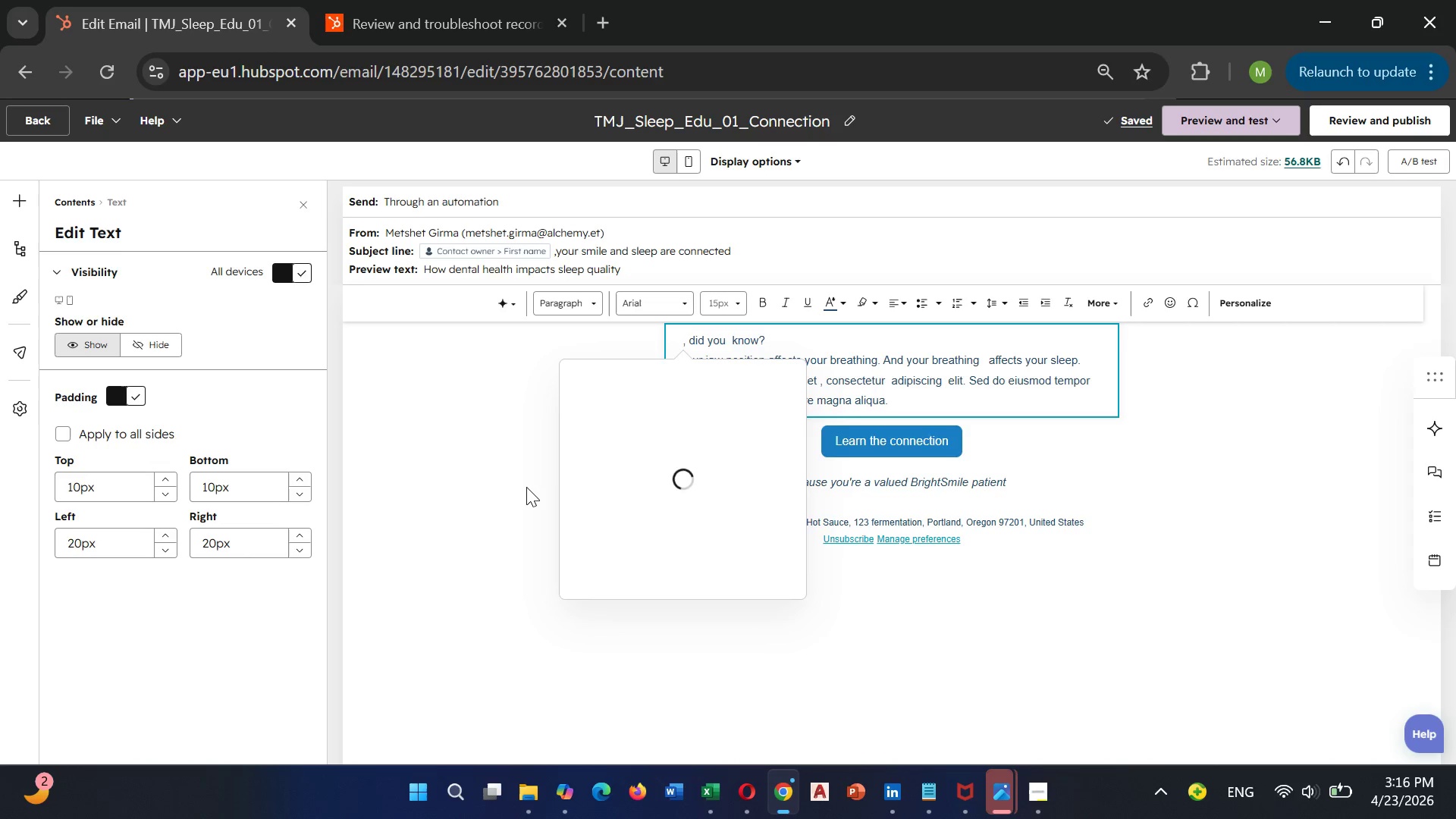 
left_click([526, 487])
 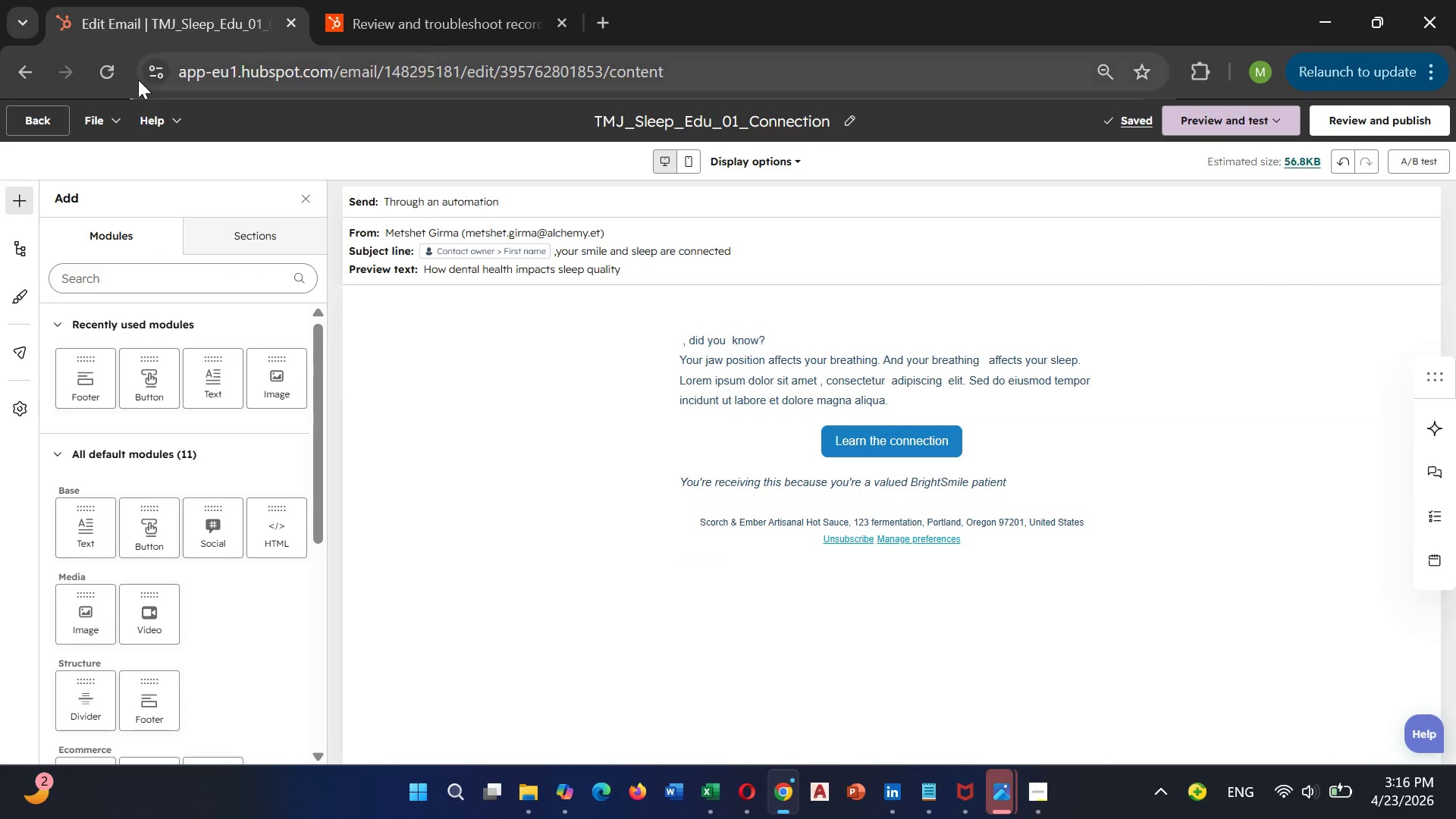 
left_click([108, 71])
 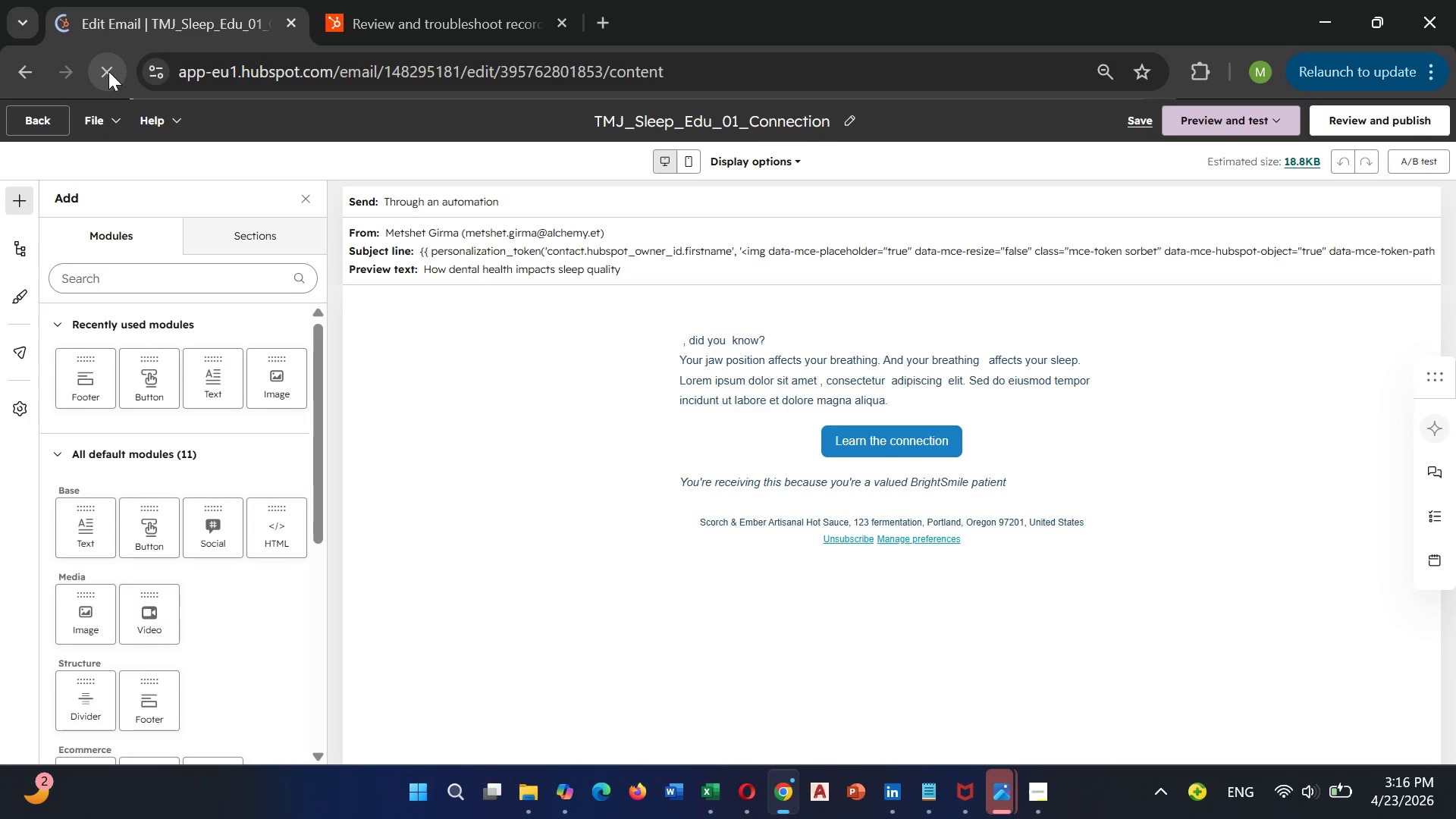 
left_click([665, 374])
 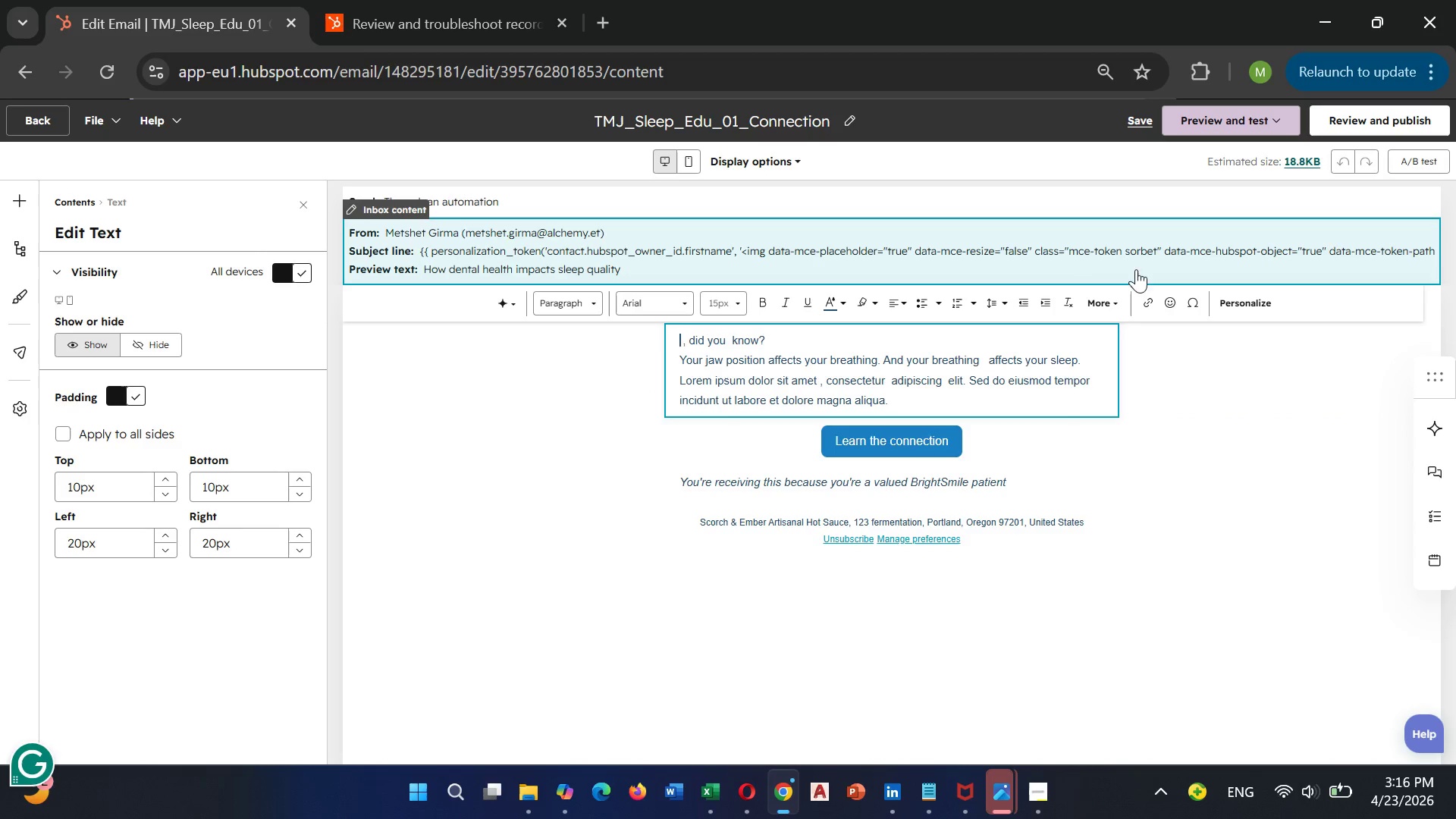 
left_click([1244, 304])
 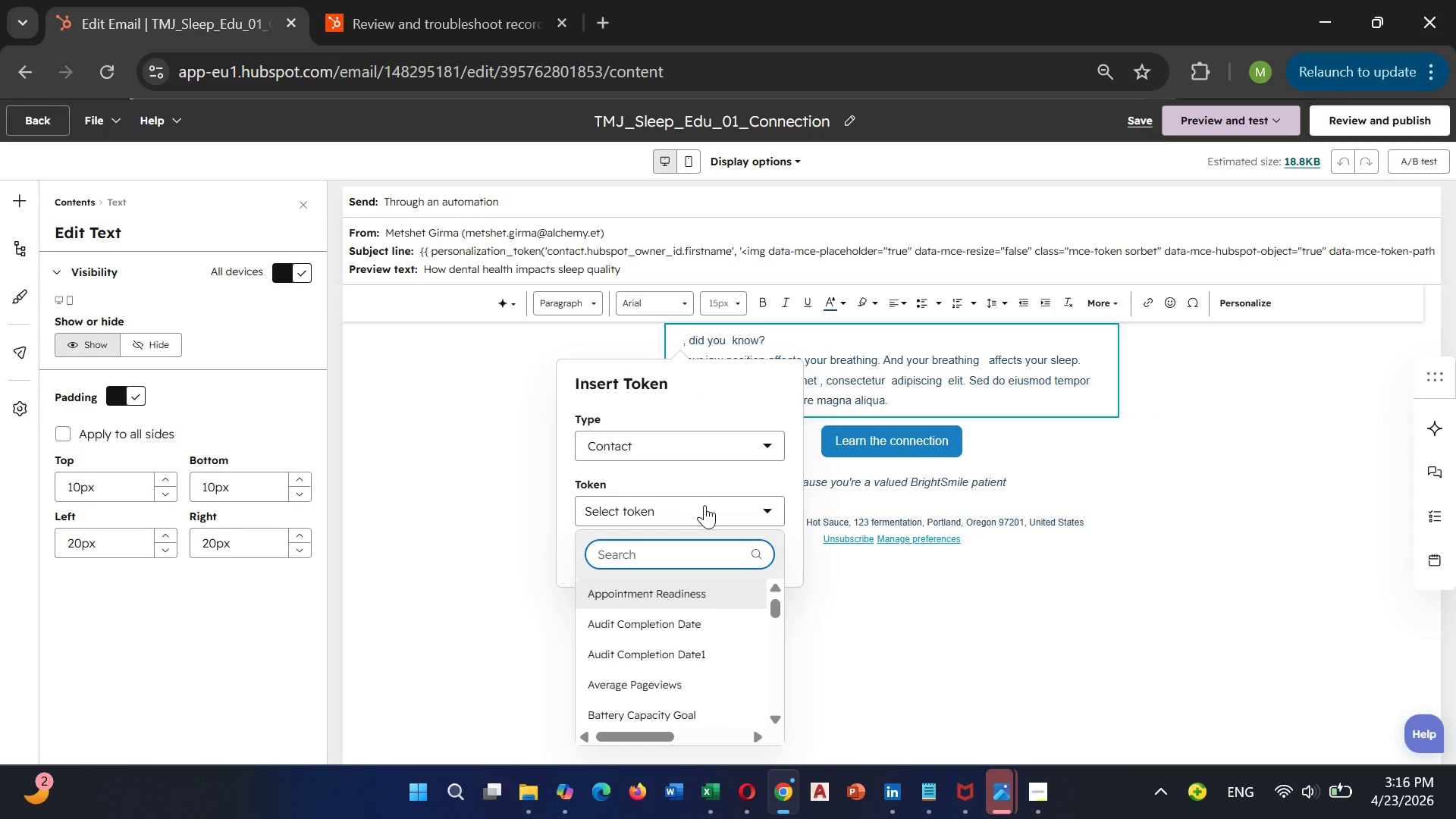 
type(fi)
 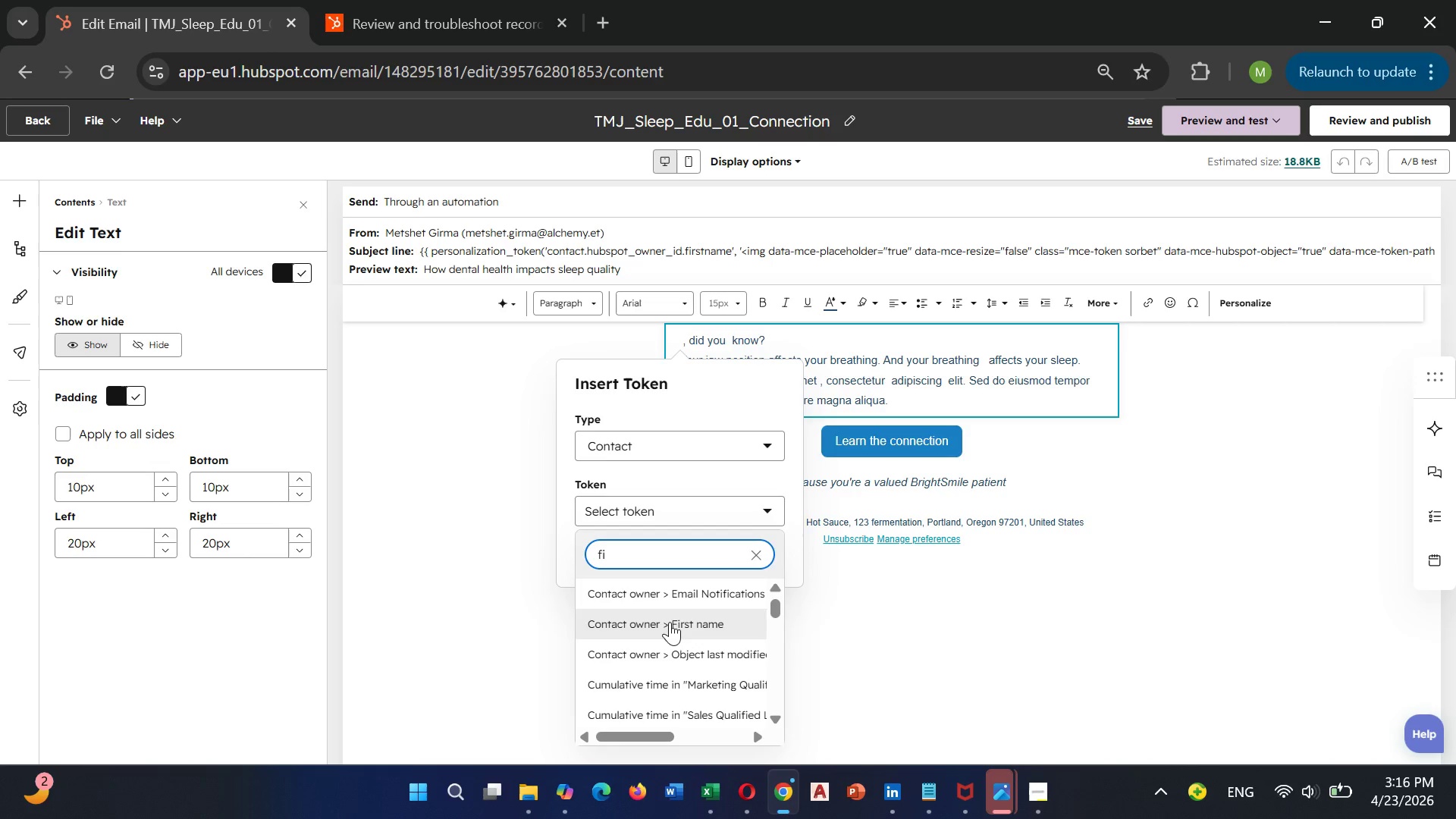 
left_click([670, 622])
 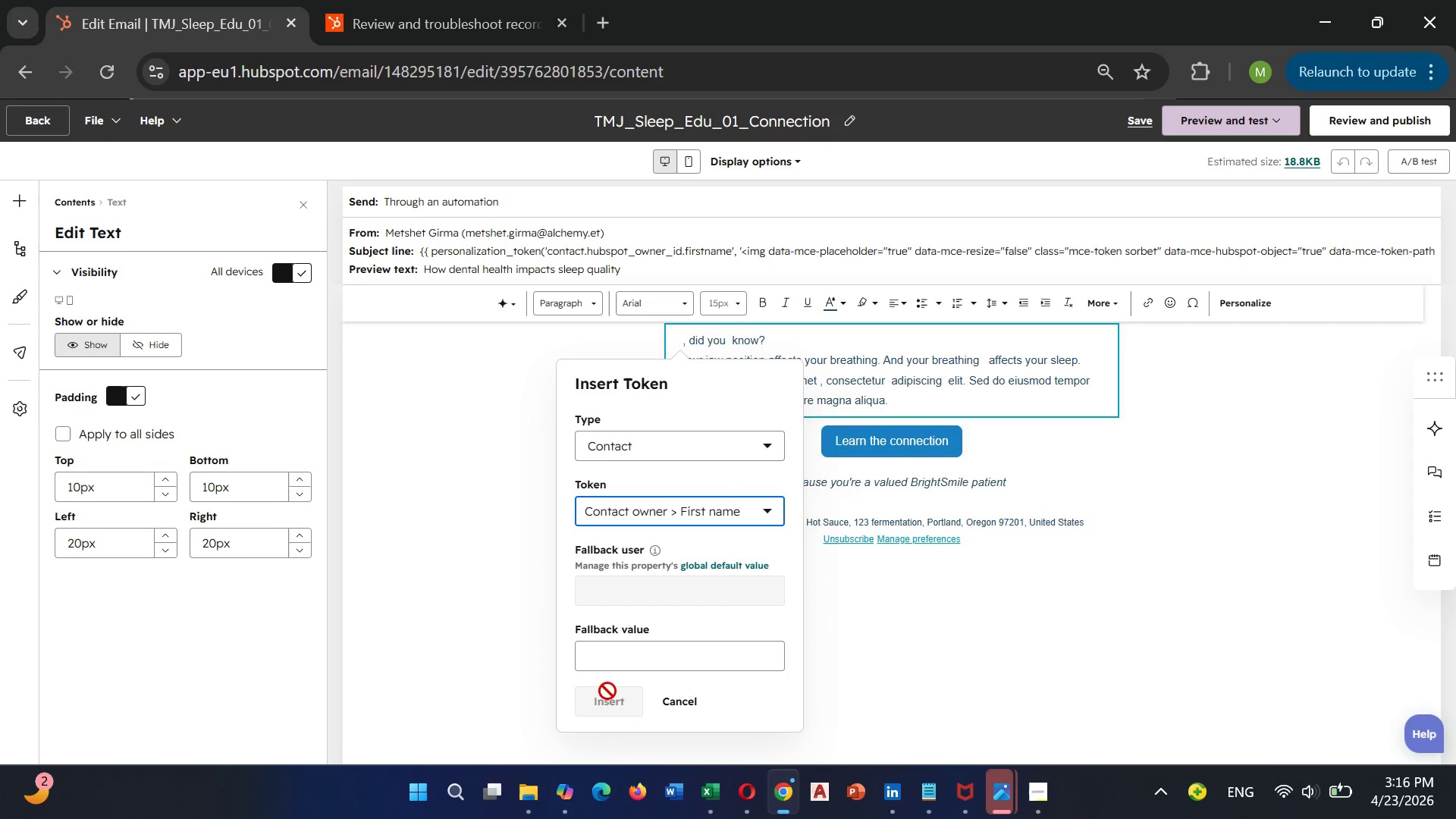 
left_click([624, 651])
 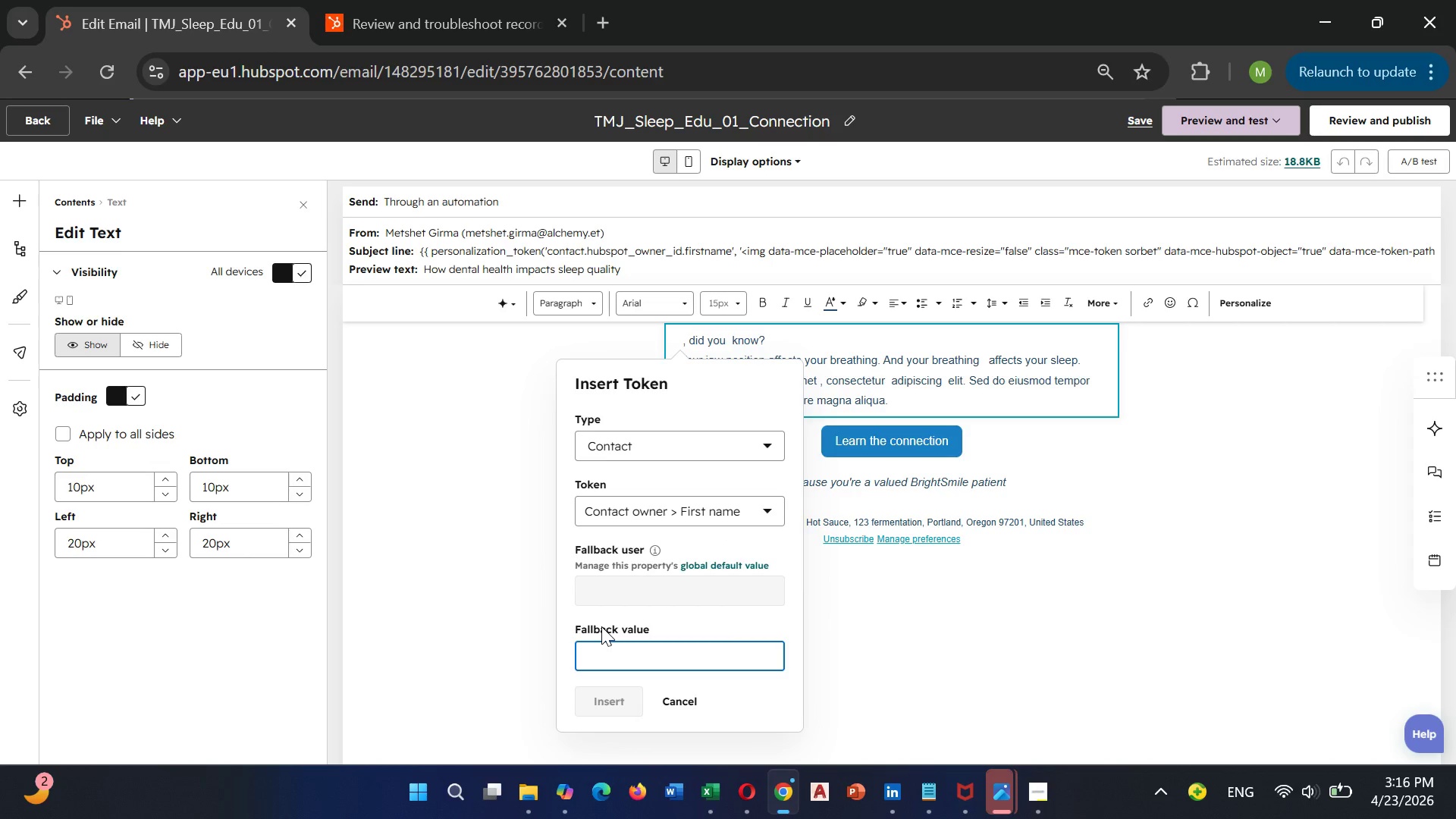 
type({{ contact.firstname }})
 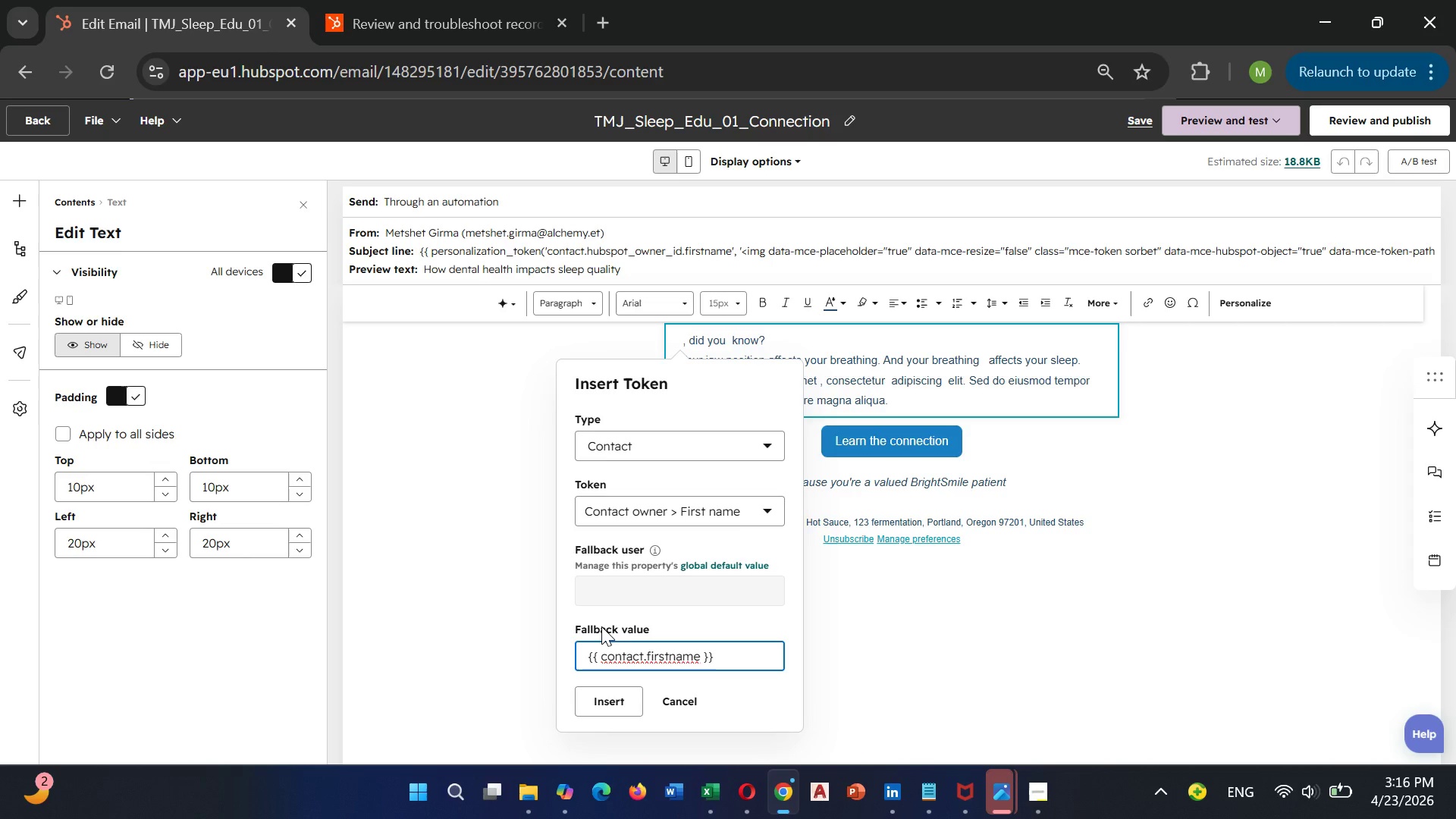 
left_click([617, 696])
 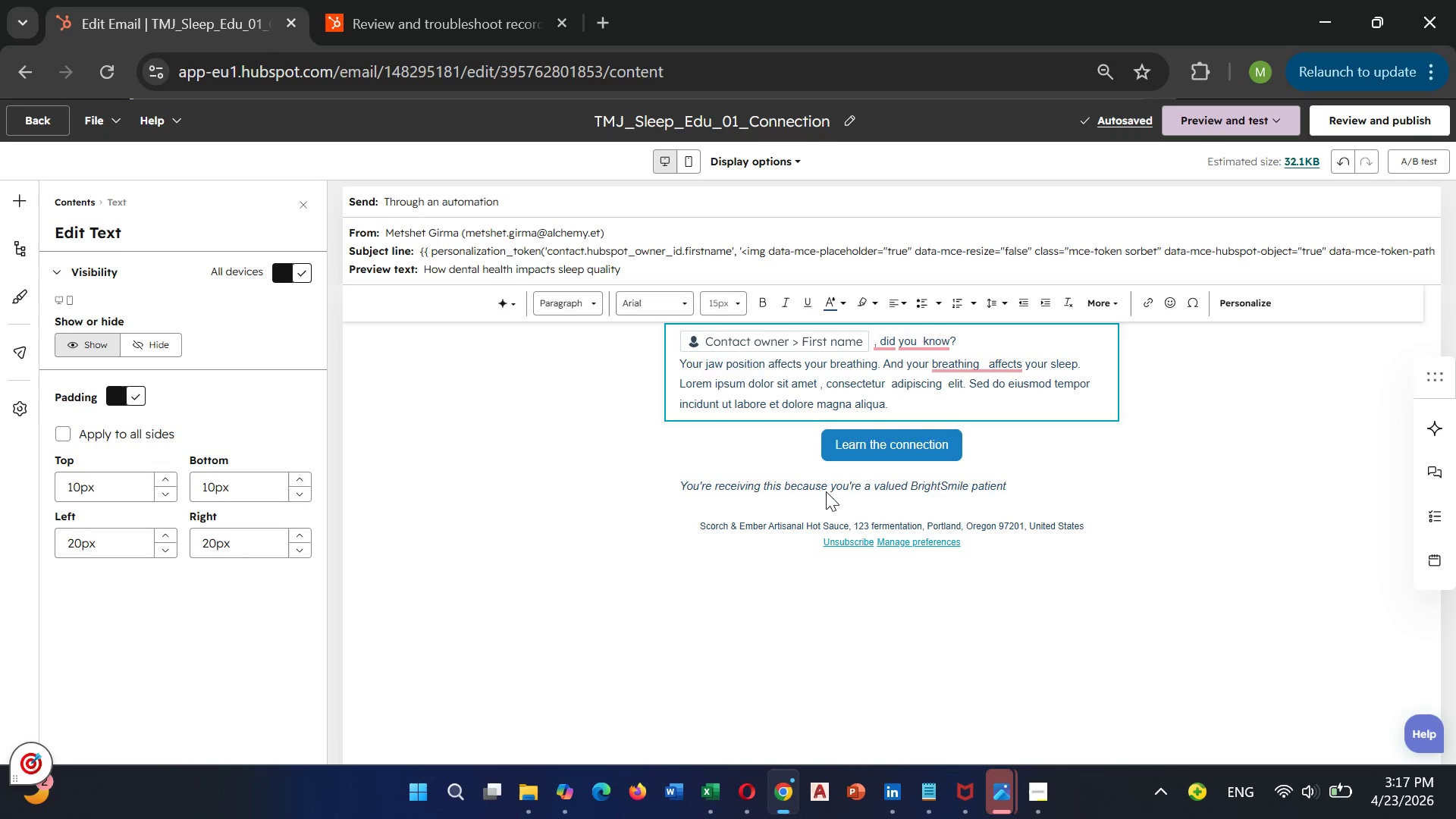 
wait(5.3)
 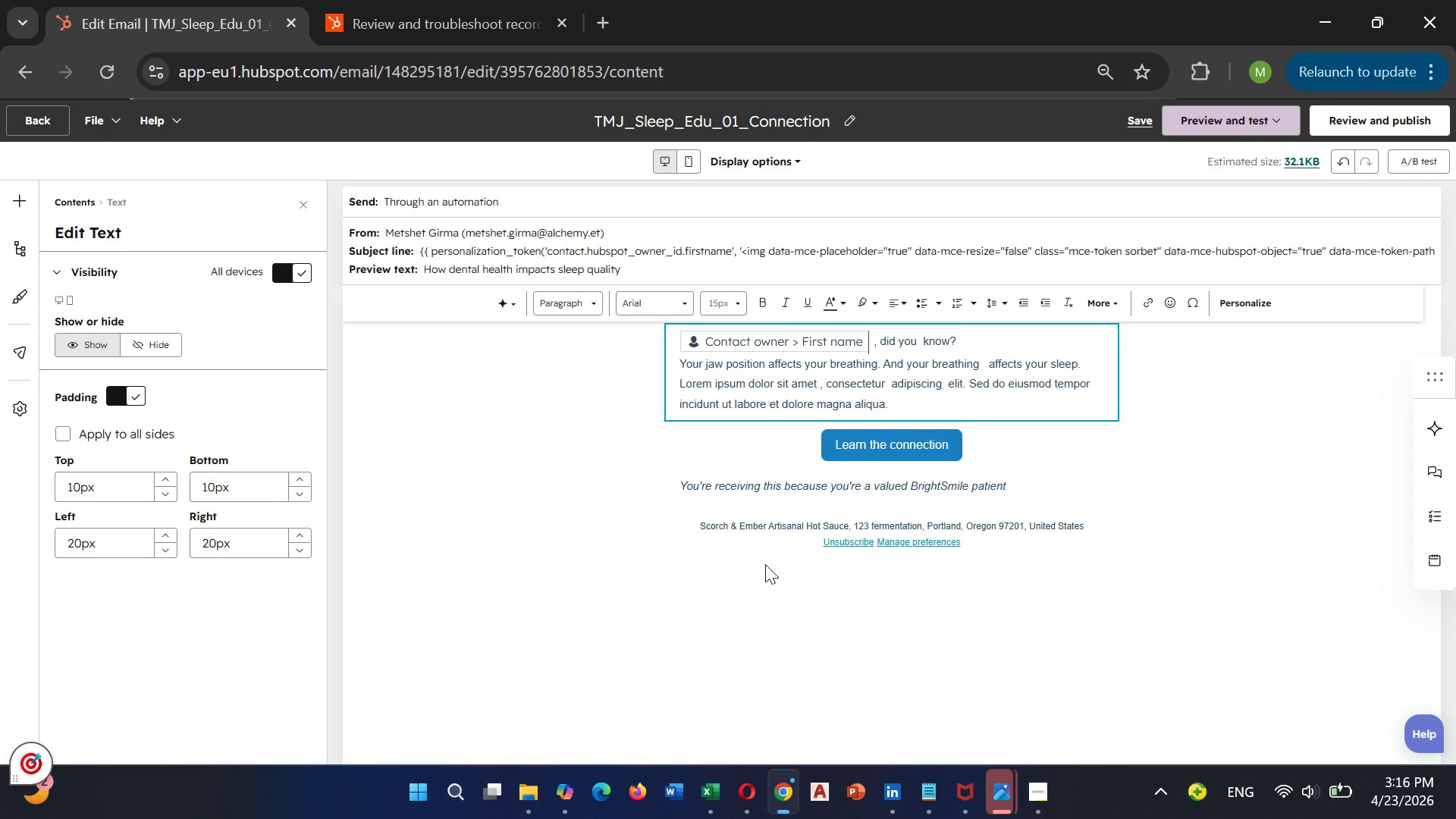 
left_click([975, 349])
 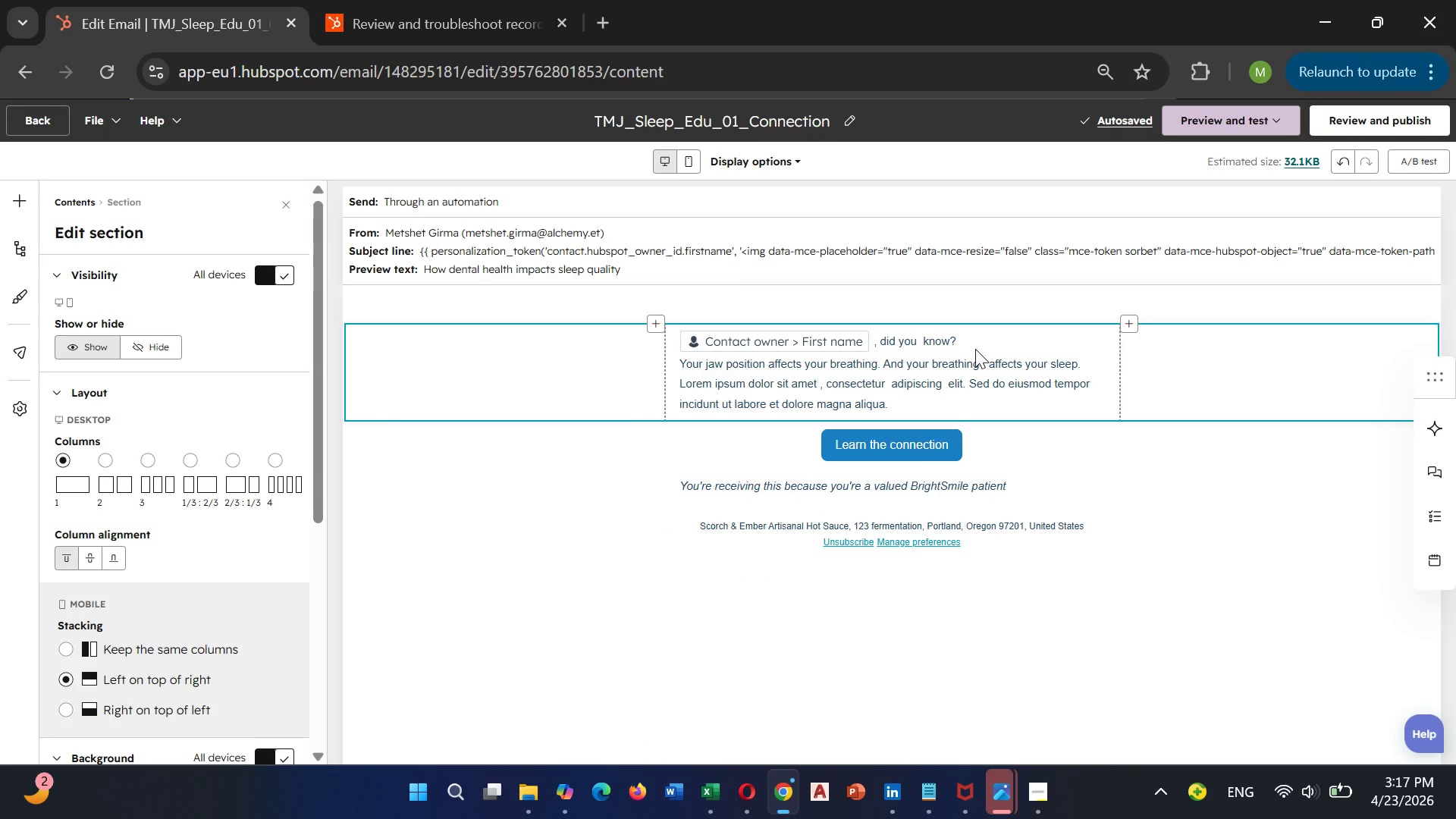 
key(Enter)
 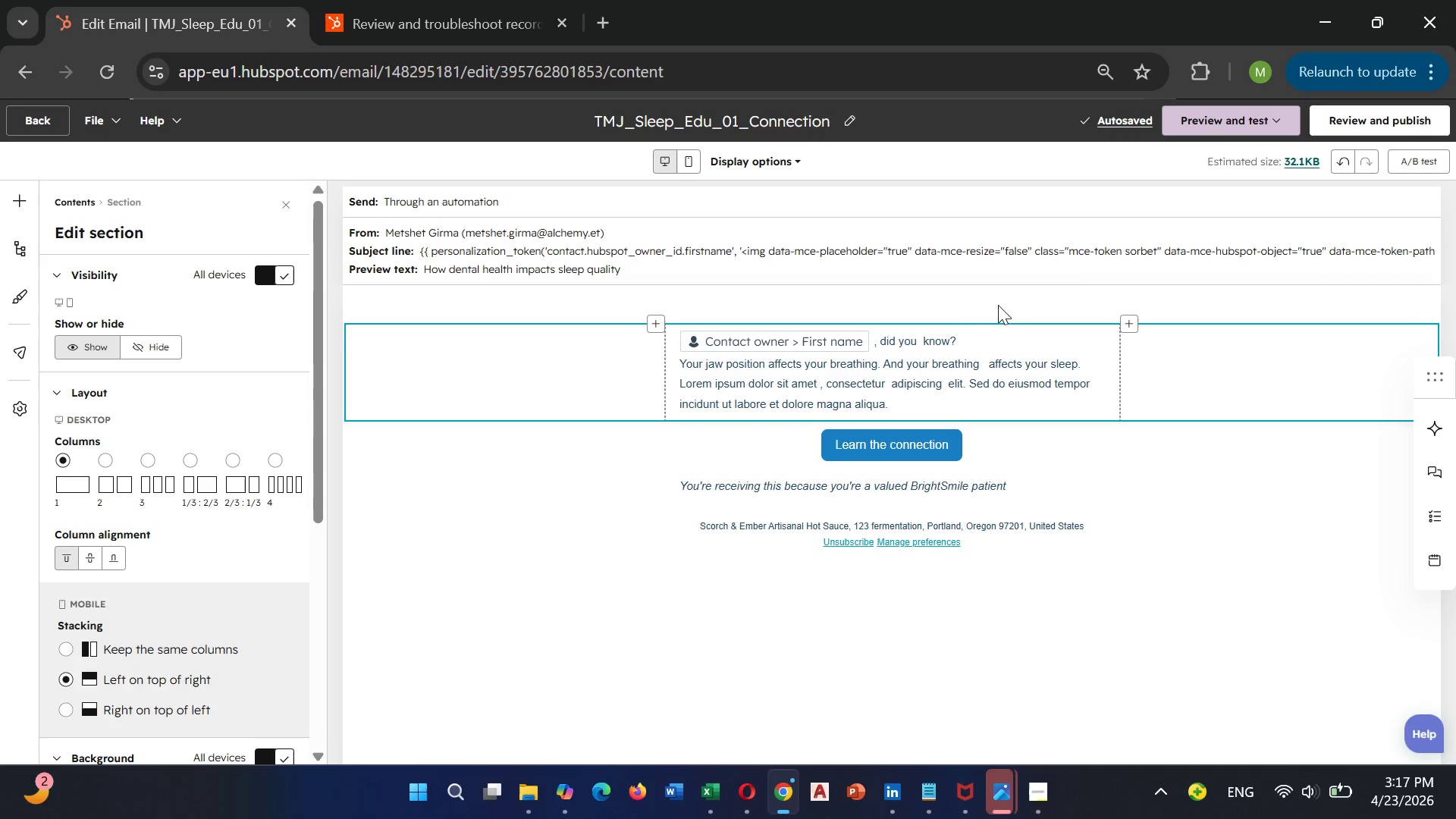 
left_click([965, 345])
 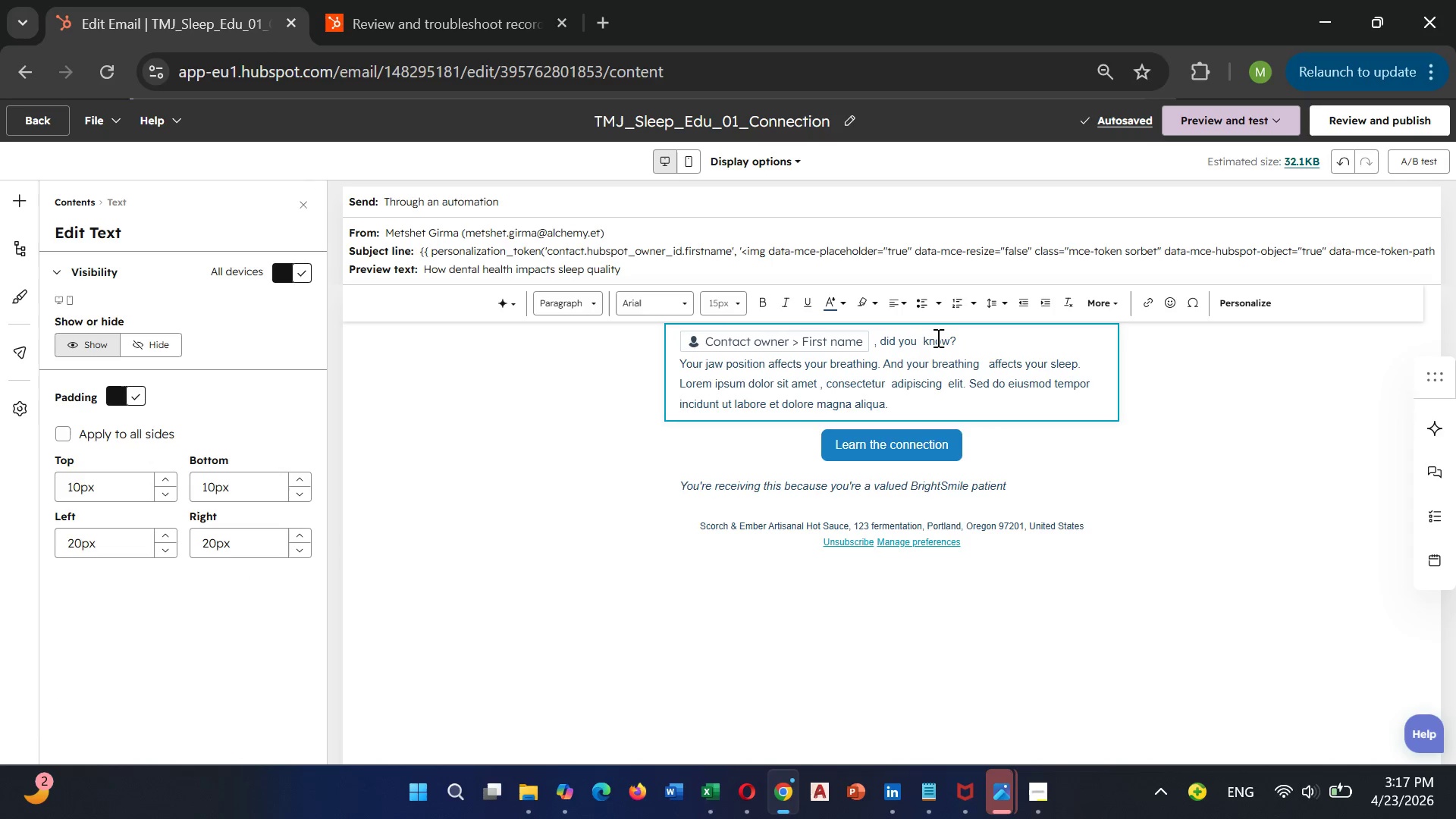 
key(Enter)
 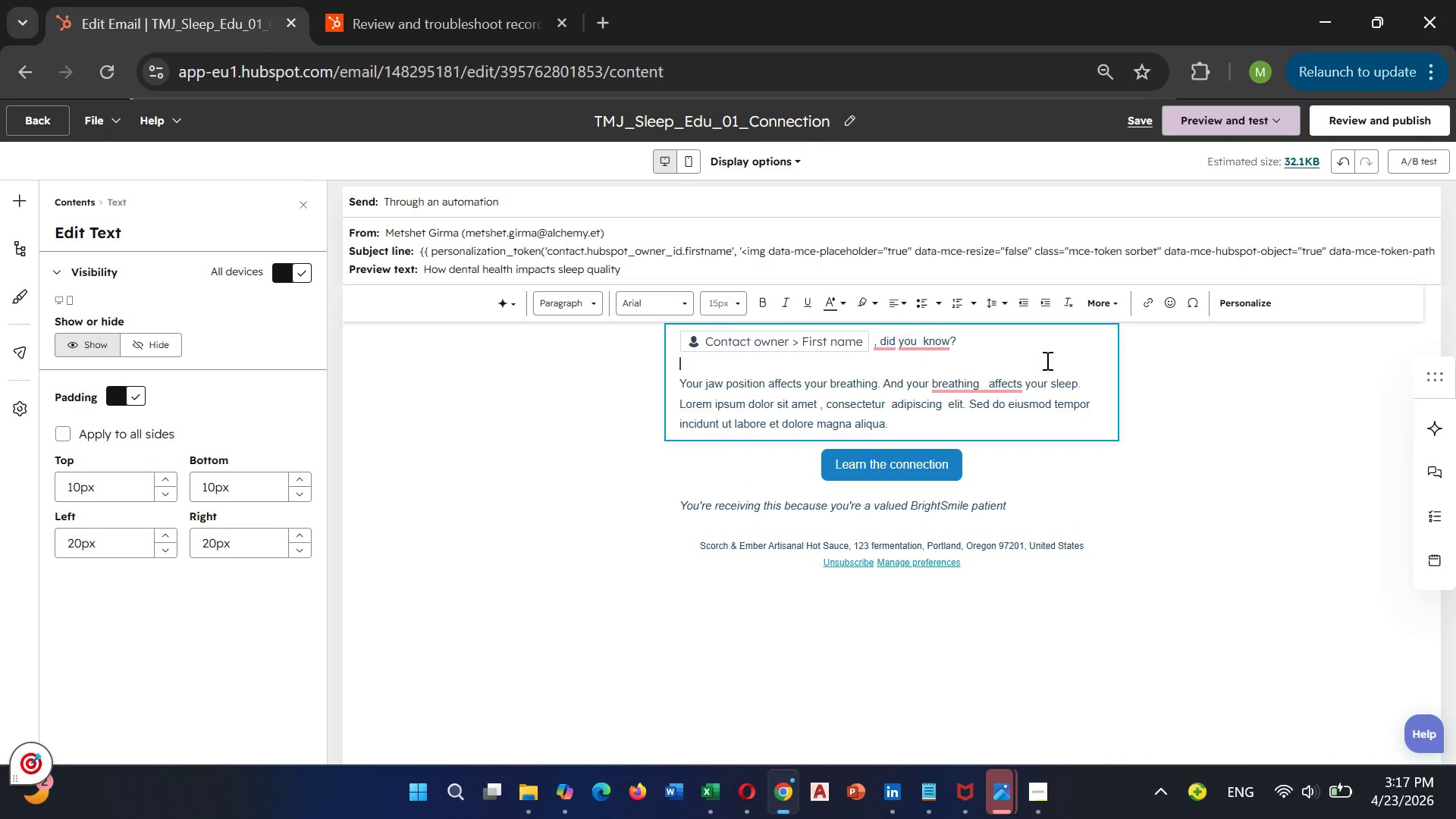 
left_click([1084, 382])
 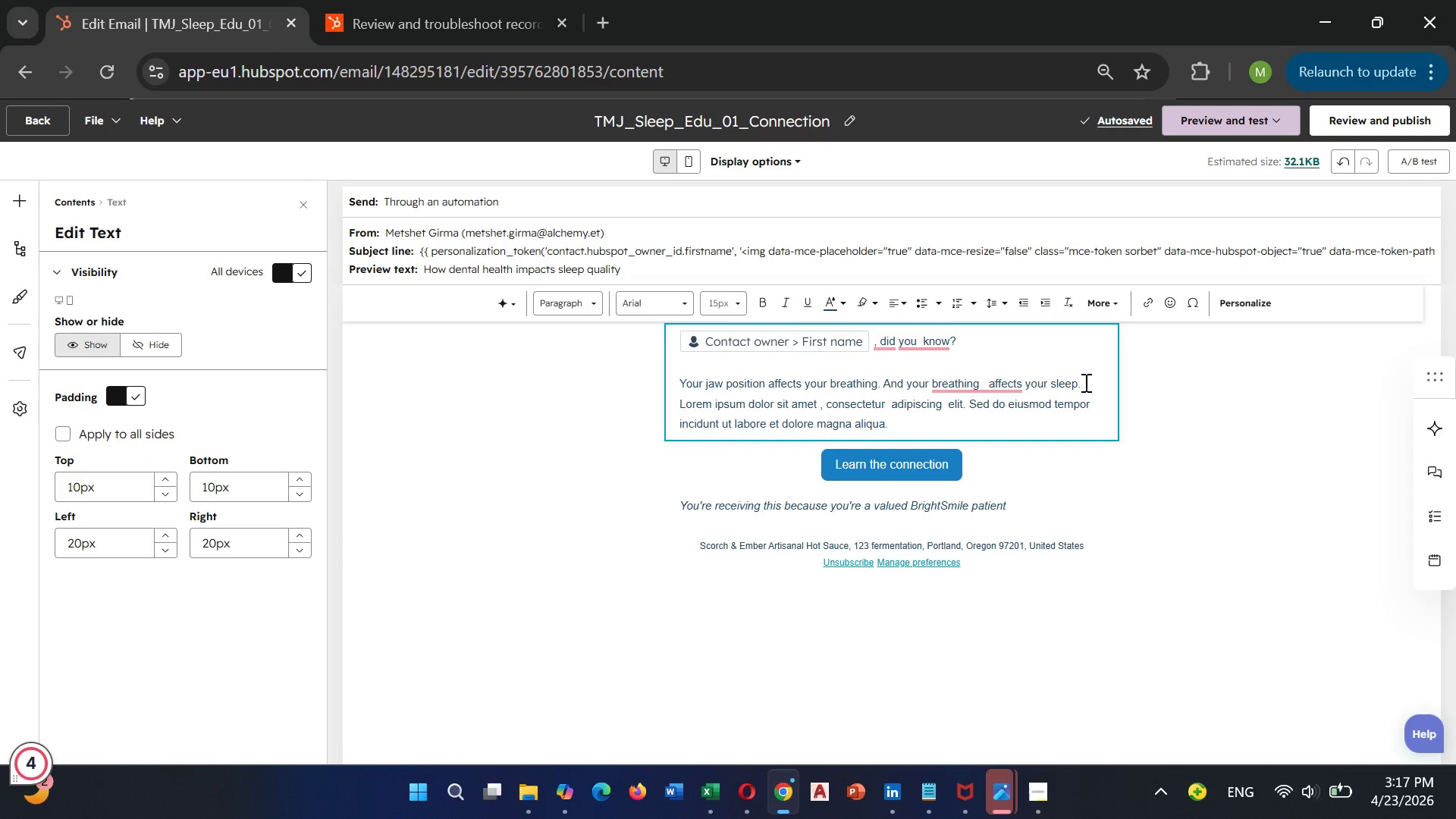 
key(Enter)
 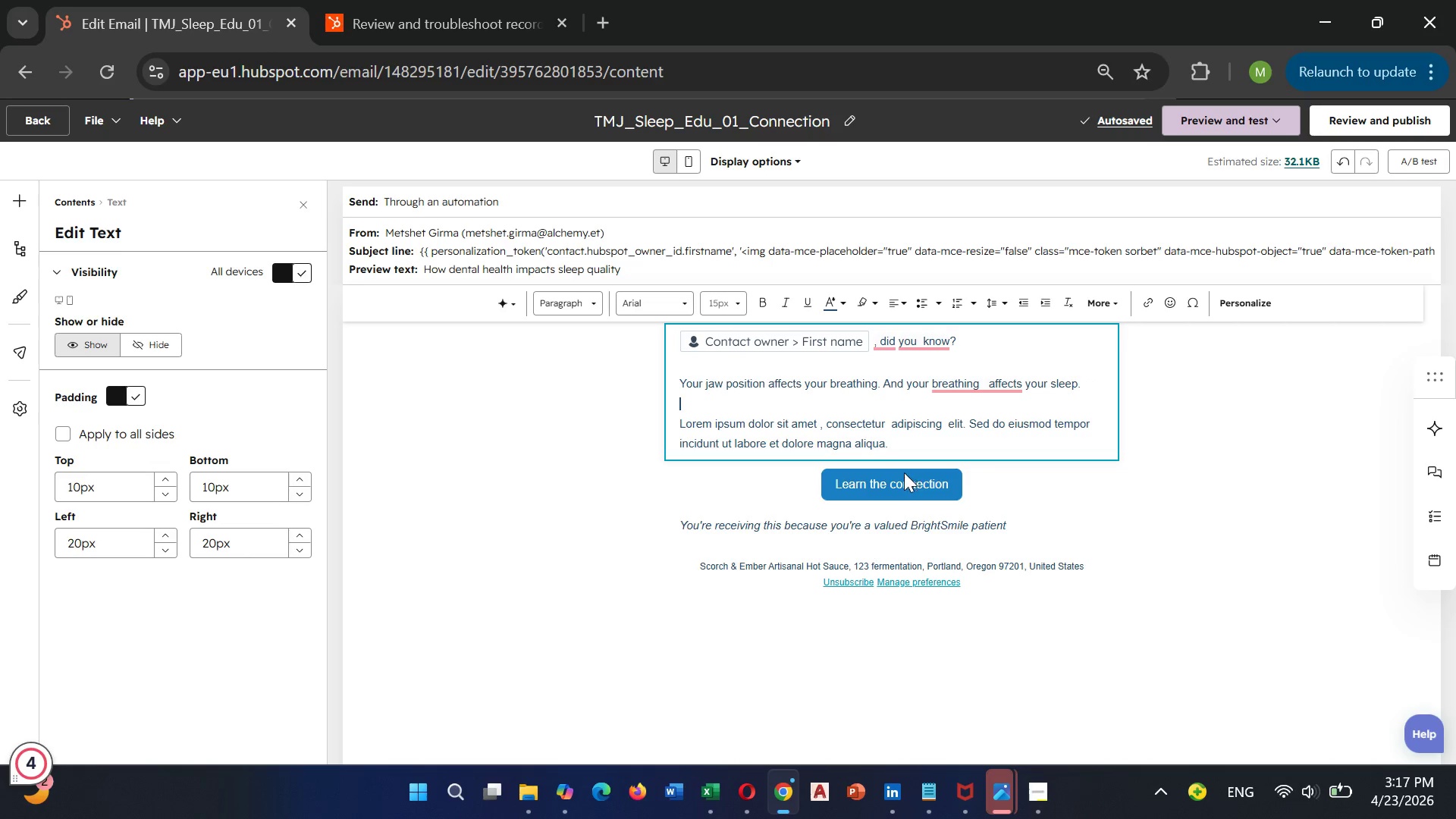 
wait(31.84)
 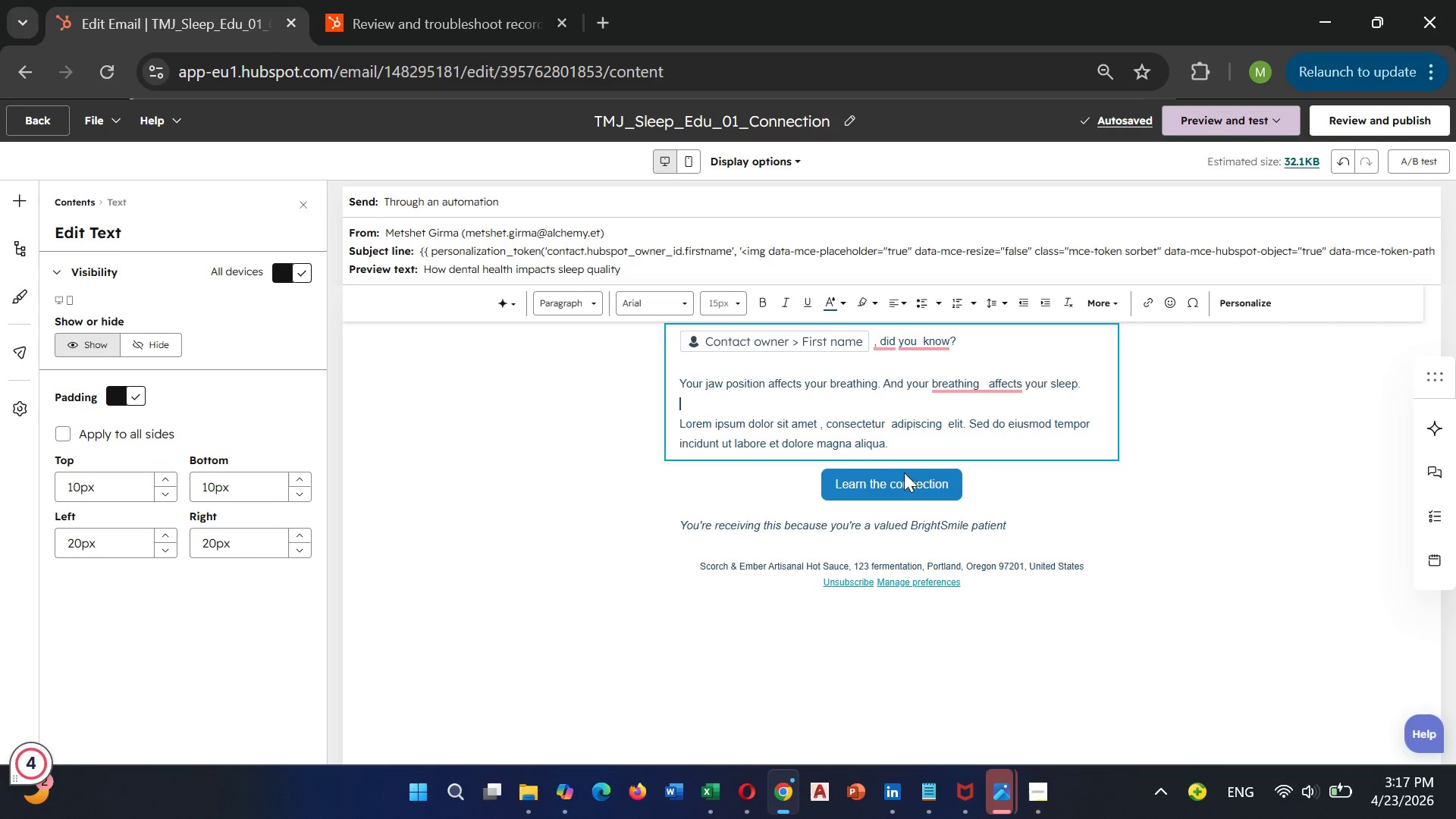 
scroll: coordinate [962, 488], scroll_direction: down, amount: 1.0
 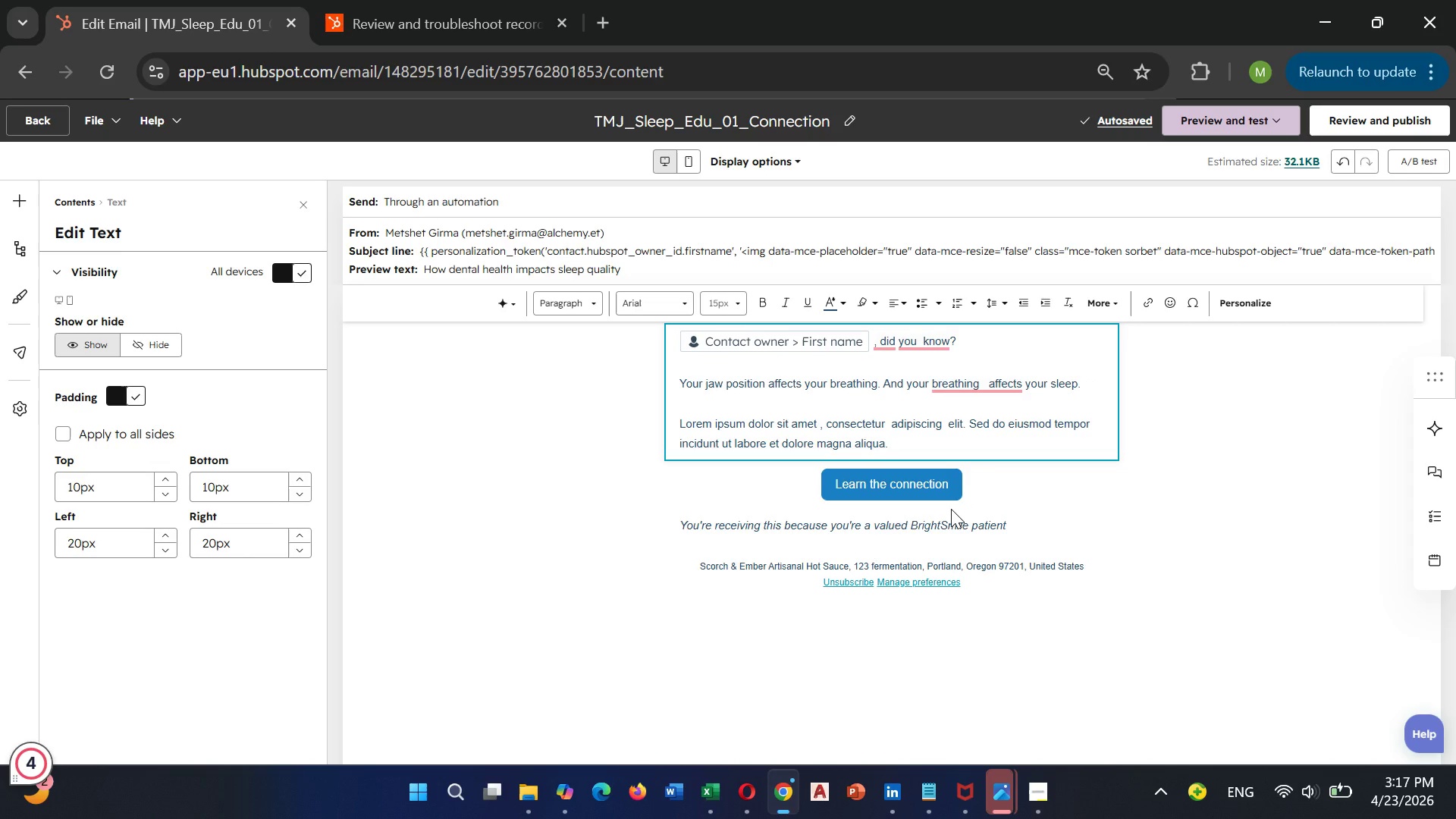 
scroll: coordinate [957, 473], scroll_direction: up, amount: 5.0
 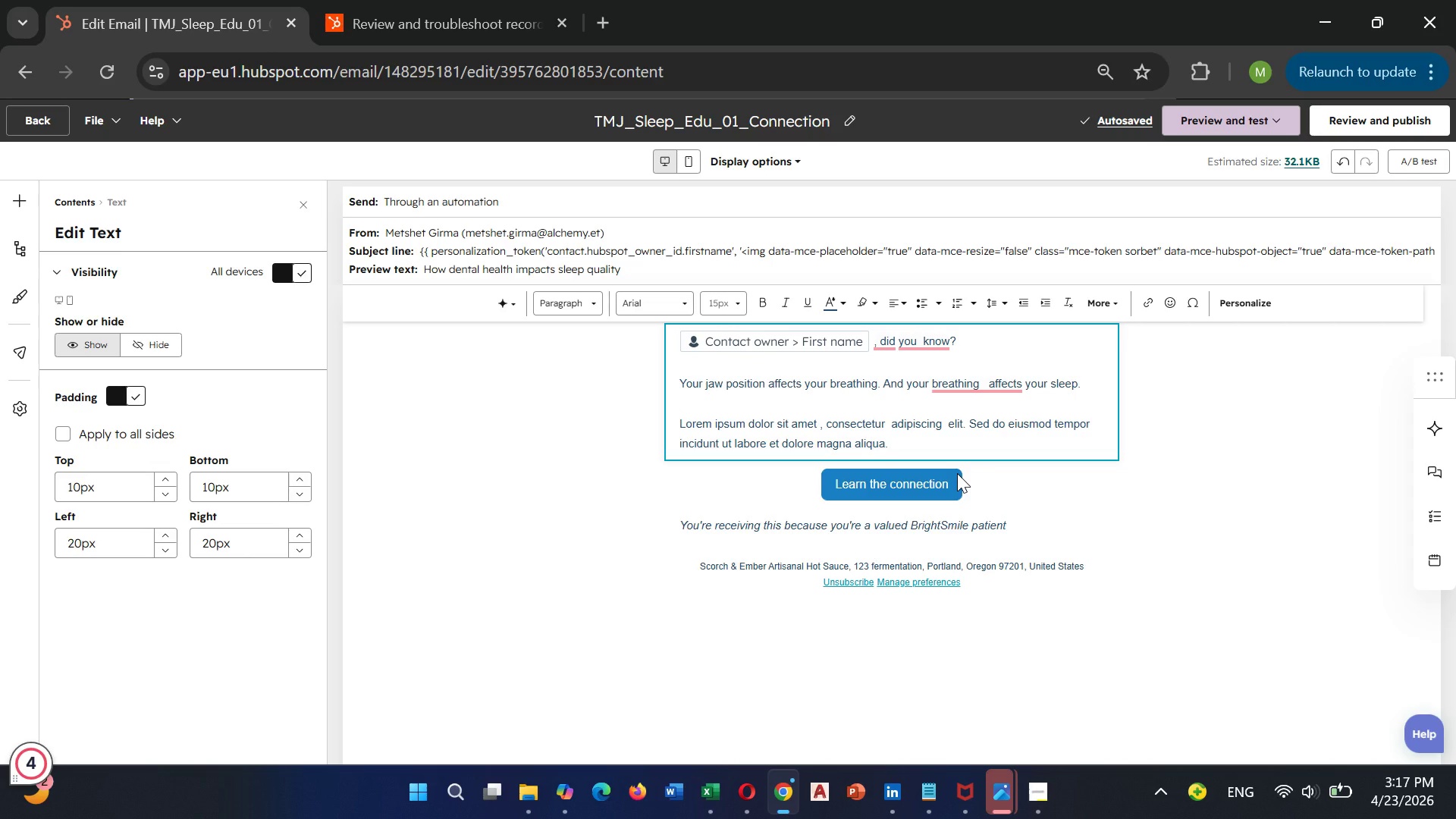 
wait(6.06)
 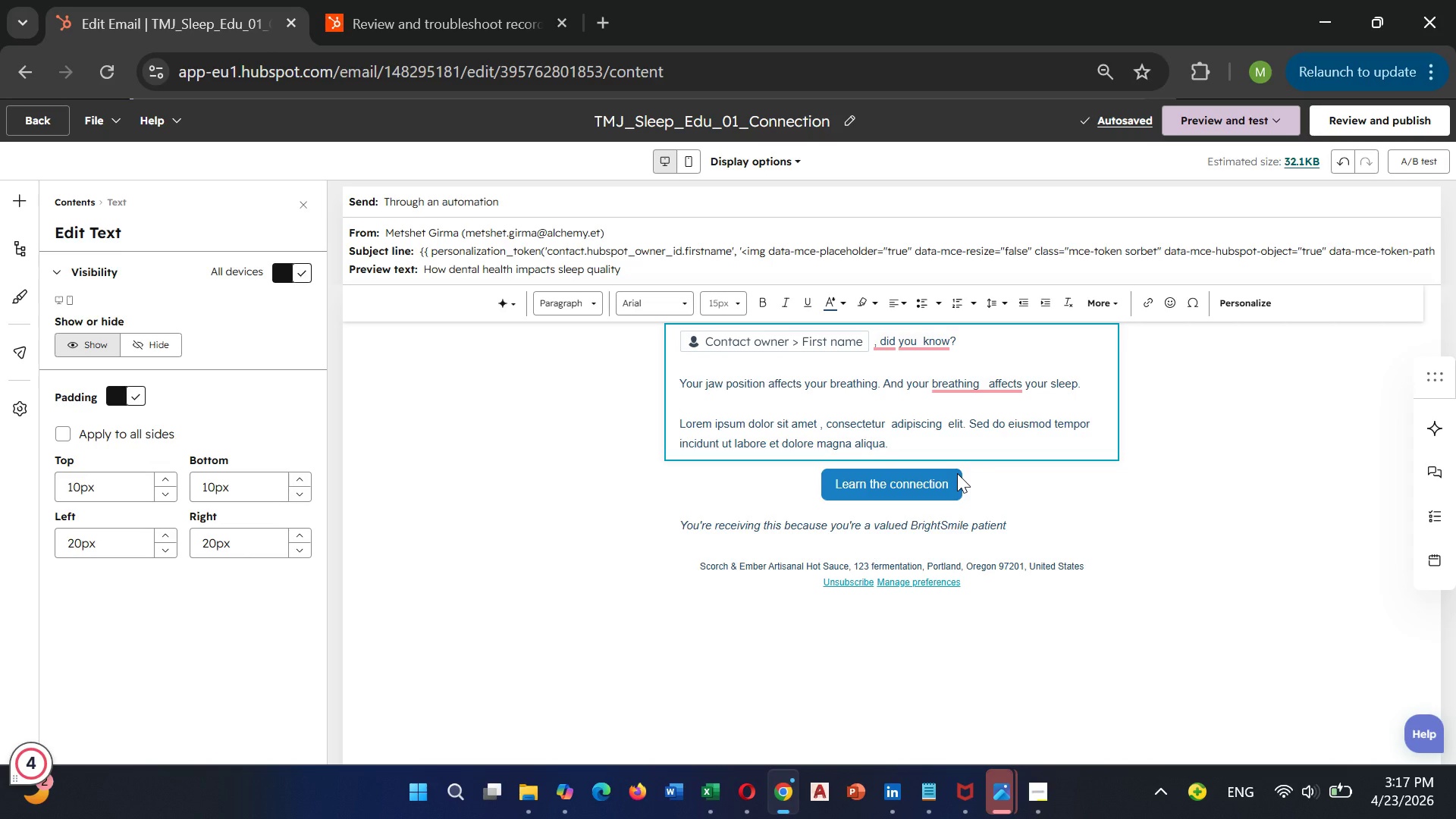 
left_click([868, 492])
 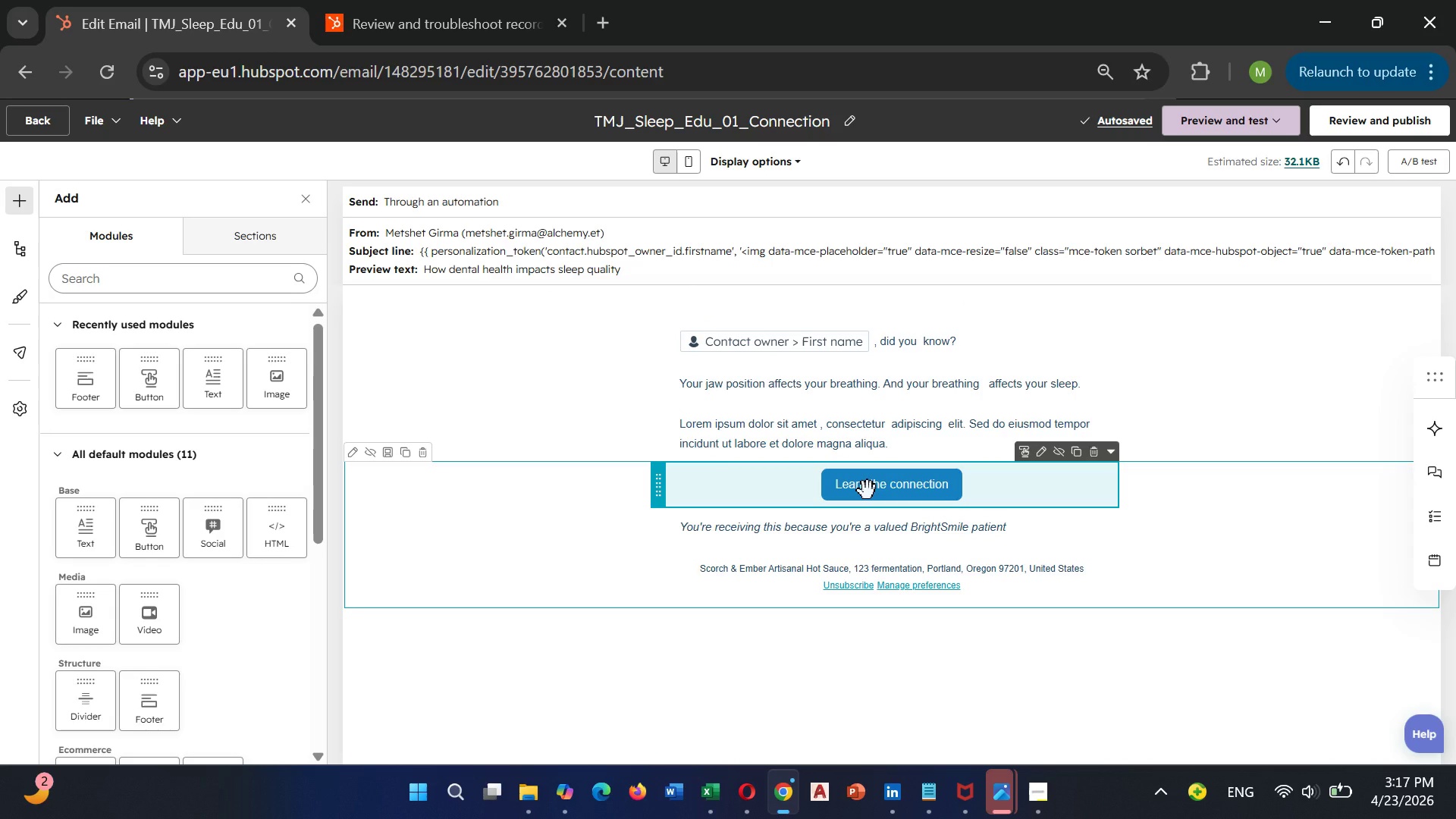 
left_click([868, 491])
 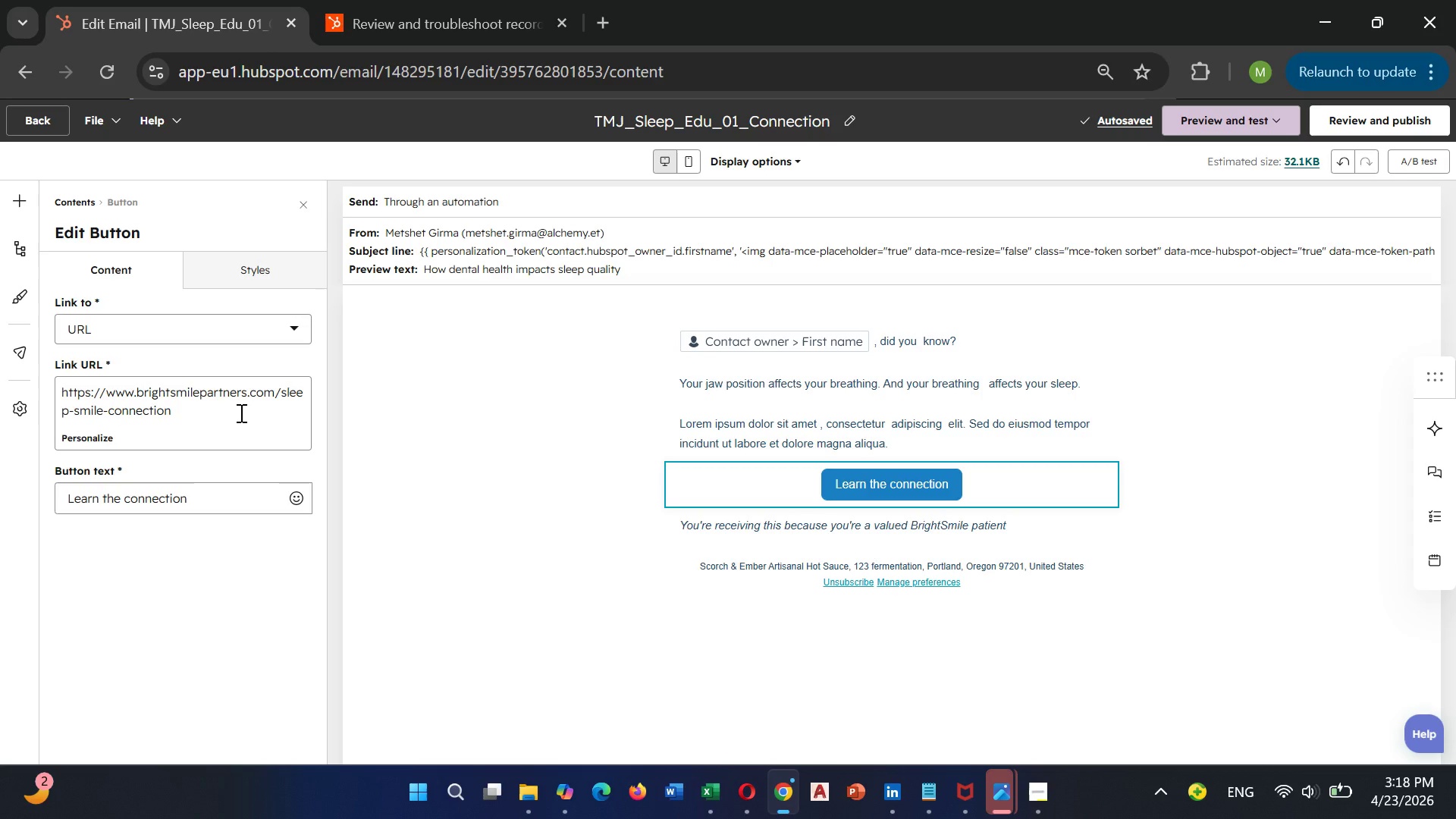 
wait(9.14)
 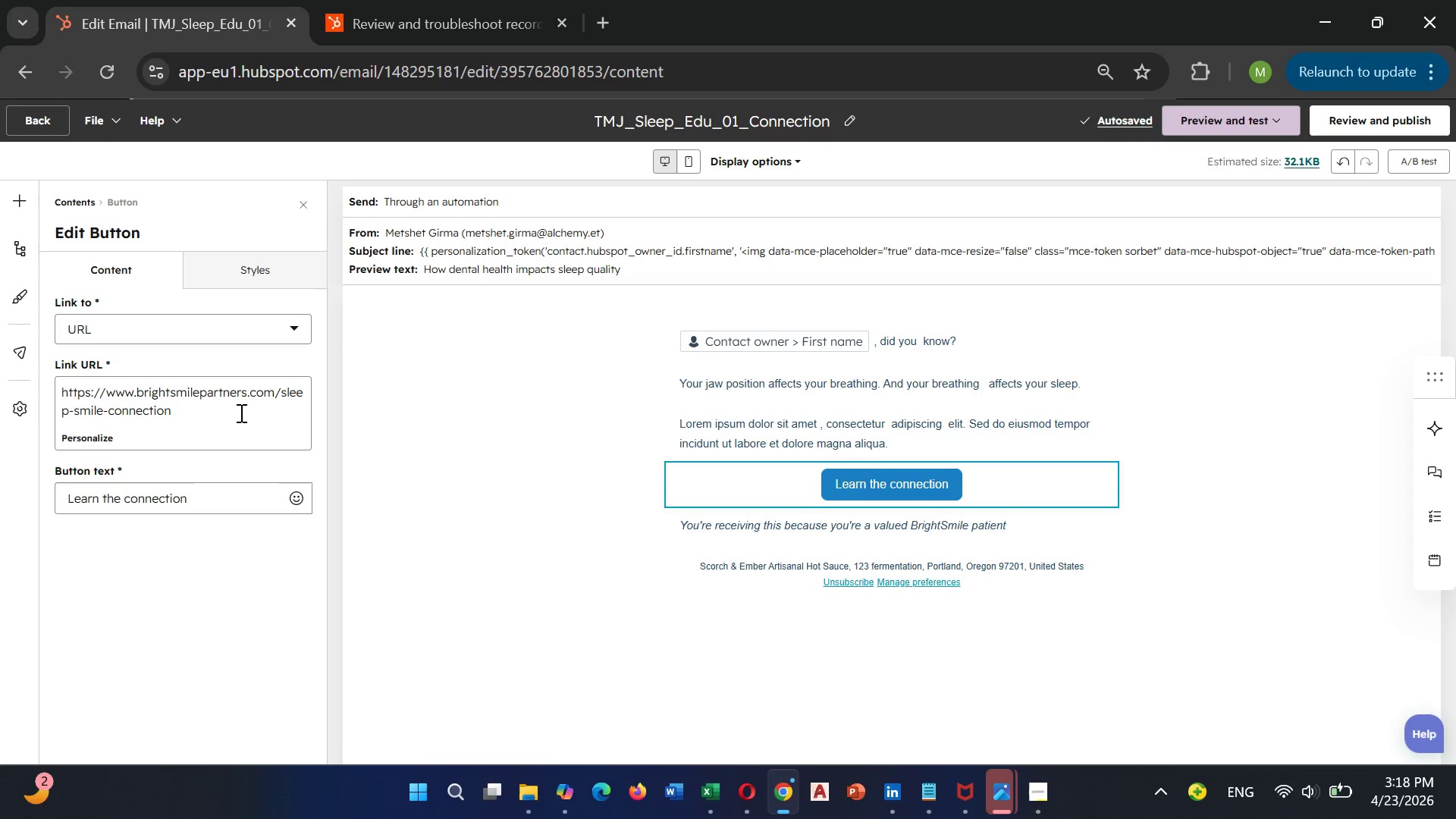 
left_click([1125, 112])
 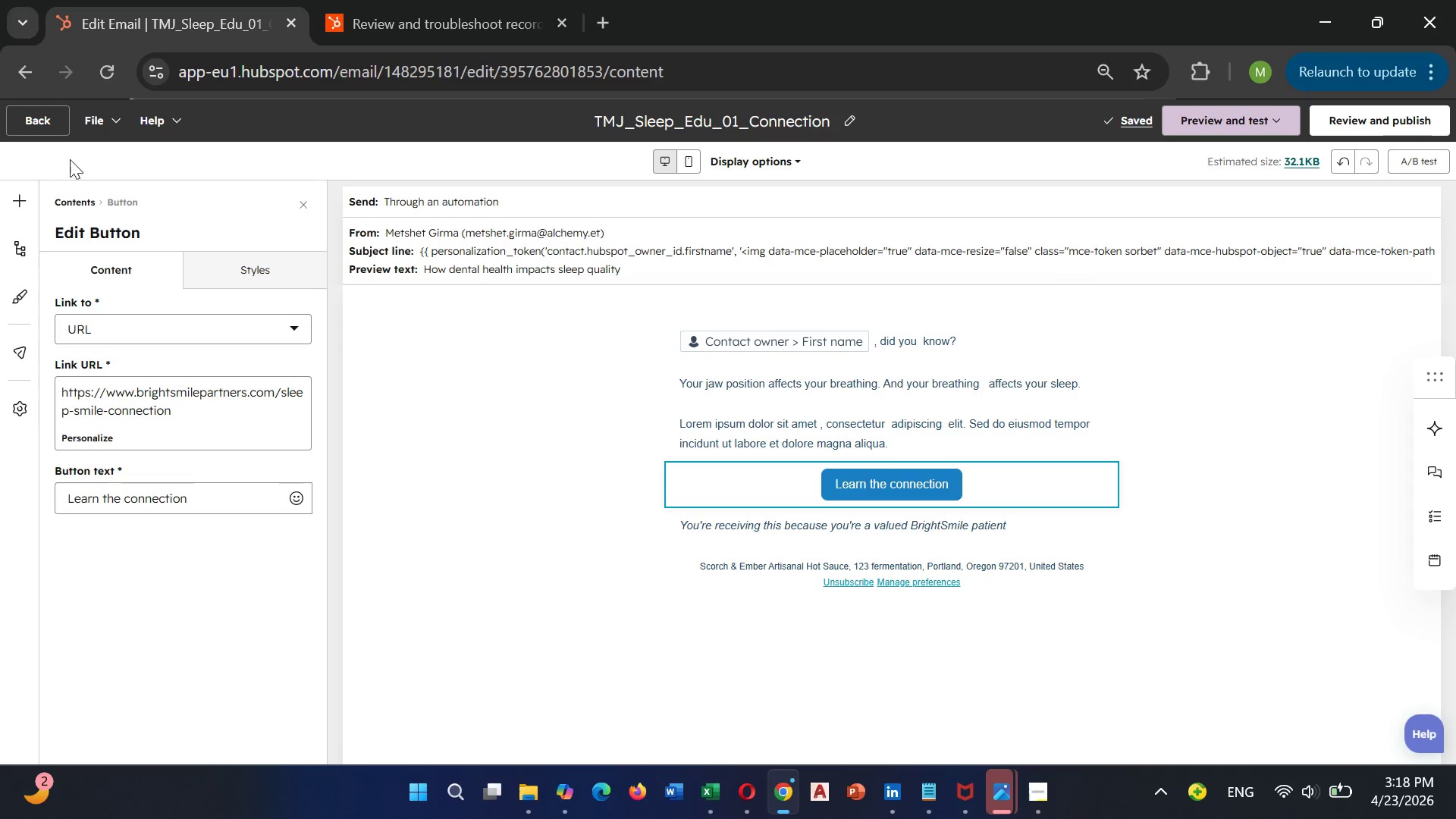 
left_click([19, 124])
 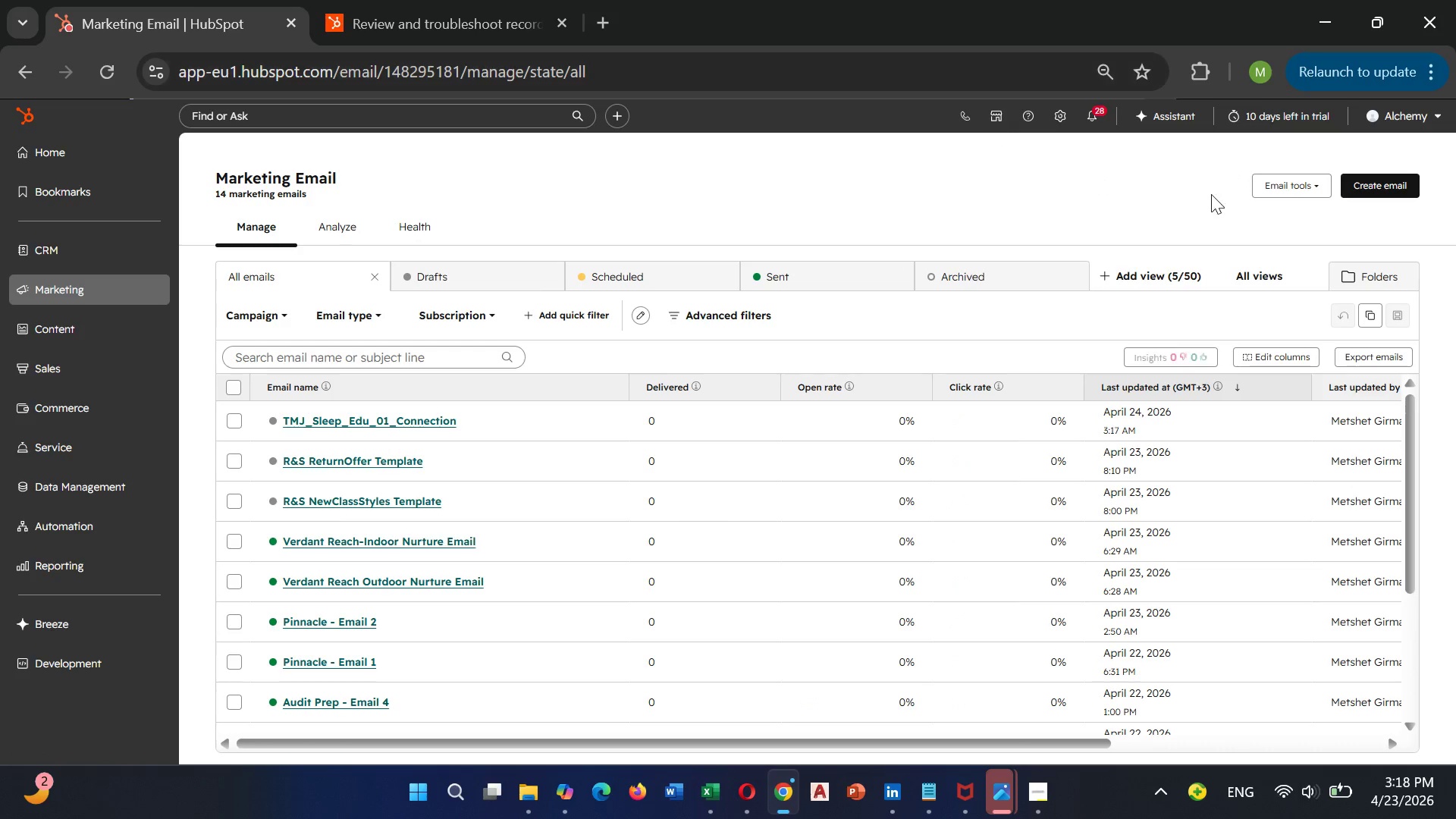 
wait(6.39)
 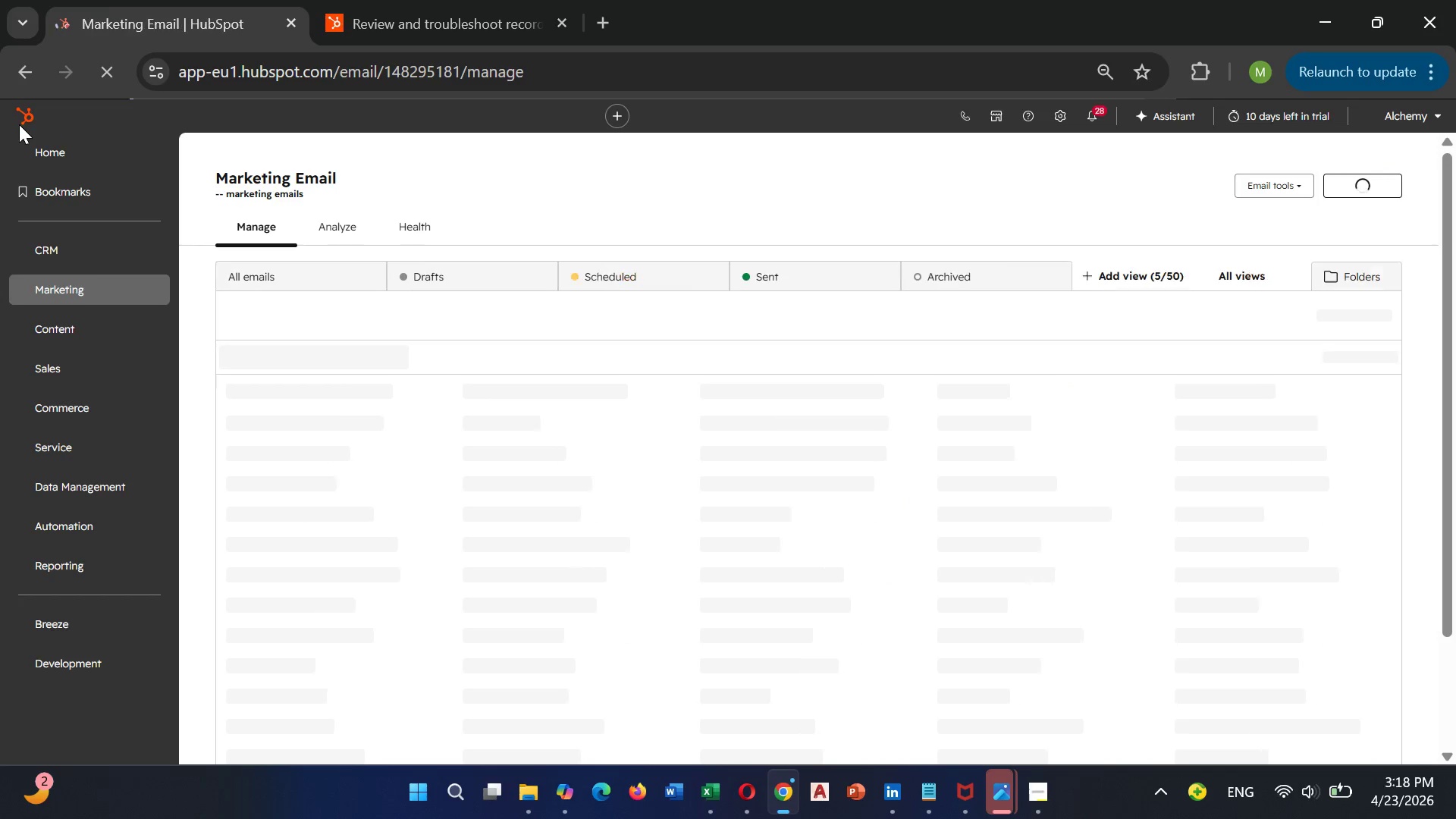 
left_click([1371, 190])
 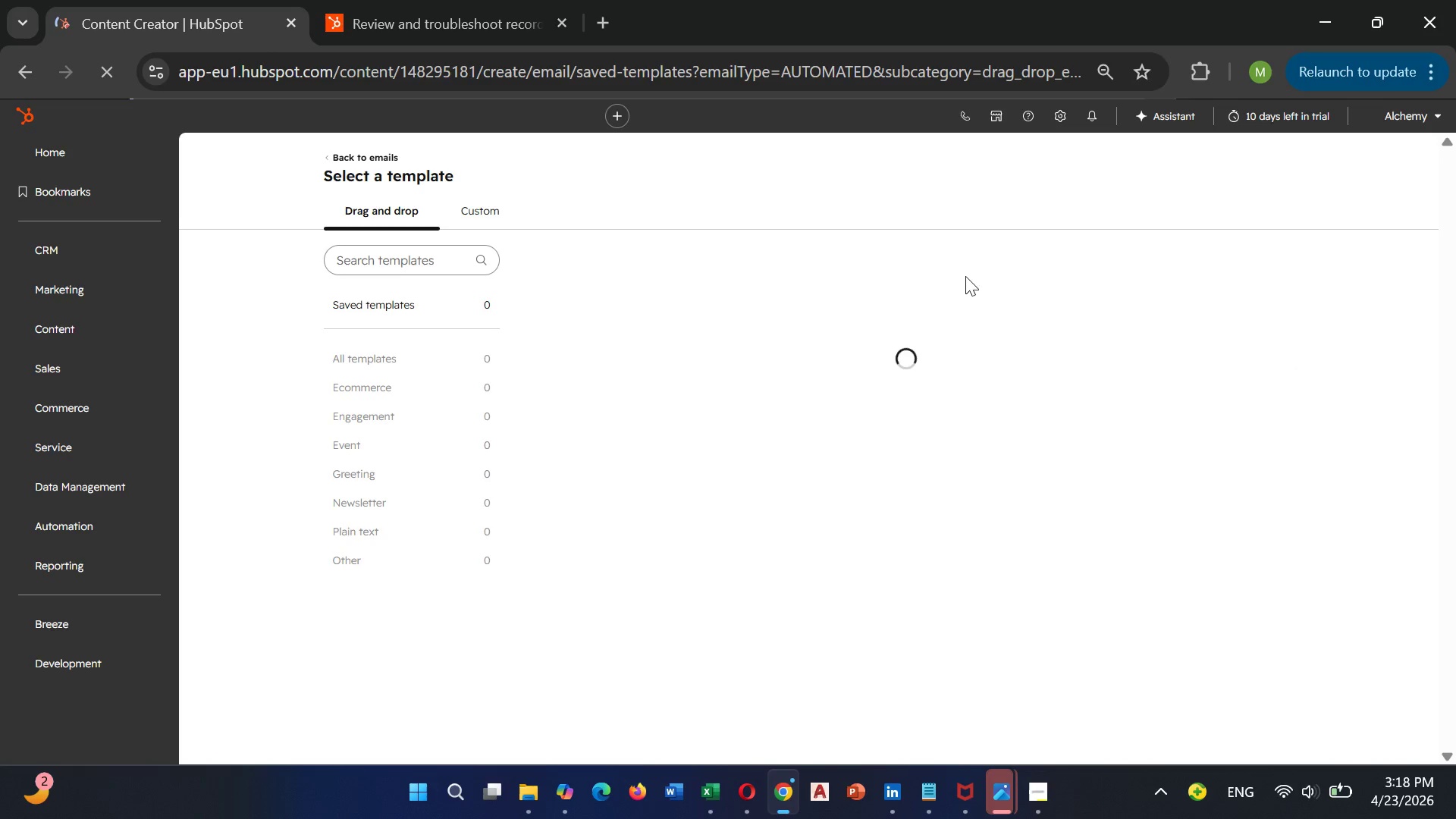 
left_click_drag(start_coordinate=[698, 498], to_coordinate=[698, 502])
 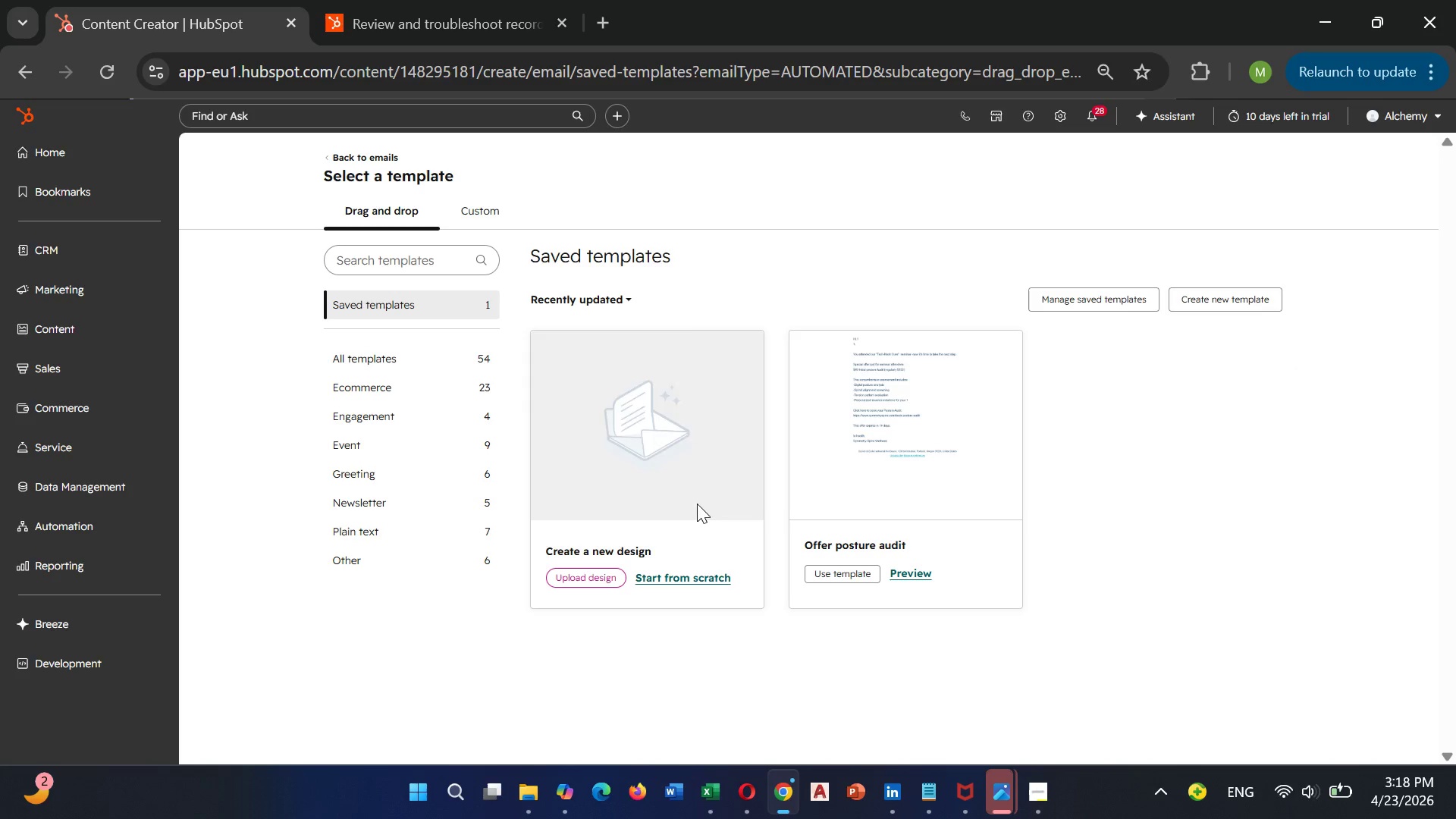 
left_click_drag(start_coordinate=[697, 504], to_coordinate=[702, 528])
 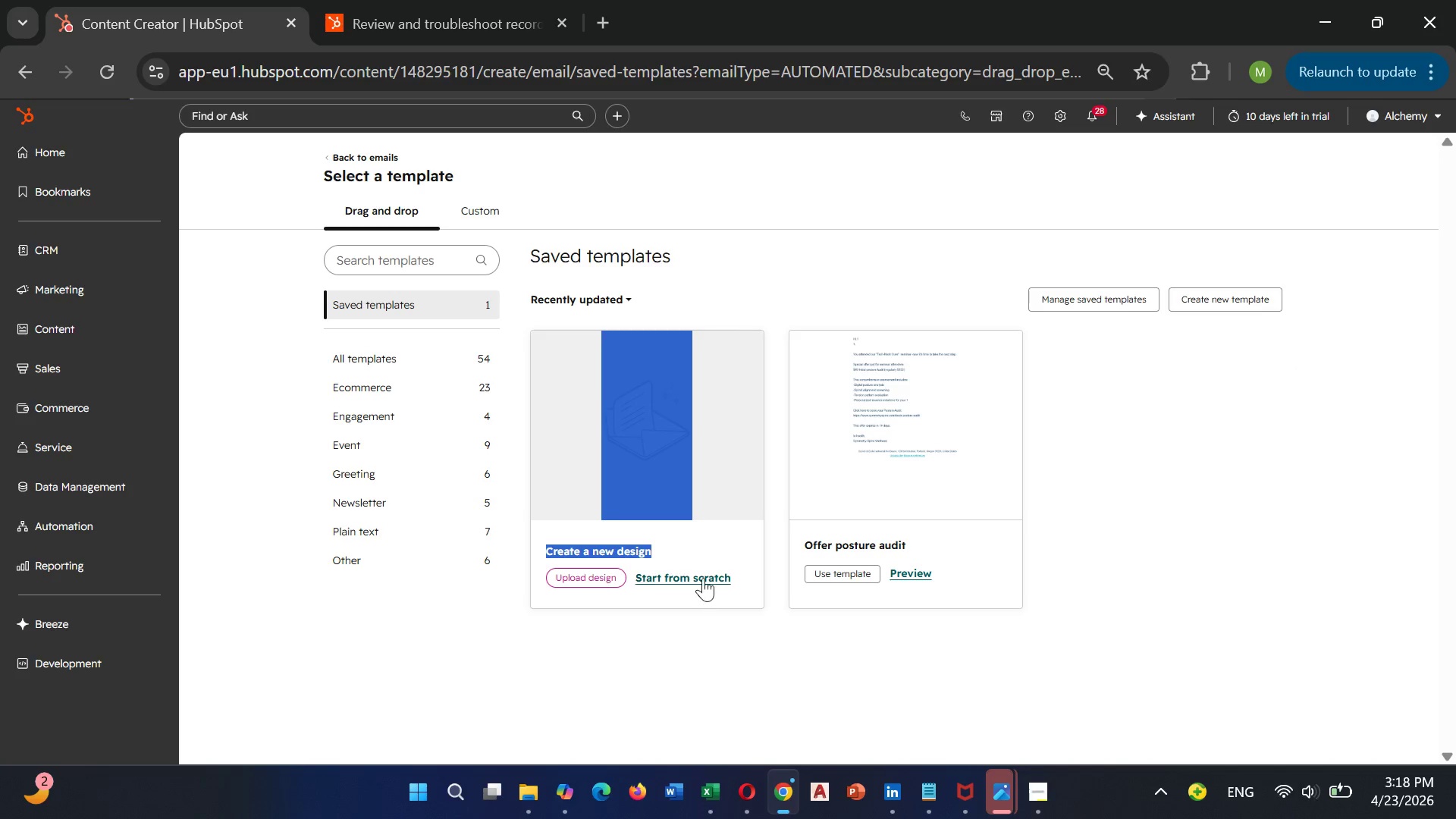 
left_click([703, 577])
 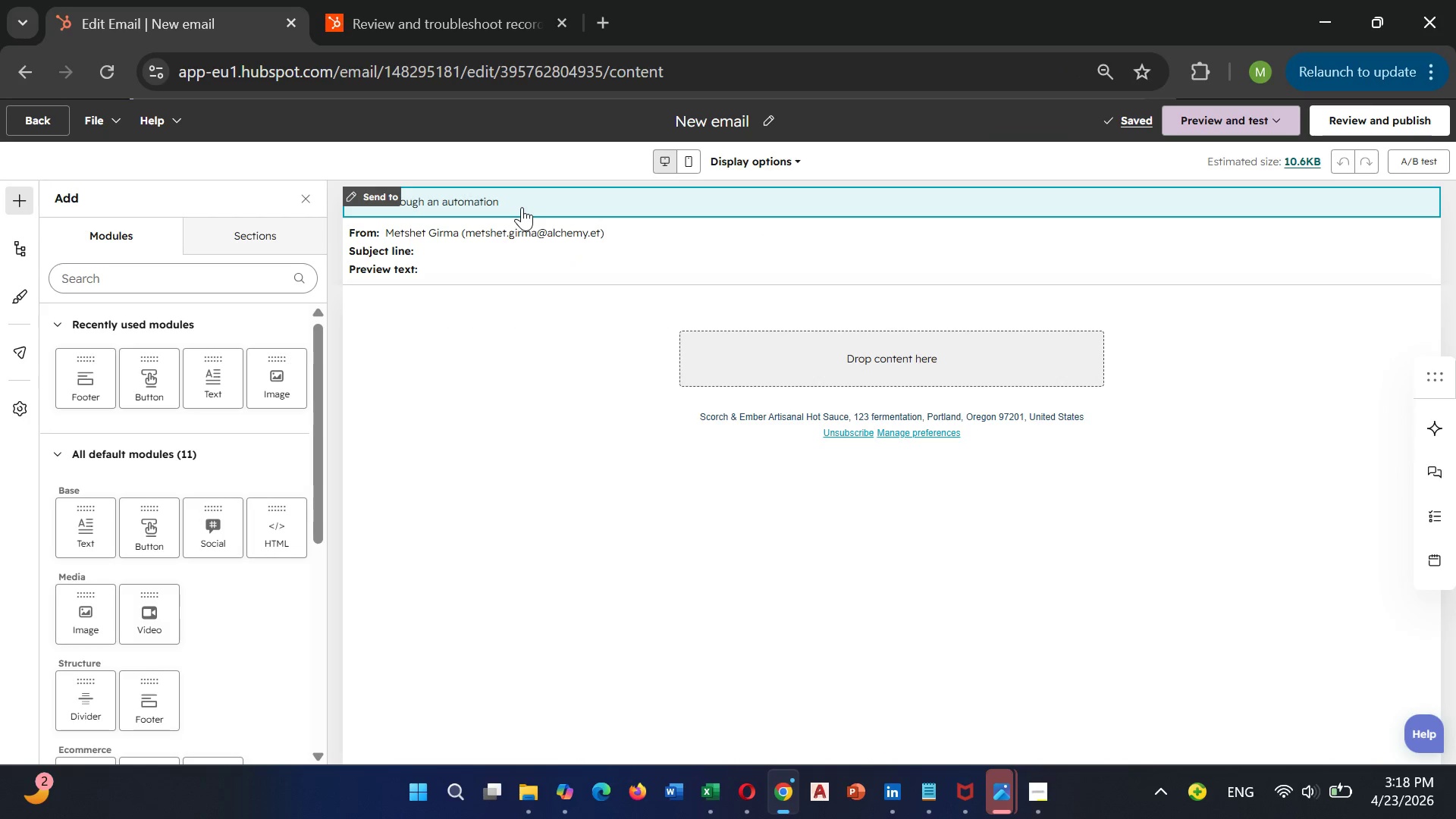 
wait(7.69)
 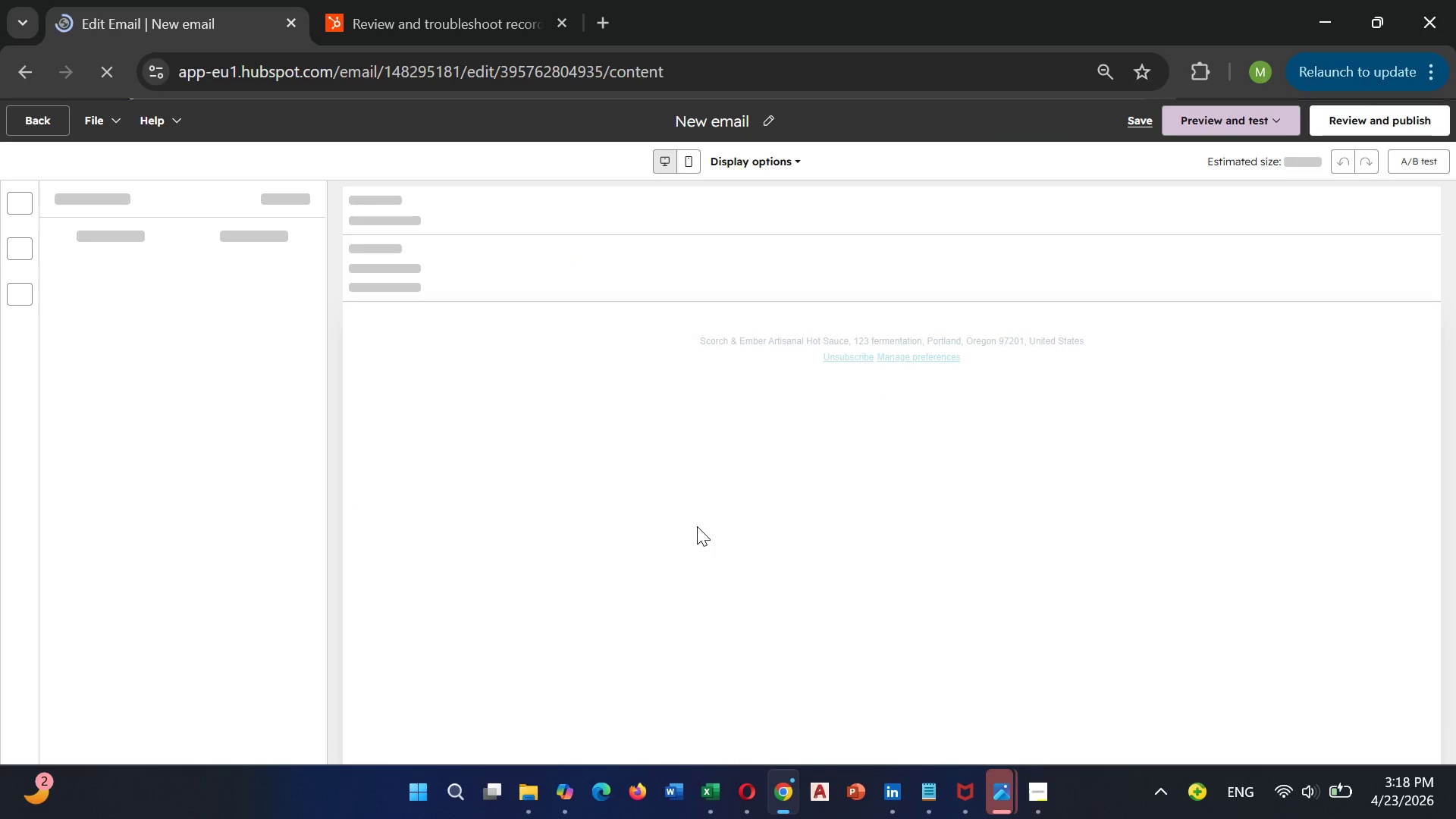 
left_click([768, 120])
 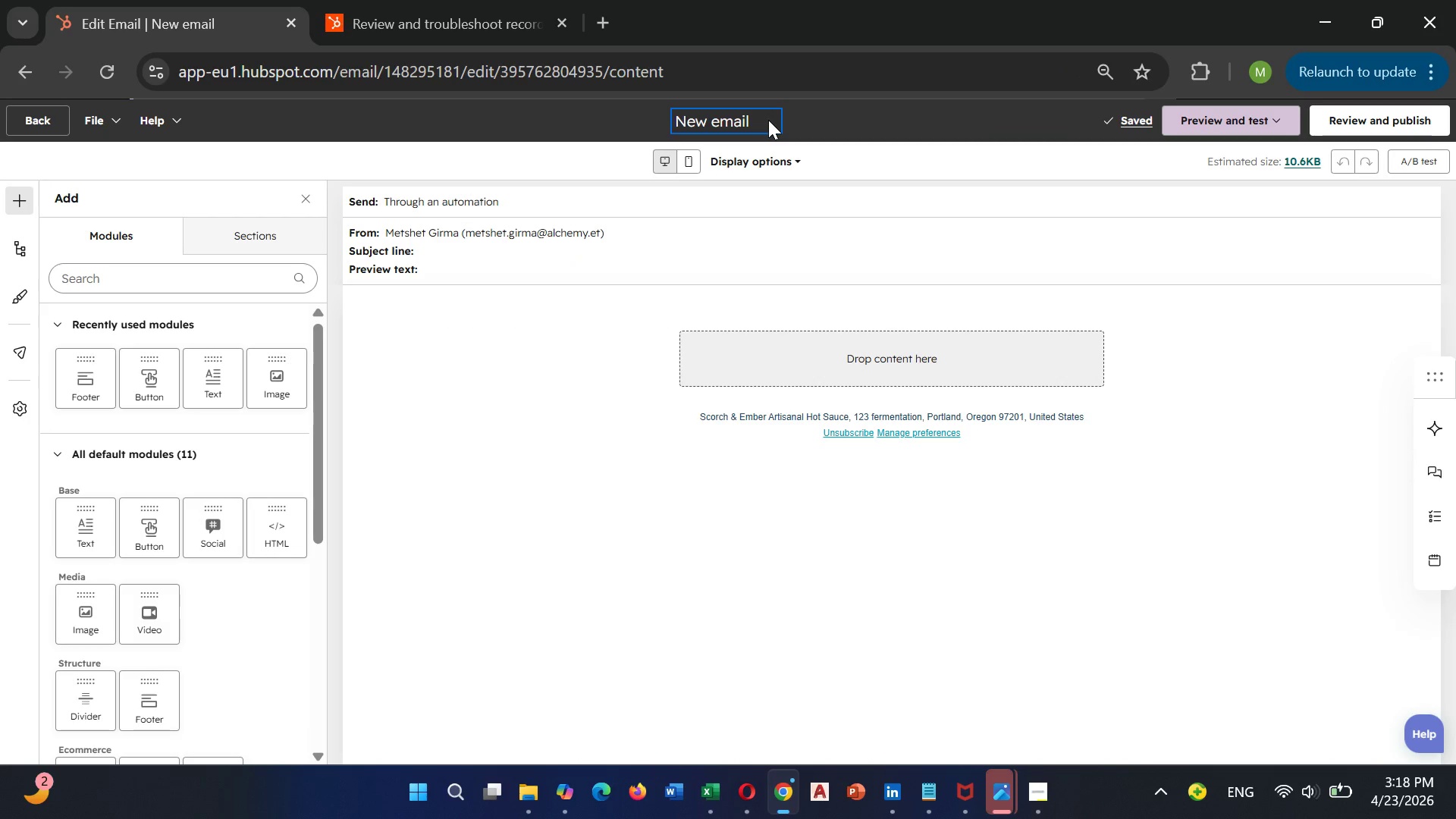 
hold_key(key=Backspace, duration=0.47)
 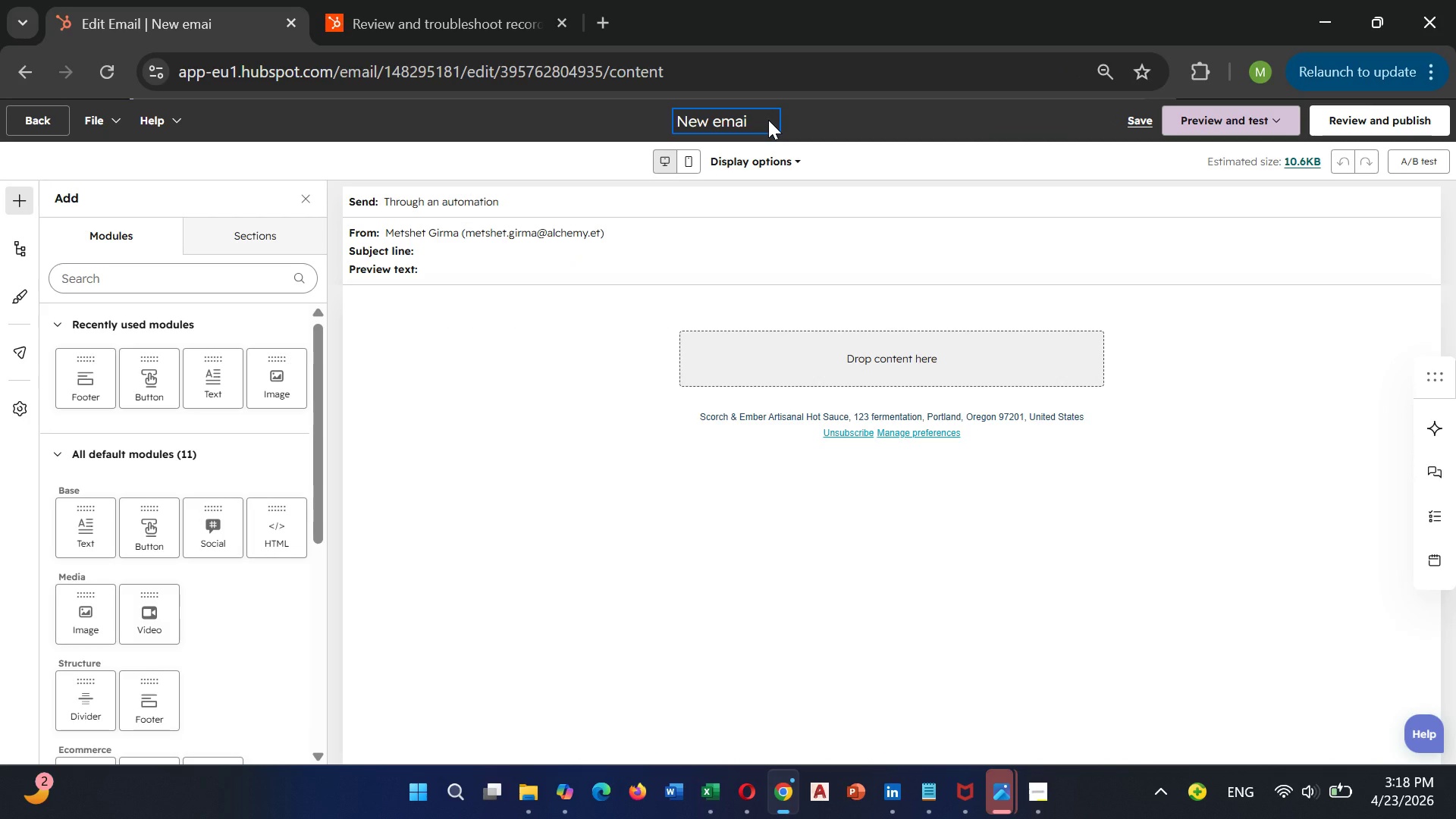 
hold_key(key=Backspace, duration=1.08)
 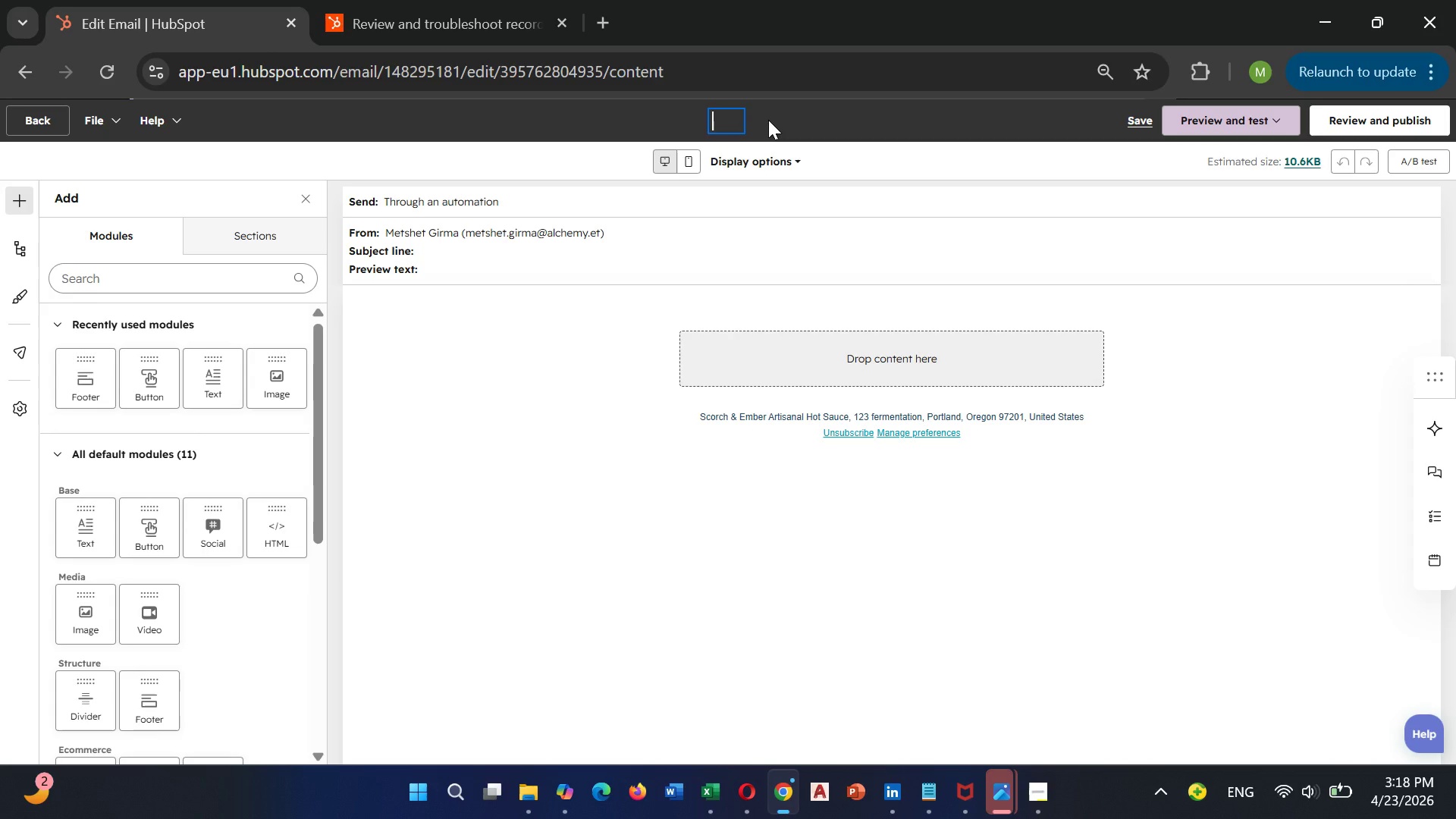 
type(TMJ)
 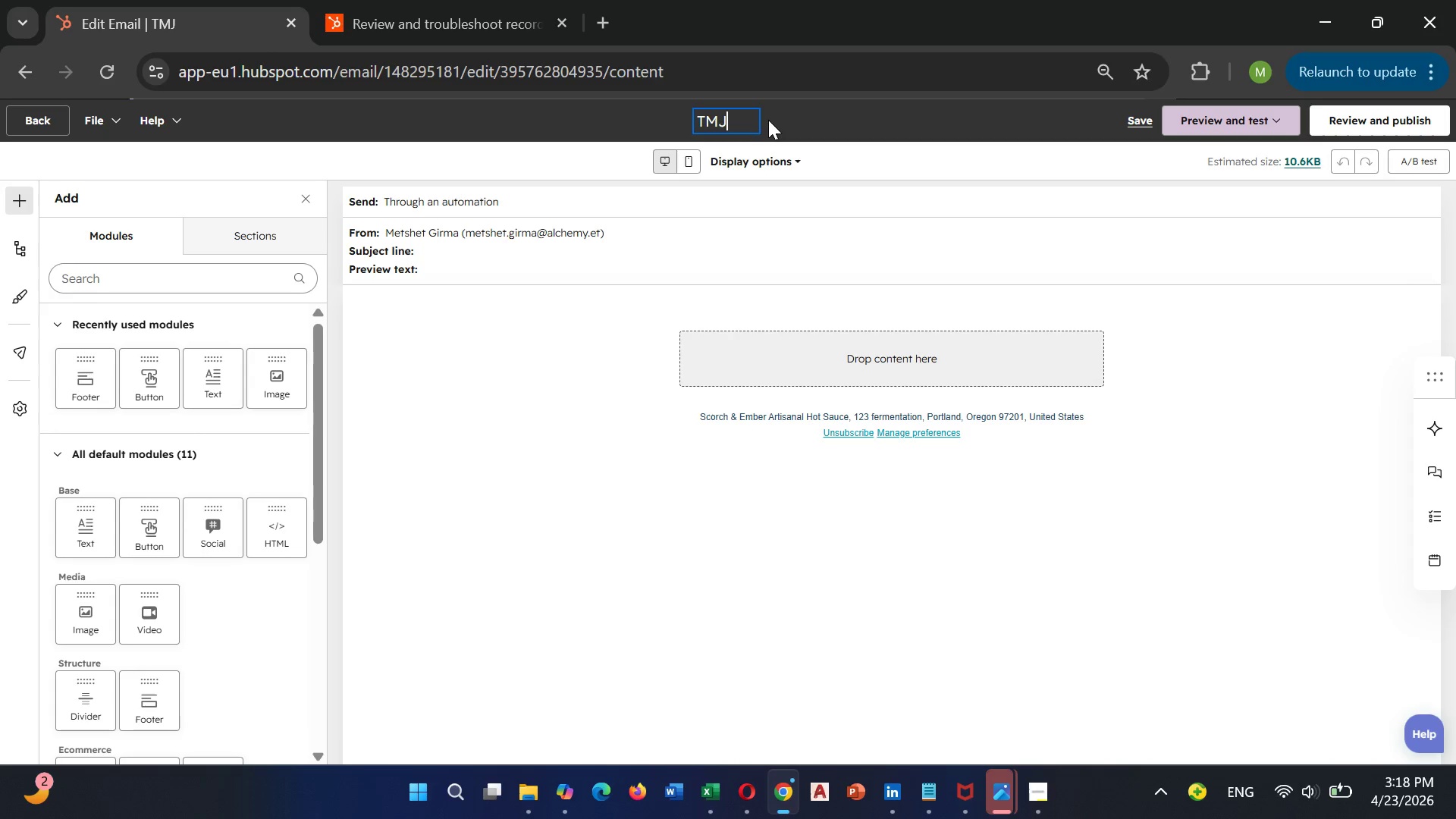 
type(_SLeep)
 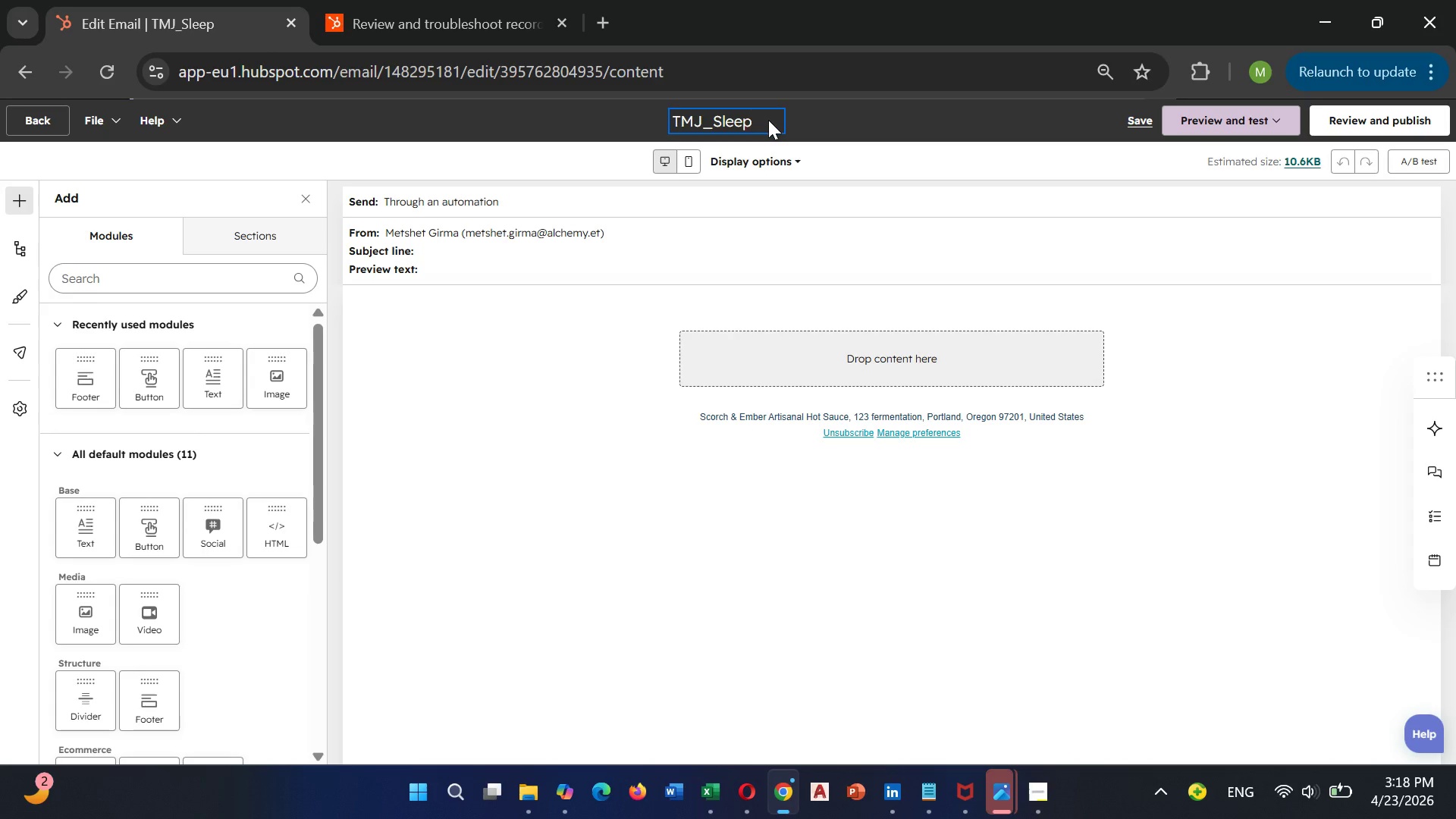 
type(_EDu_)2_SNoring)
 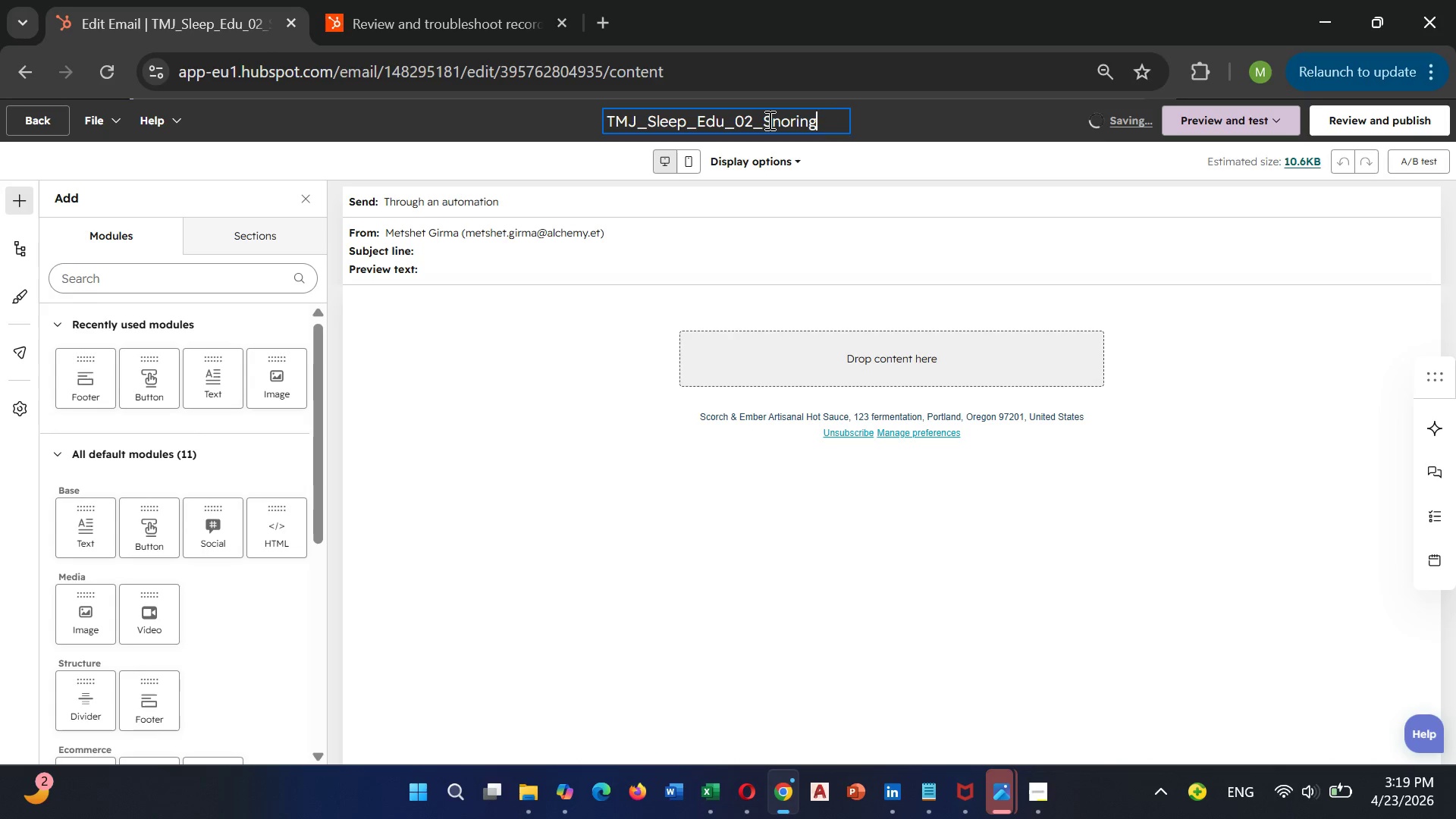 
left_click([888, 122])
 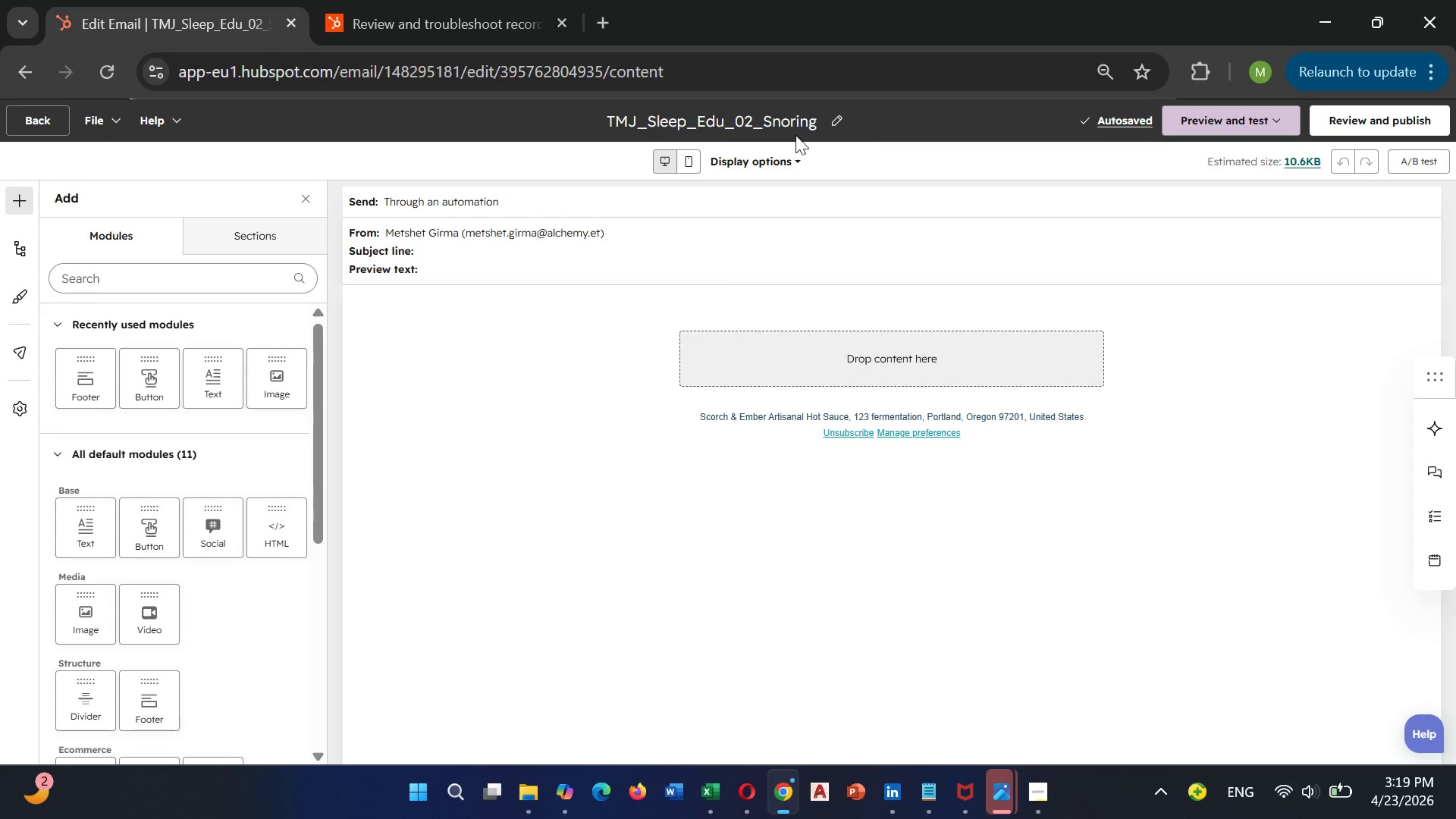 
left_click([502, 217])
 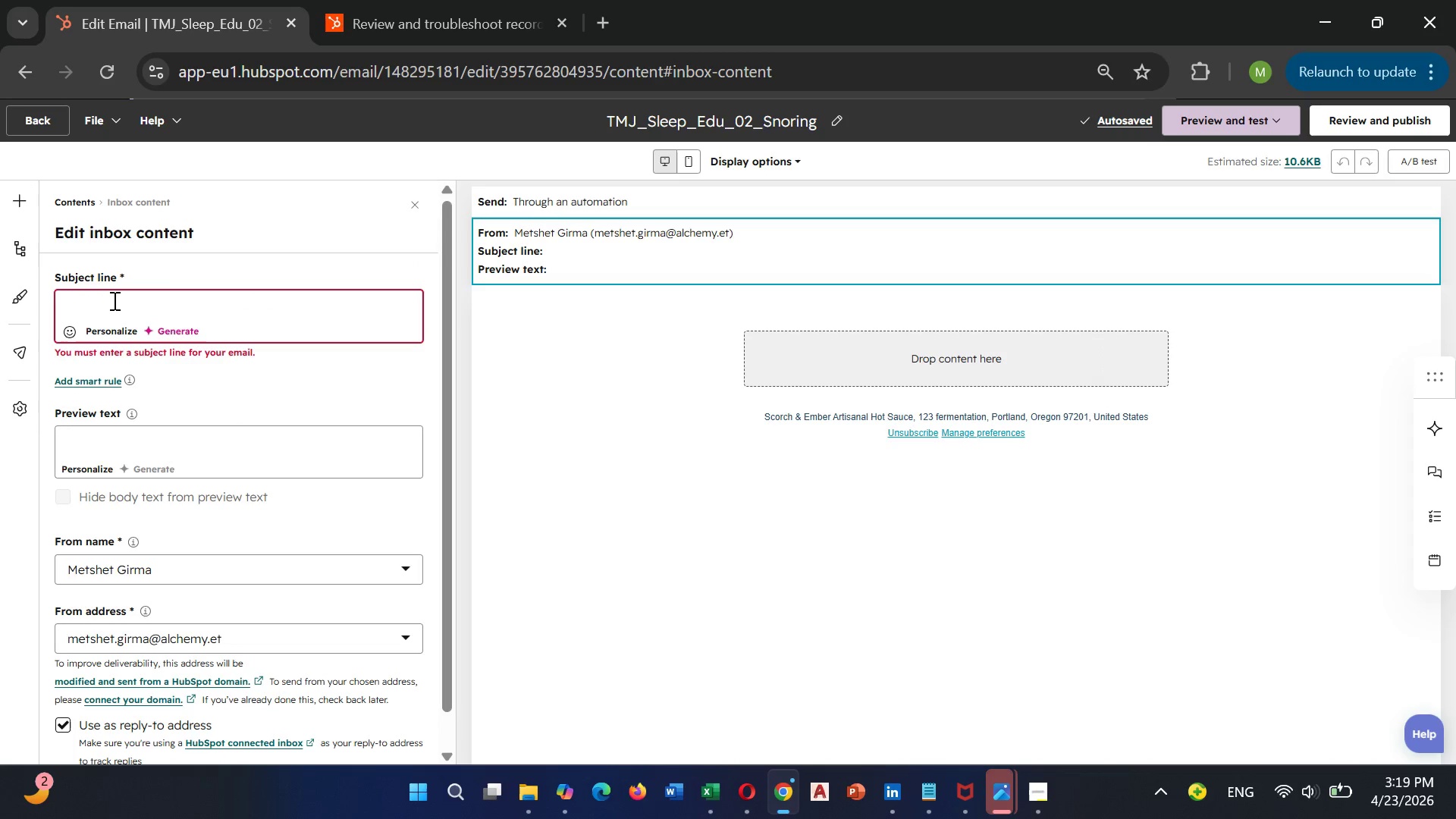 
left_click([105, 297])
 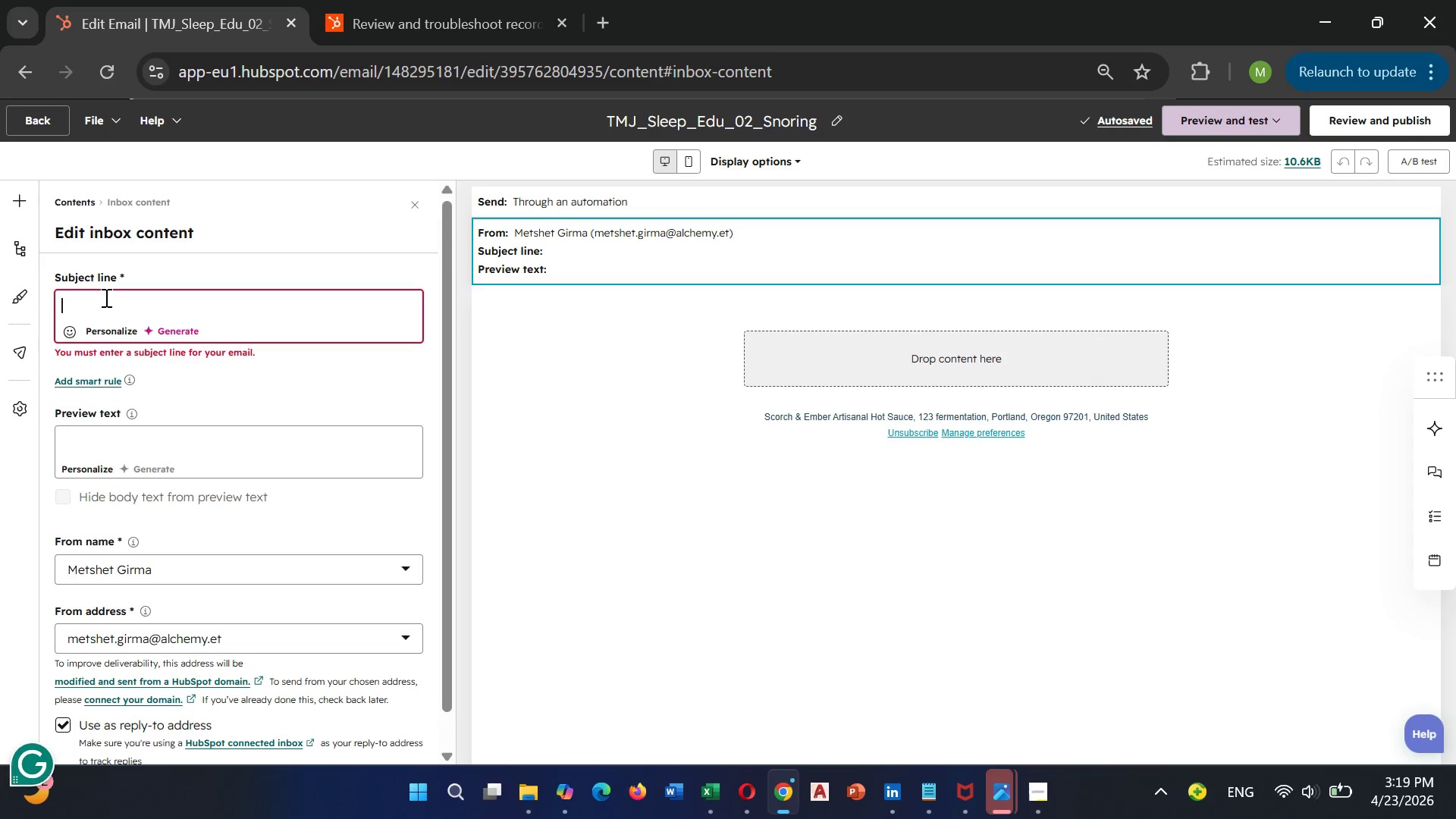 
type(Snoring isn't harmless)
 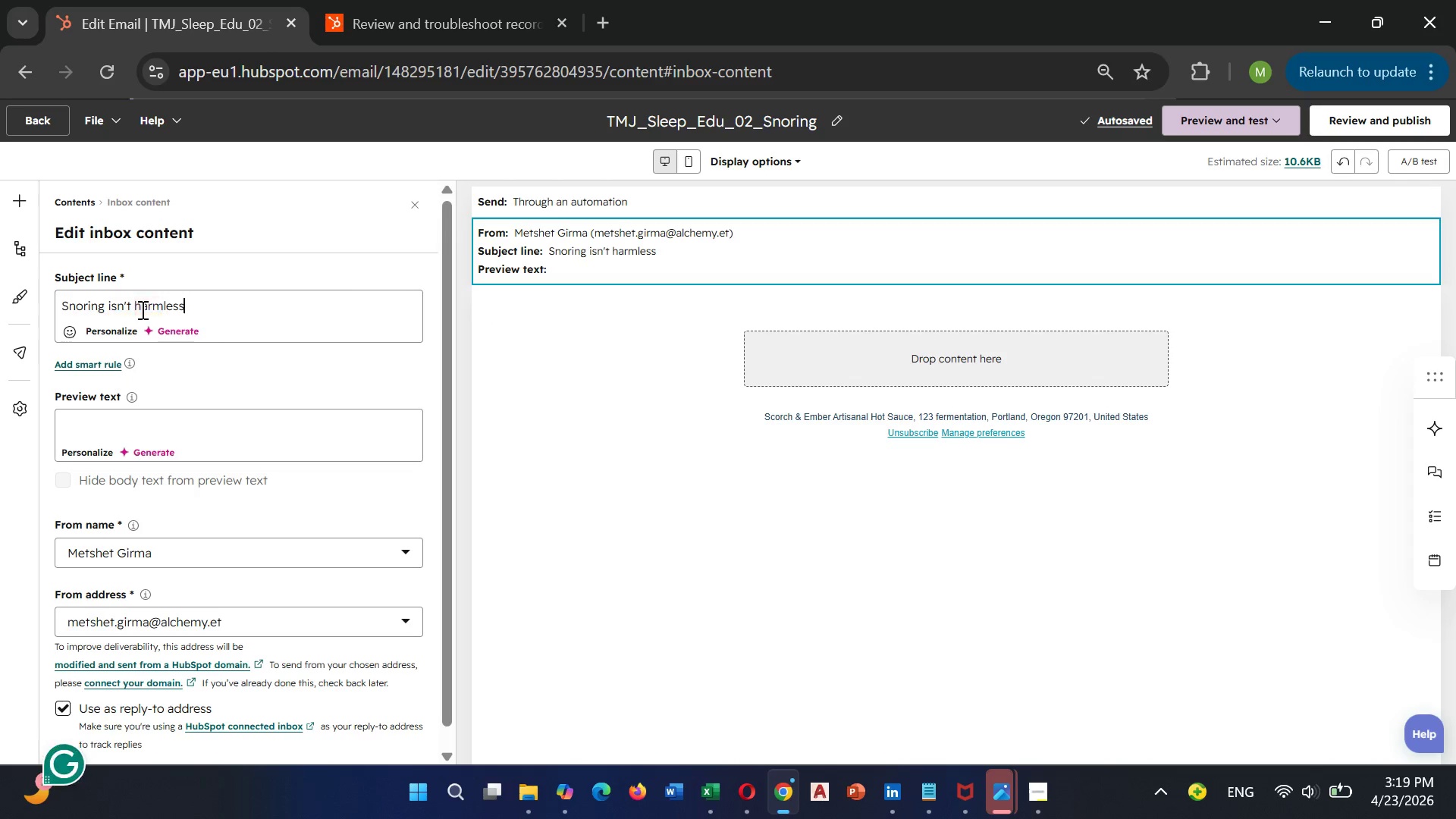 
left_click([136, 304])
 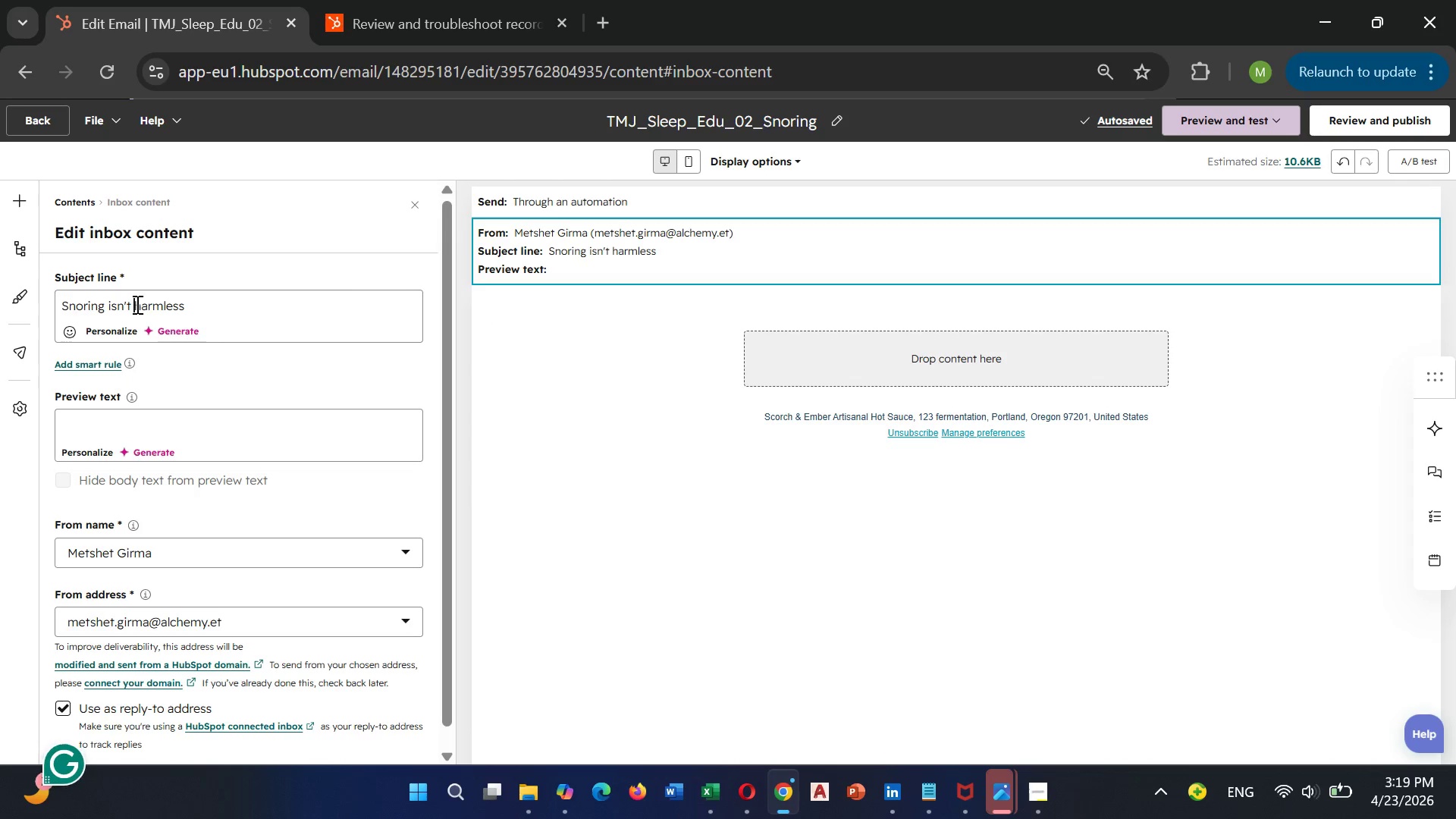 
key(Space)
 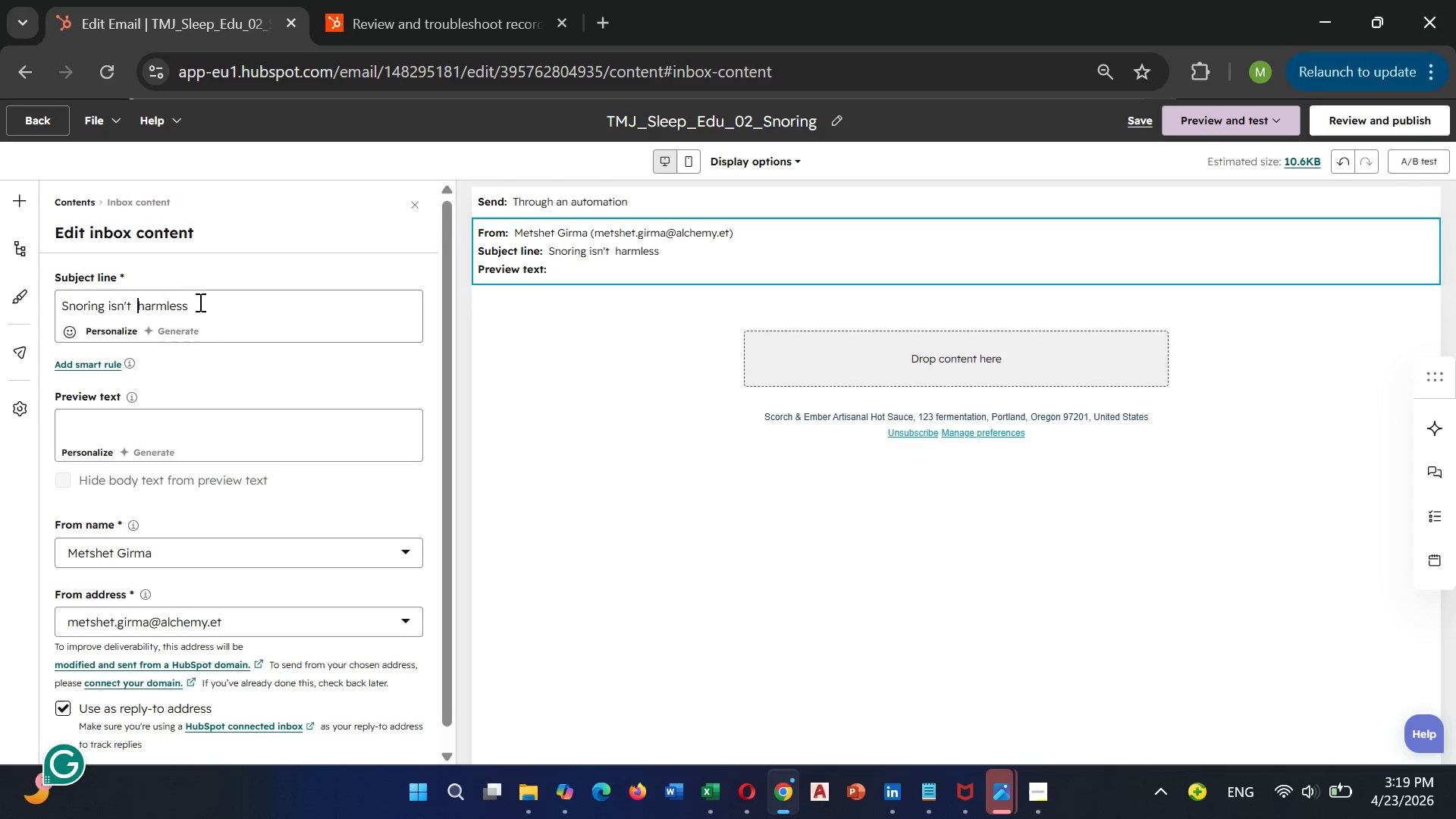 
left_click([203, 303])
 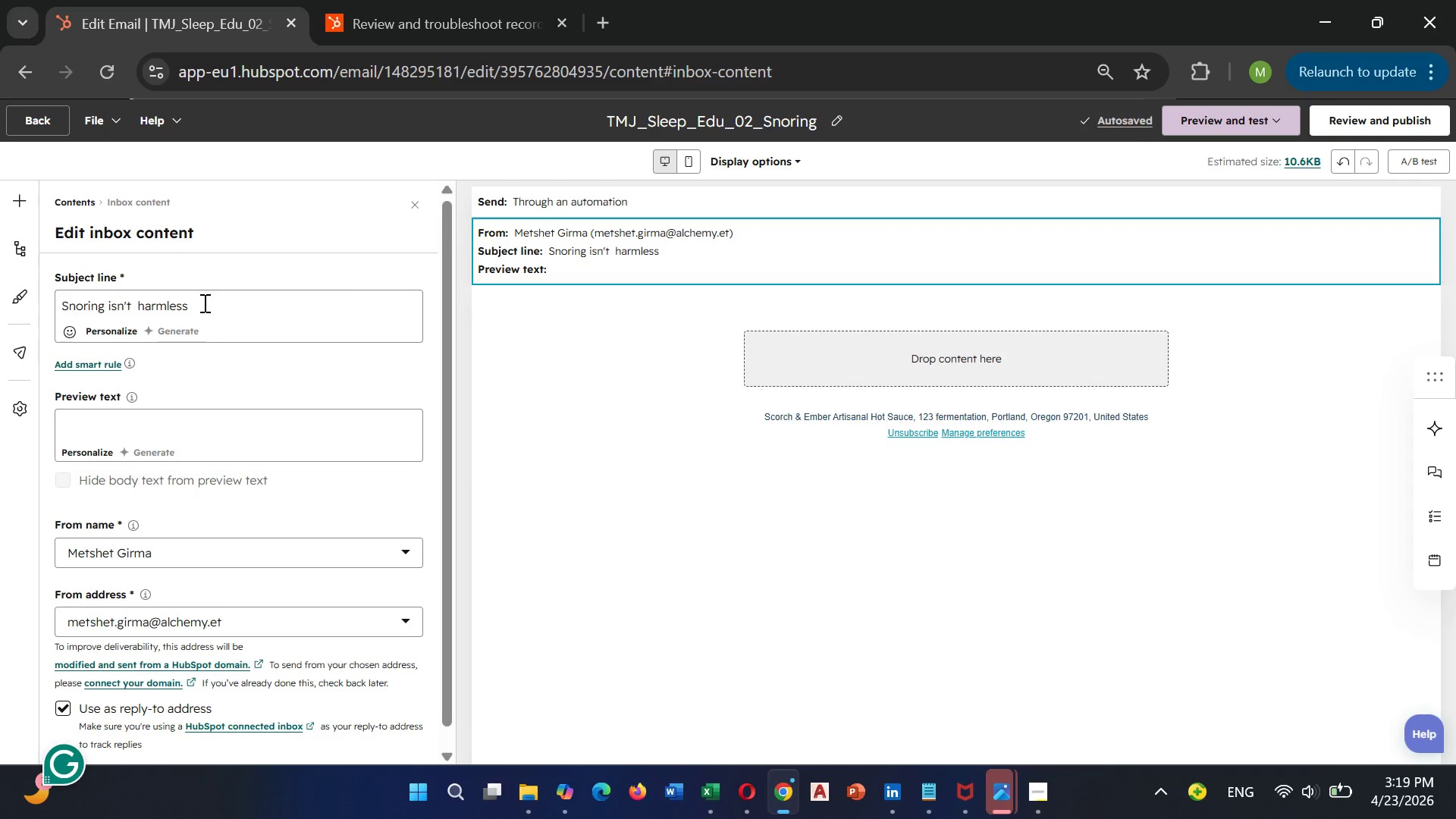 
key(Space)
 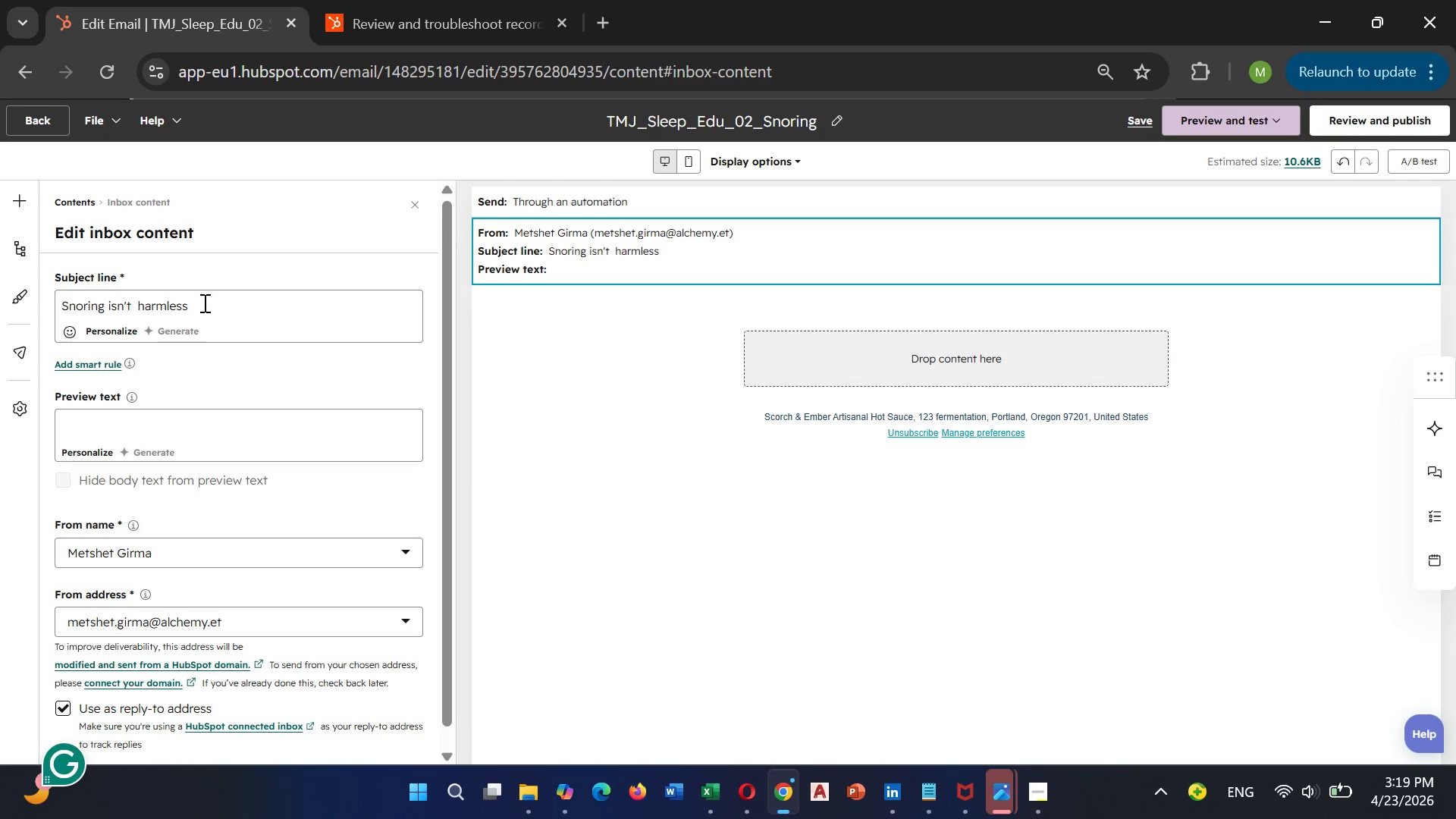 
key(Comma)
 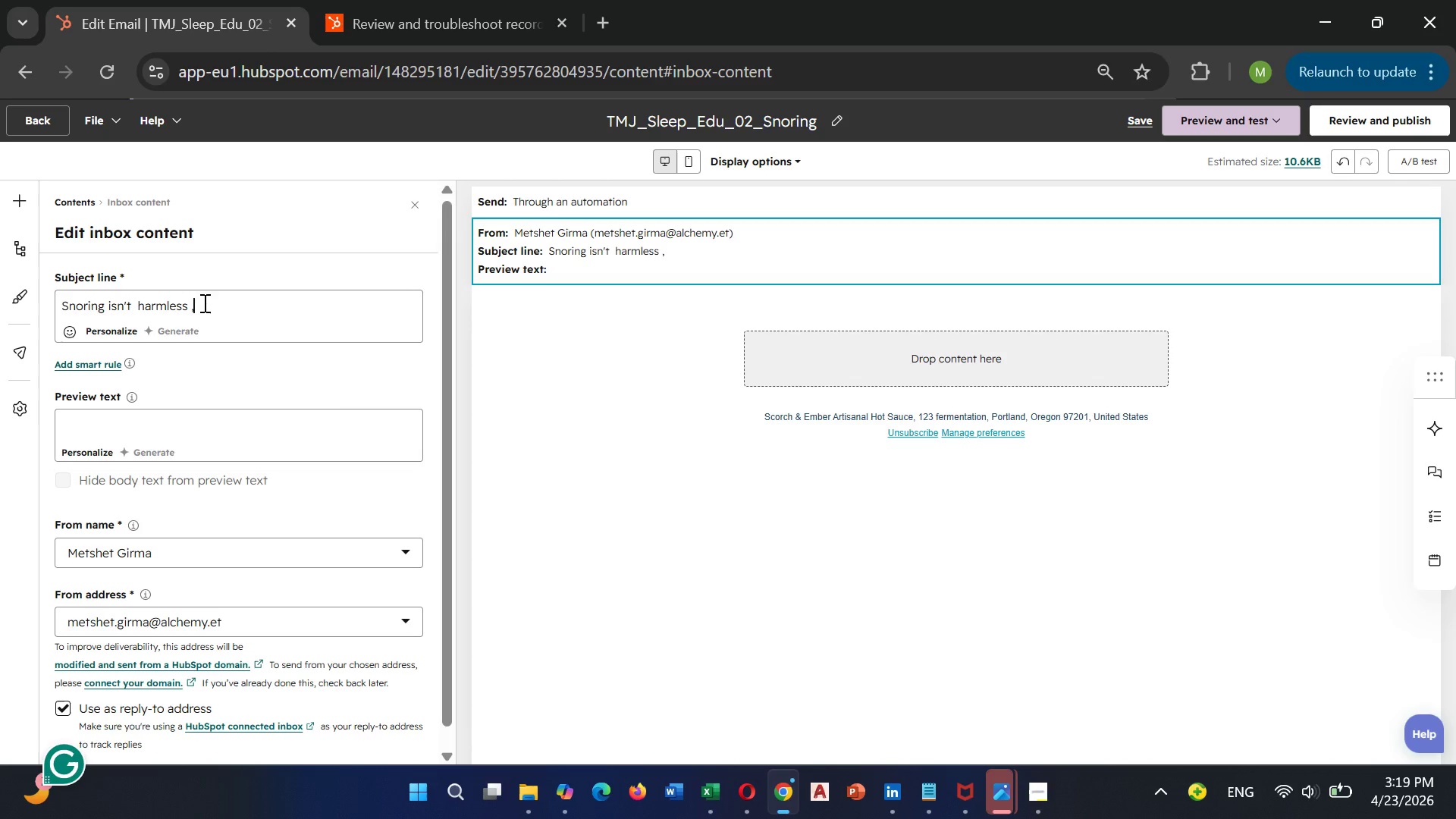 
key(Space)
 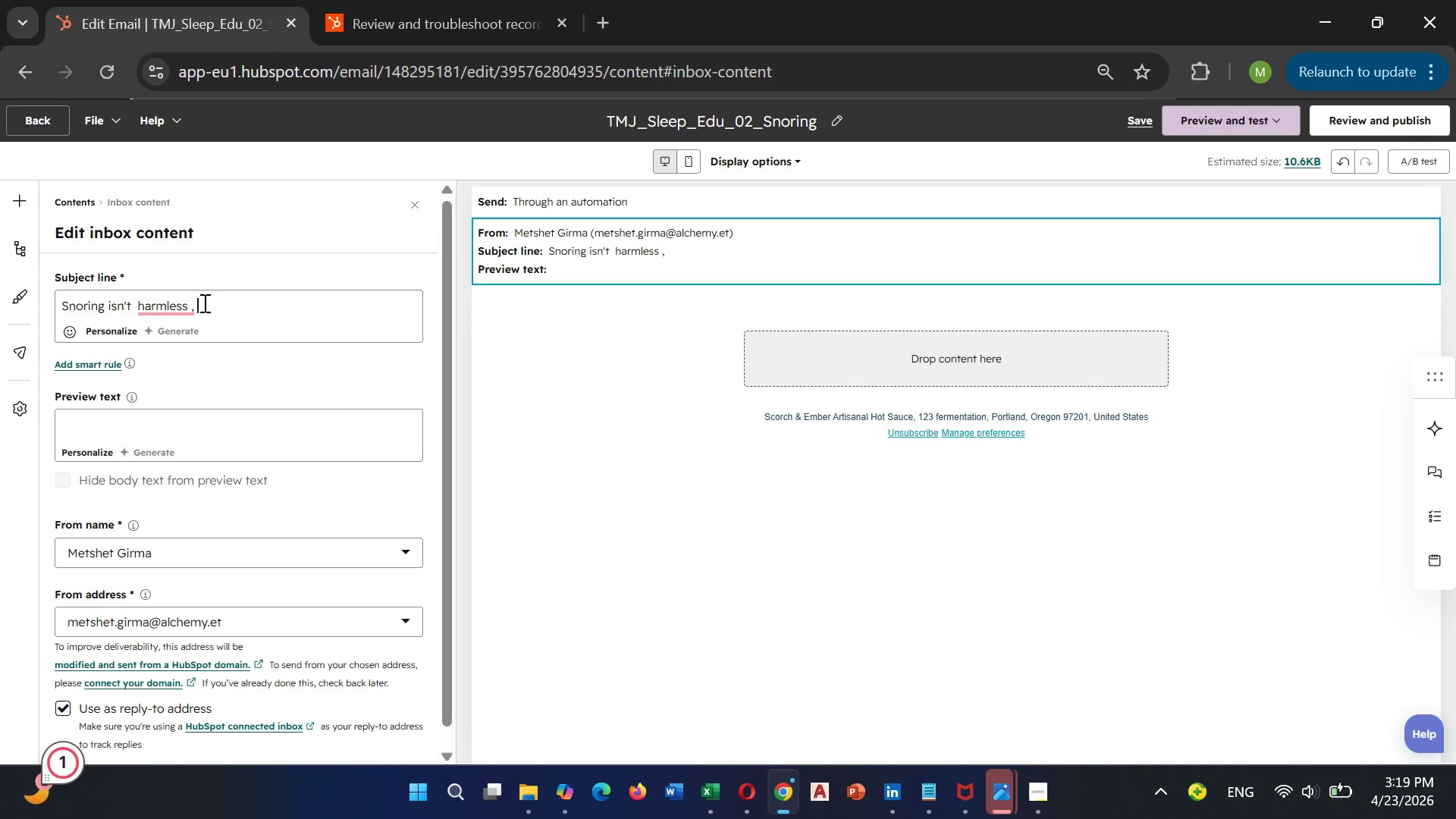 
key(Enter)
 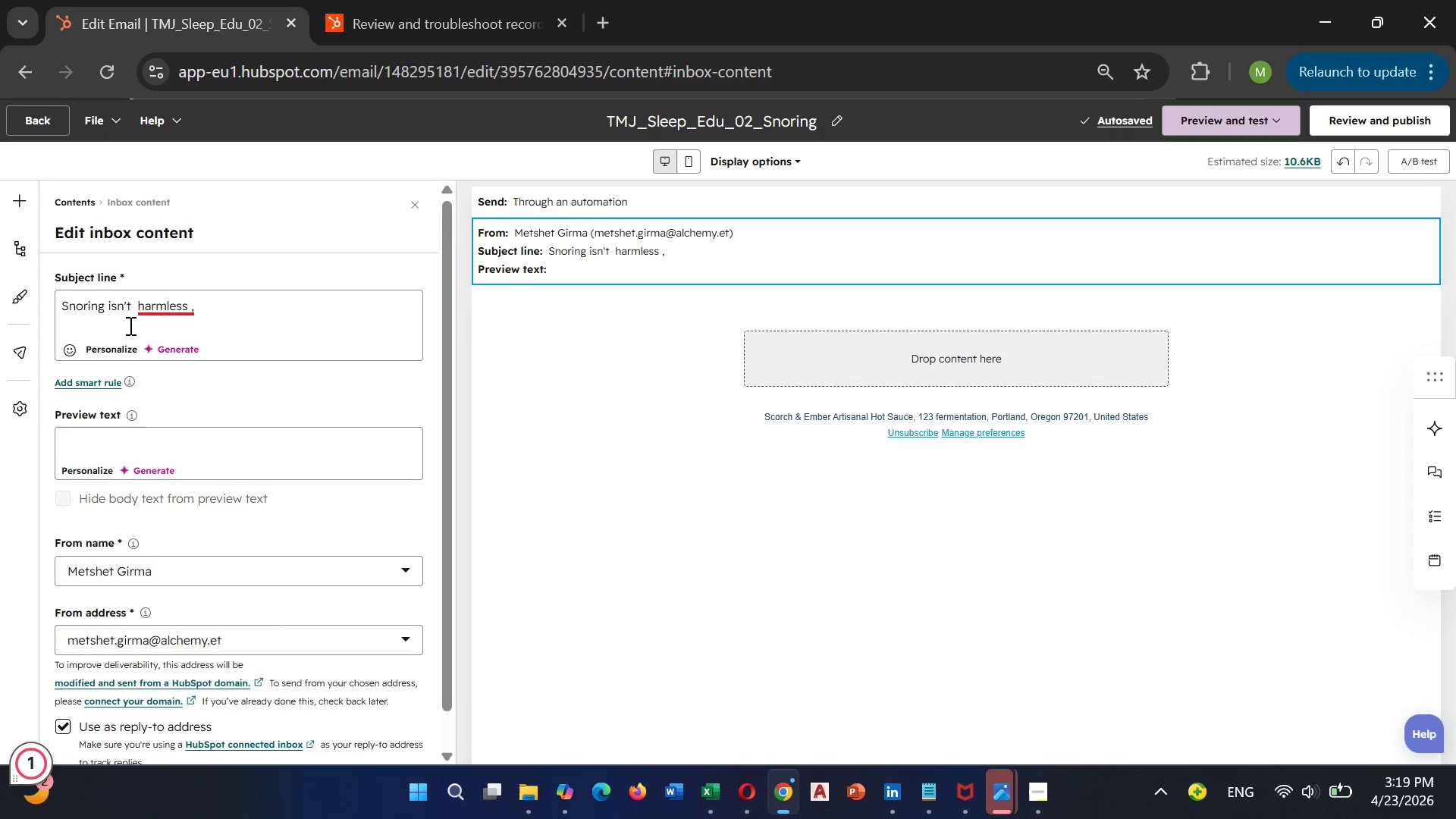 
left_click([107, 344])
 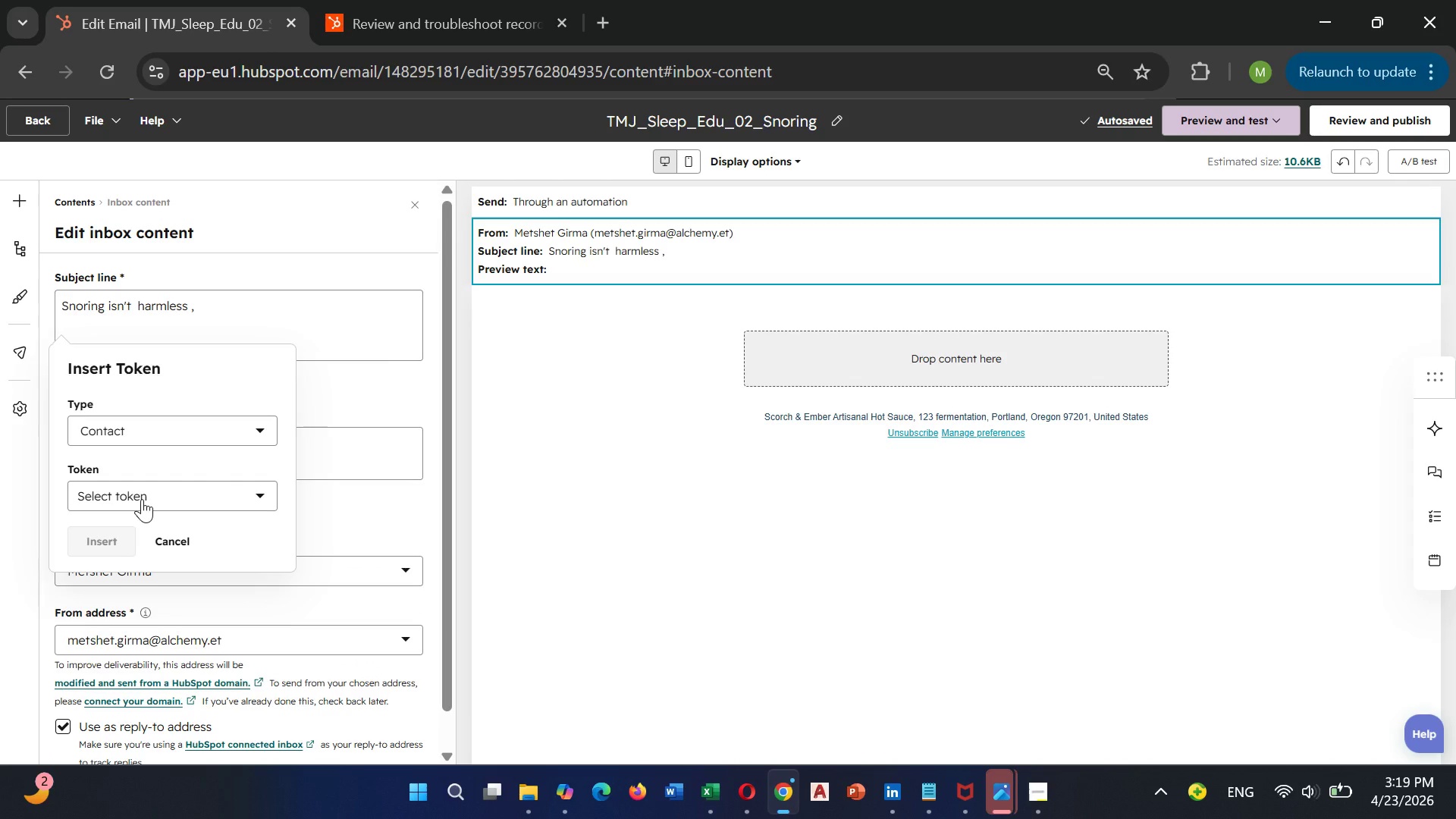 
type(fir)
 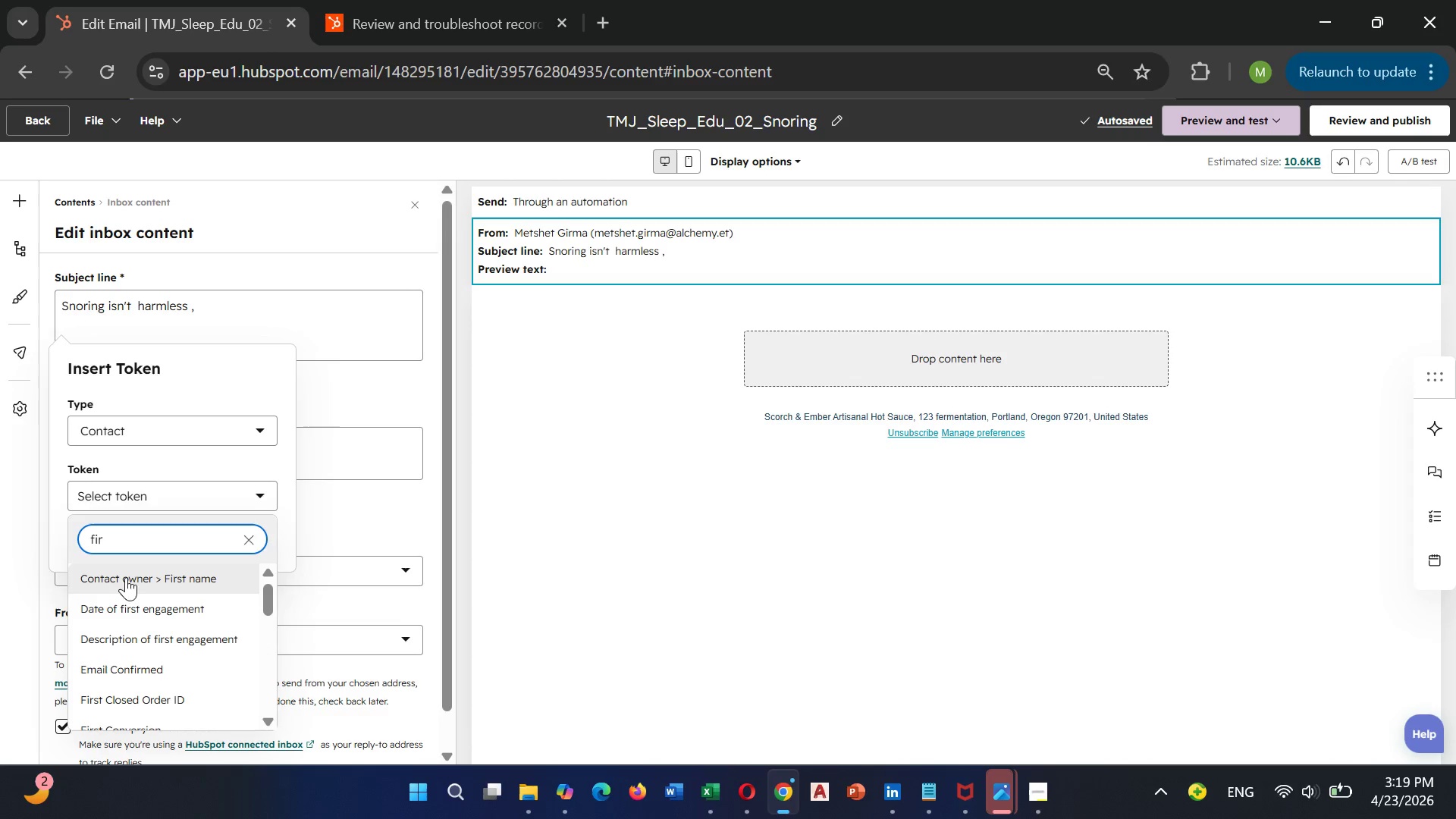 
left_click([131, 573])
 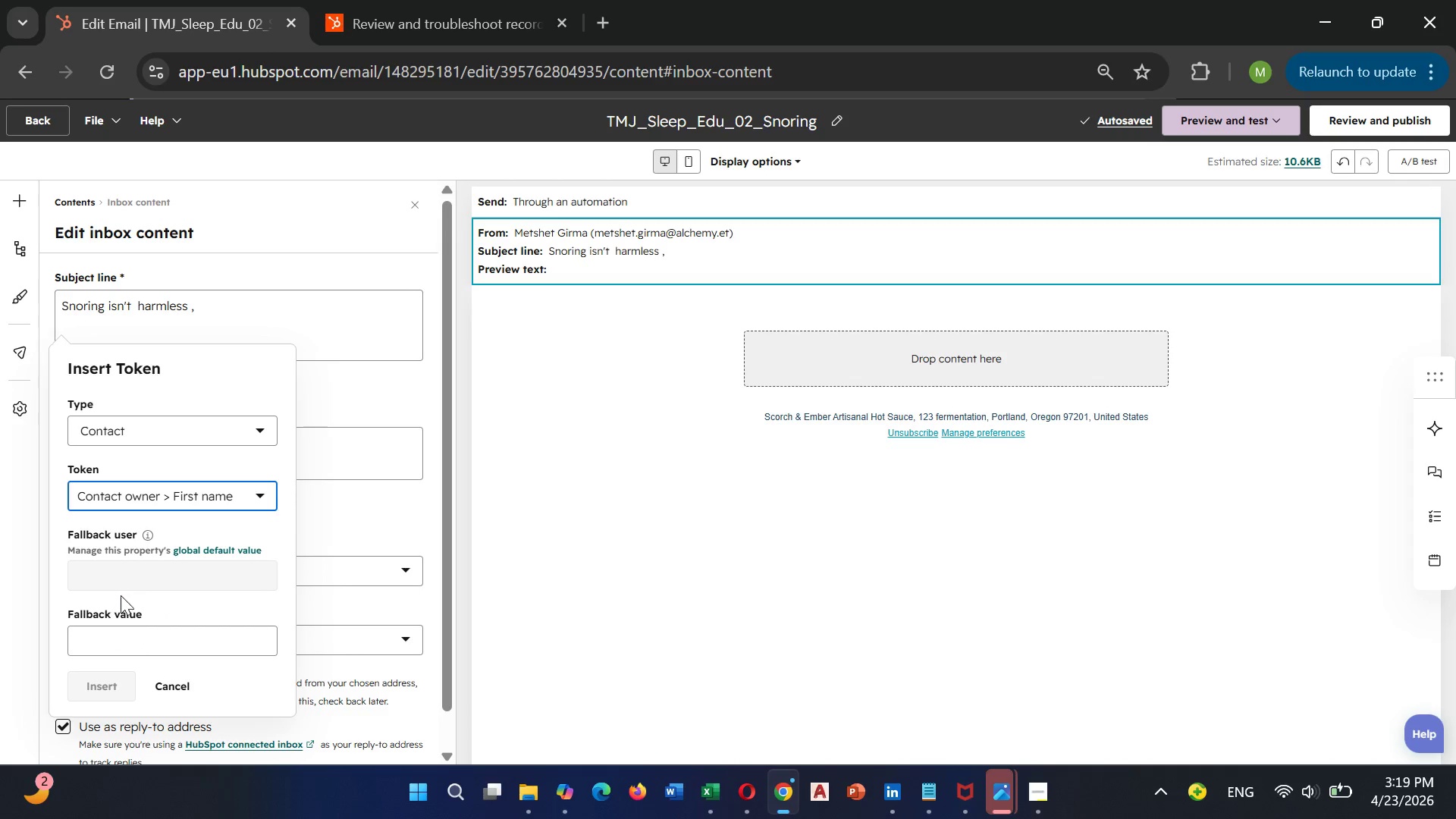 
left_click([115, 641])
 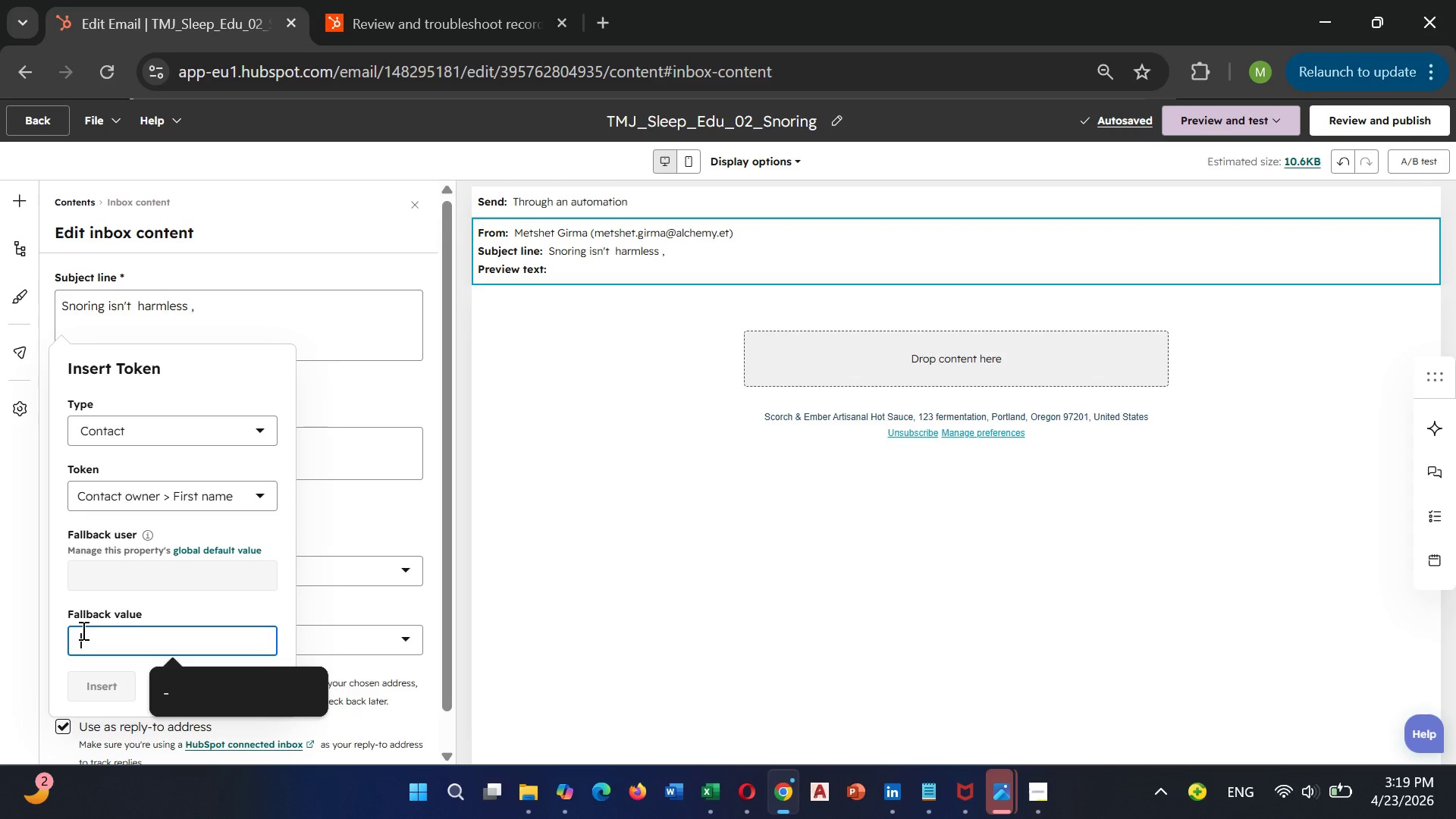 
key(Shift+BracketLeft)
 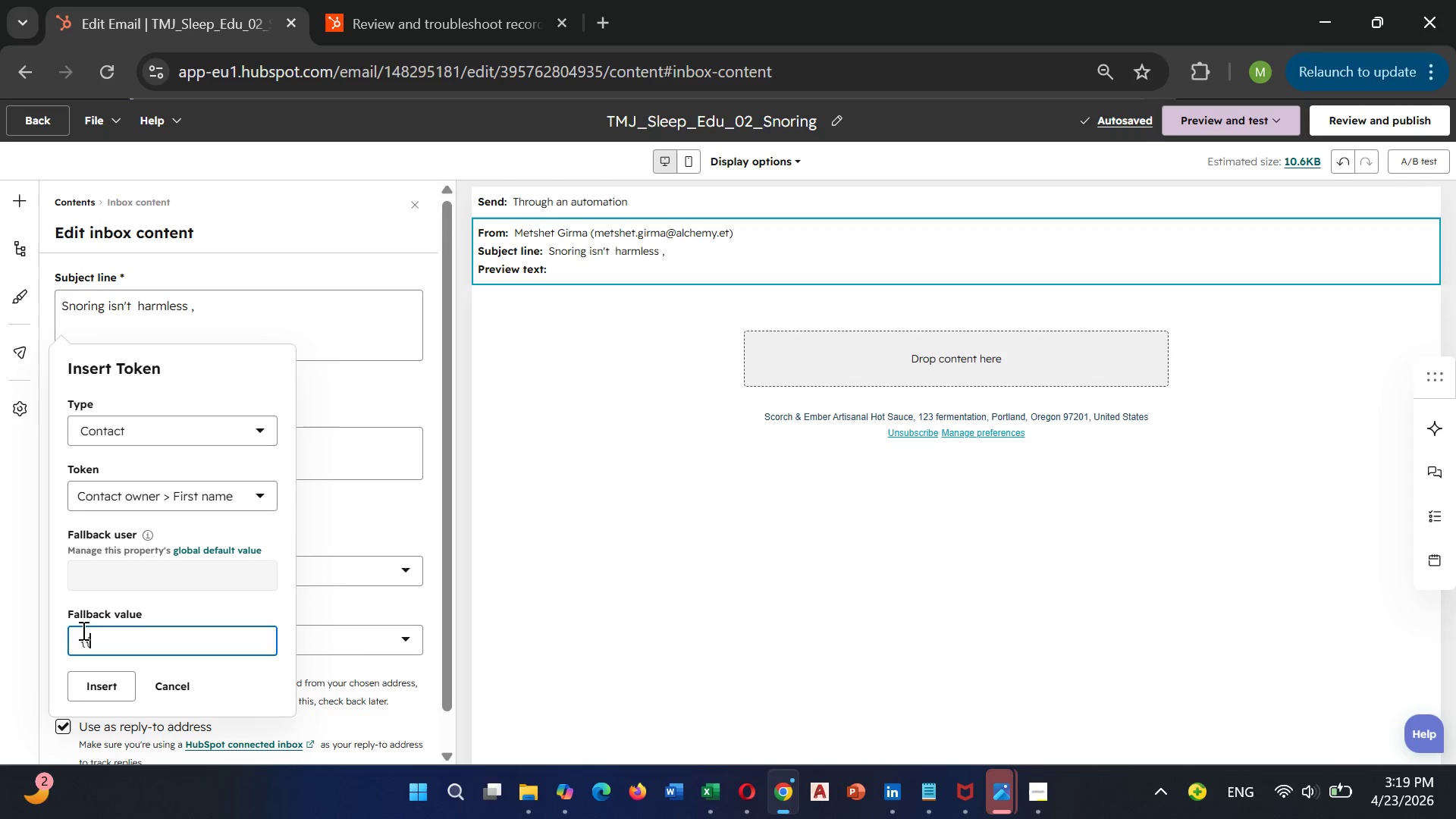 
key(Shift+BracketLeft)
 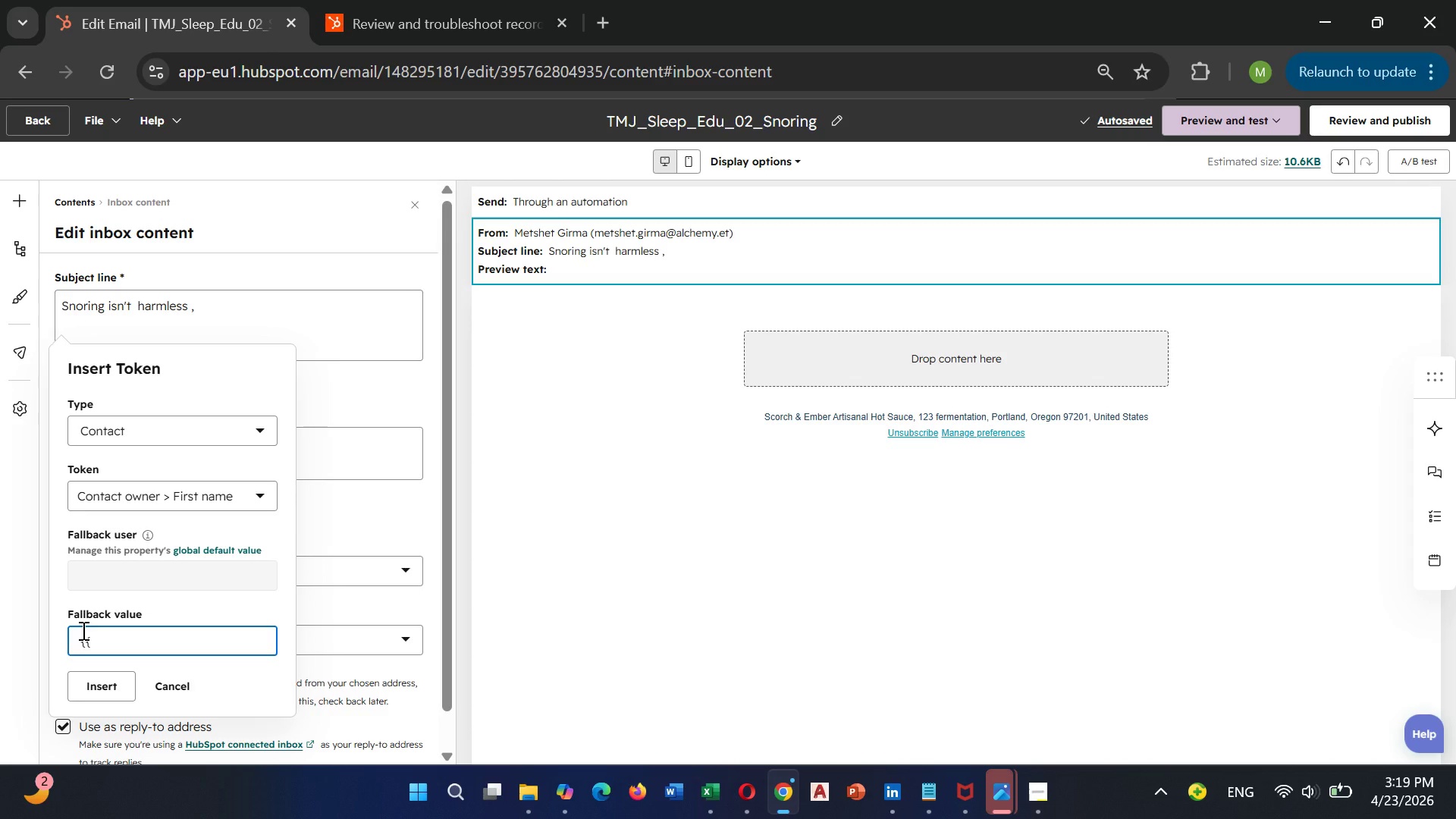 
key(Shift+BracketRight)
 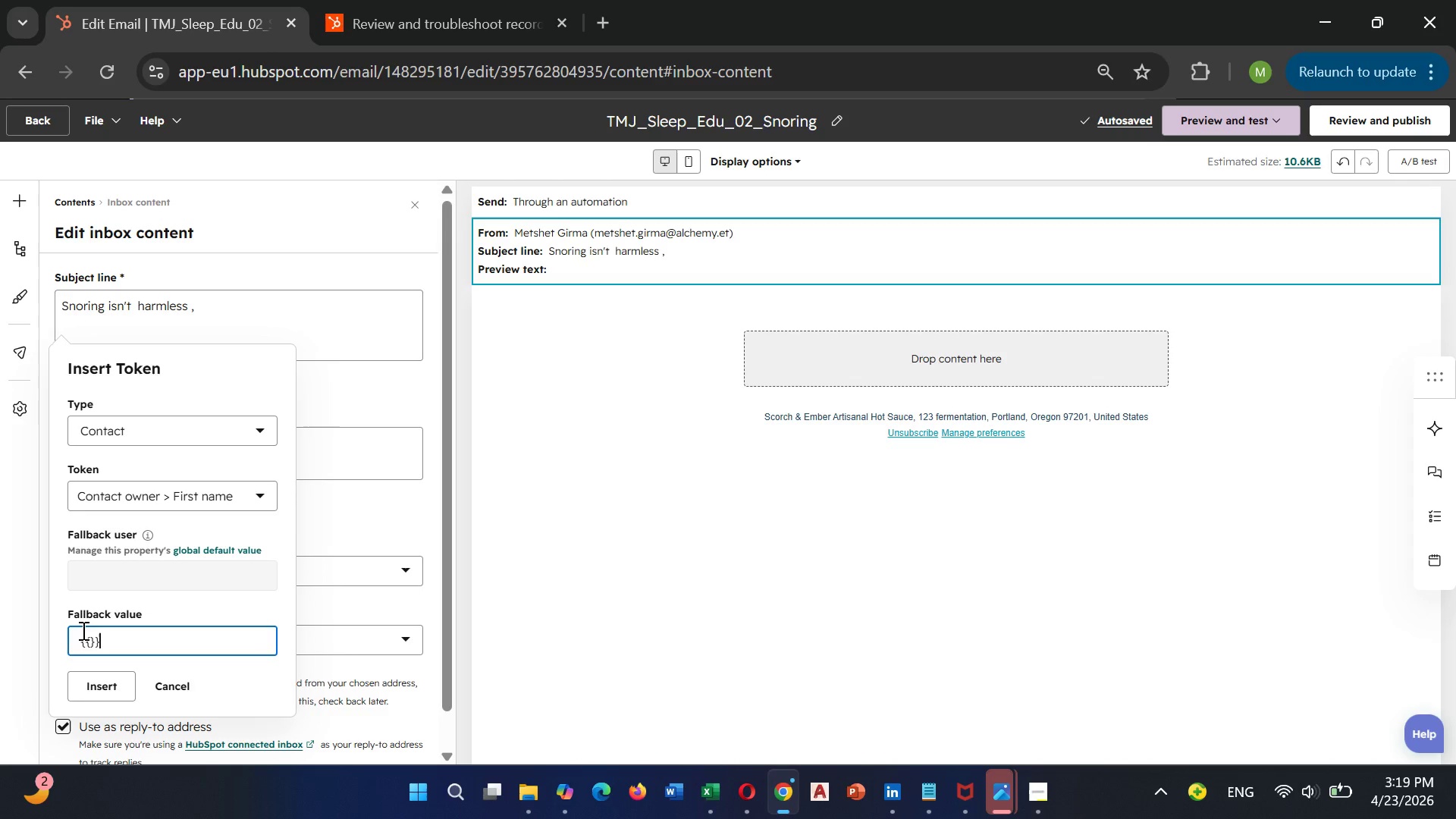 
key(Shift+BracketRight)
 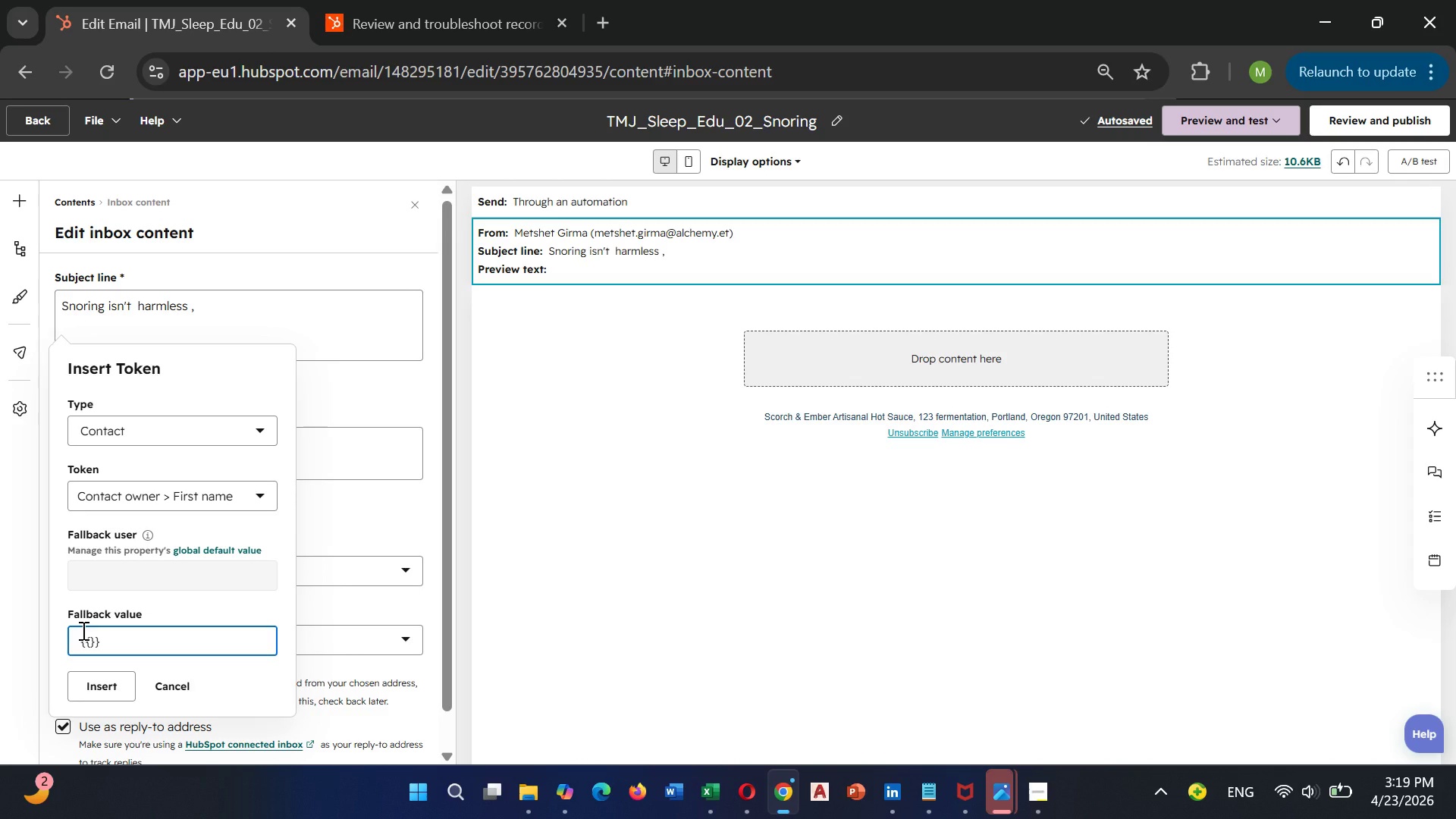 
key(ArrowLeft)
 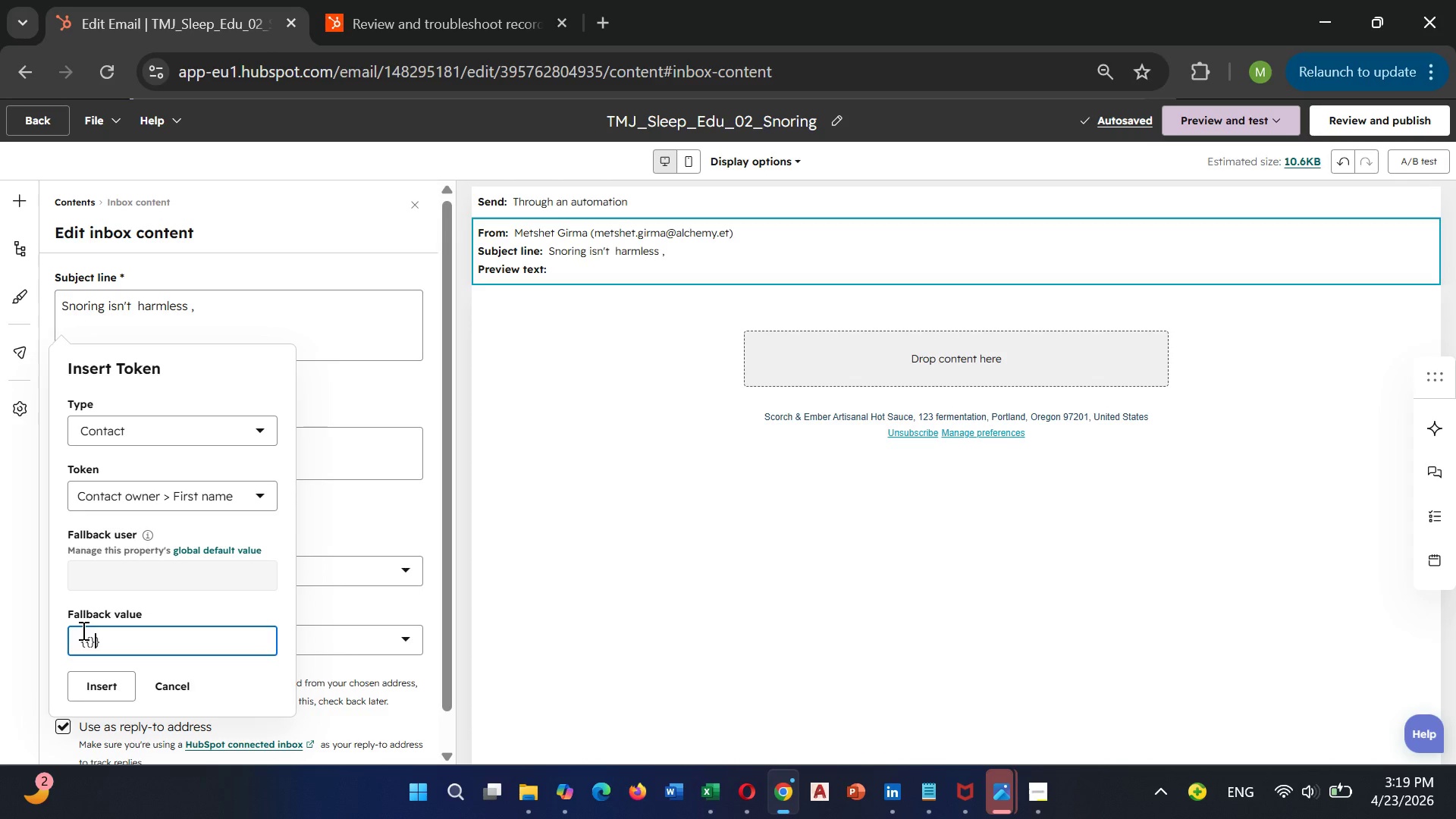 
key(ArrowLeft)
 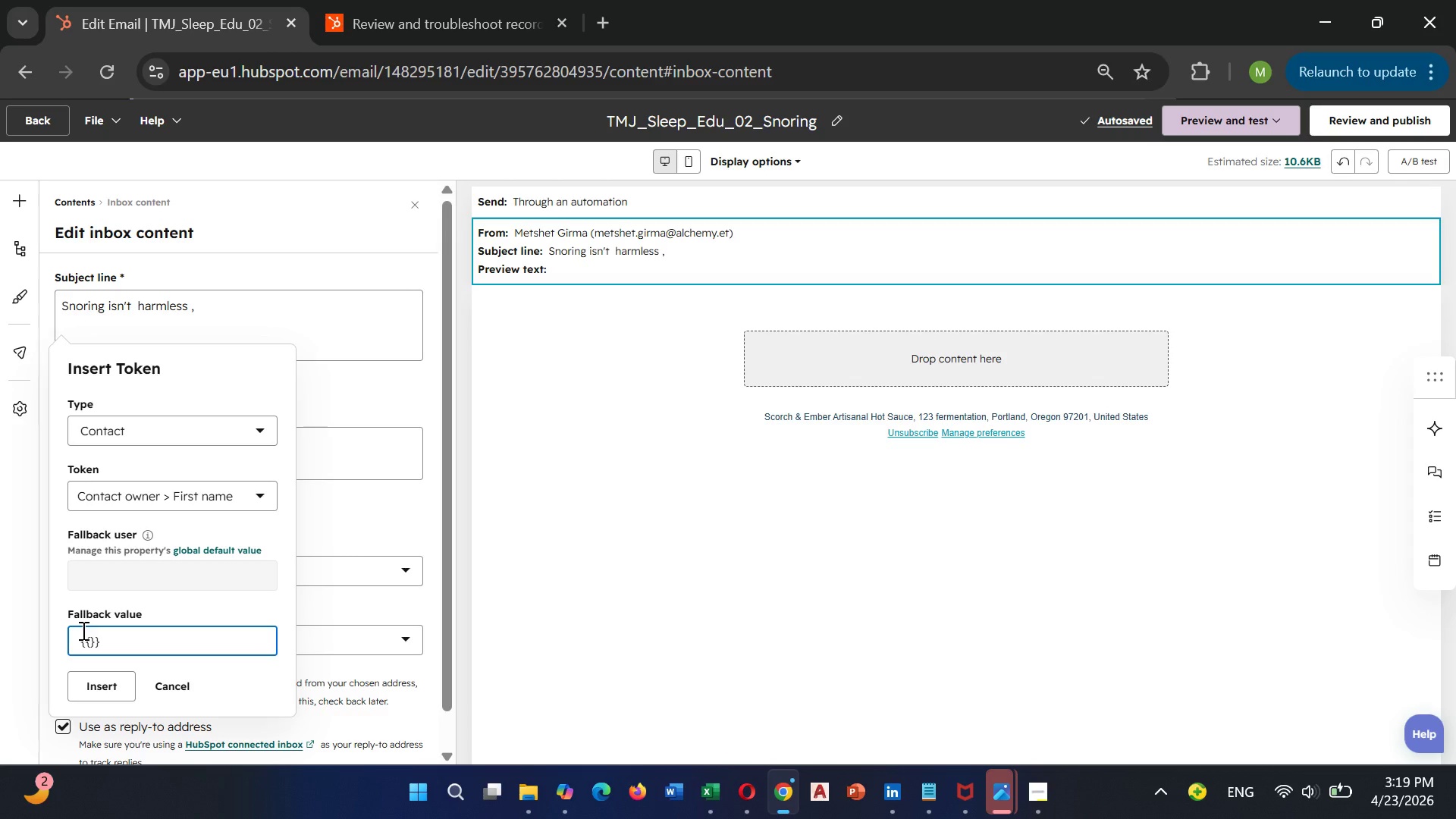 
type( contact.firstname)
 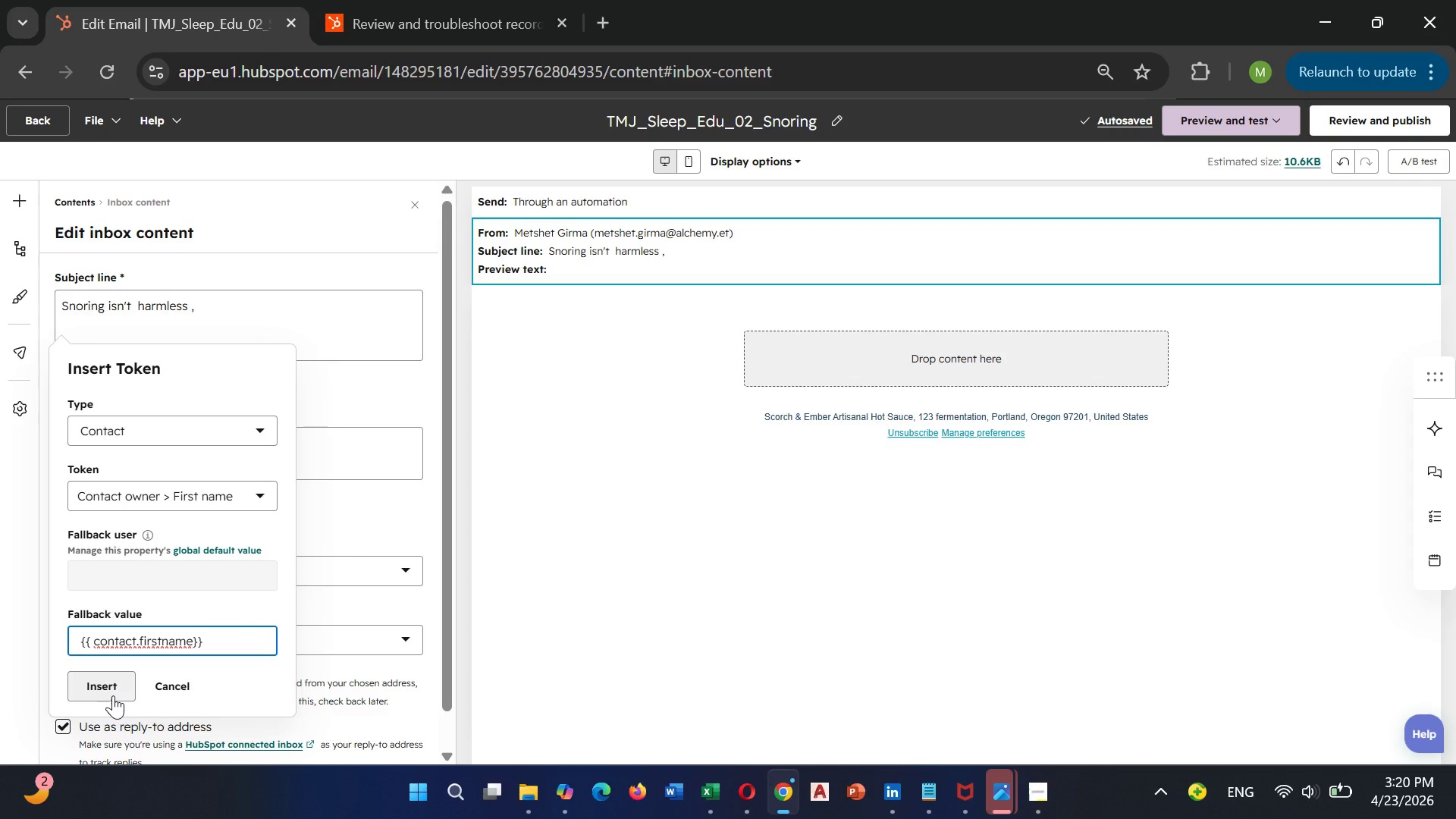 
wait(6.75)
 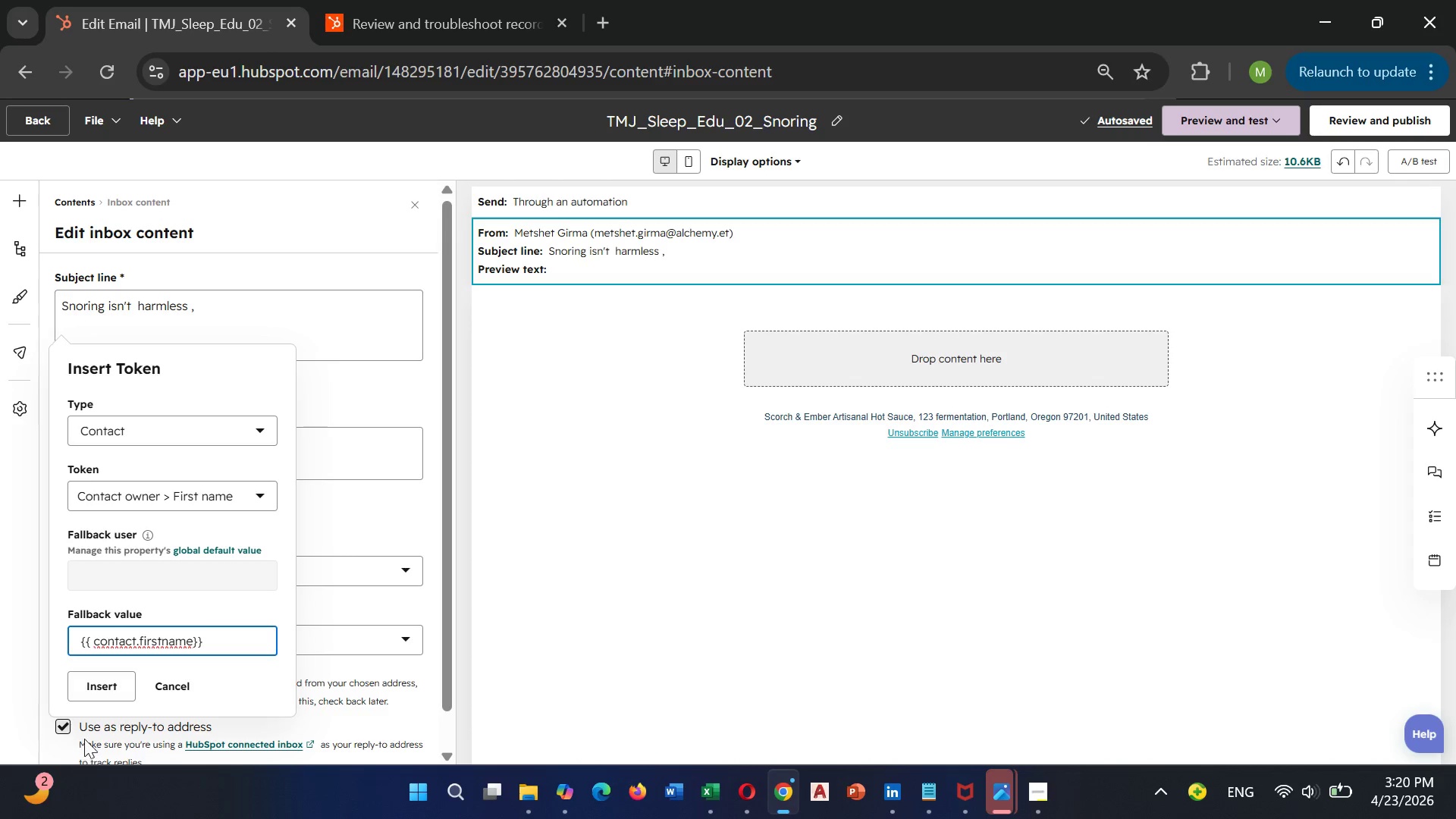 
left_click([113, 695])
 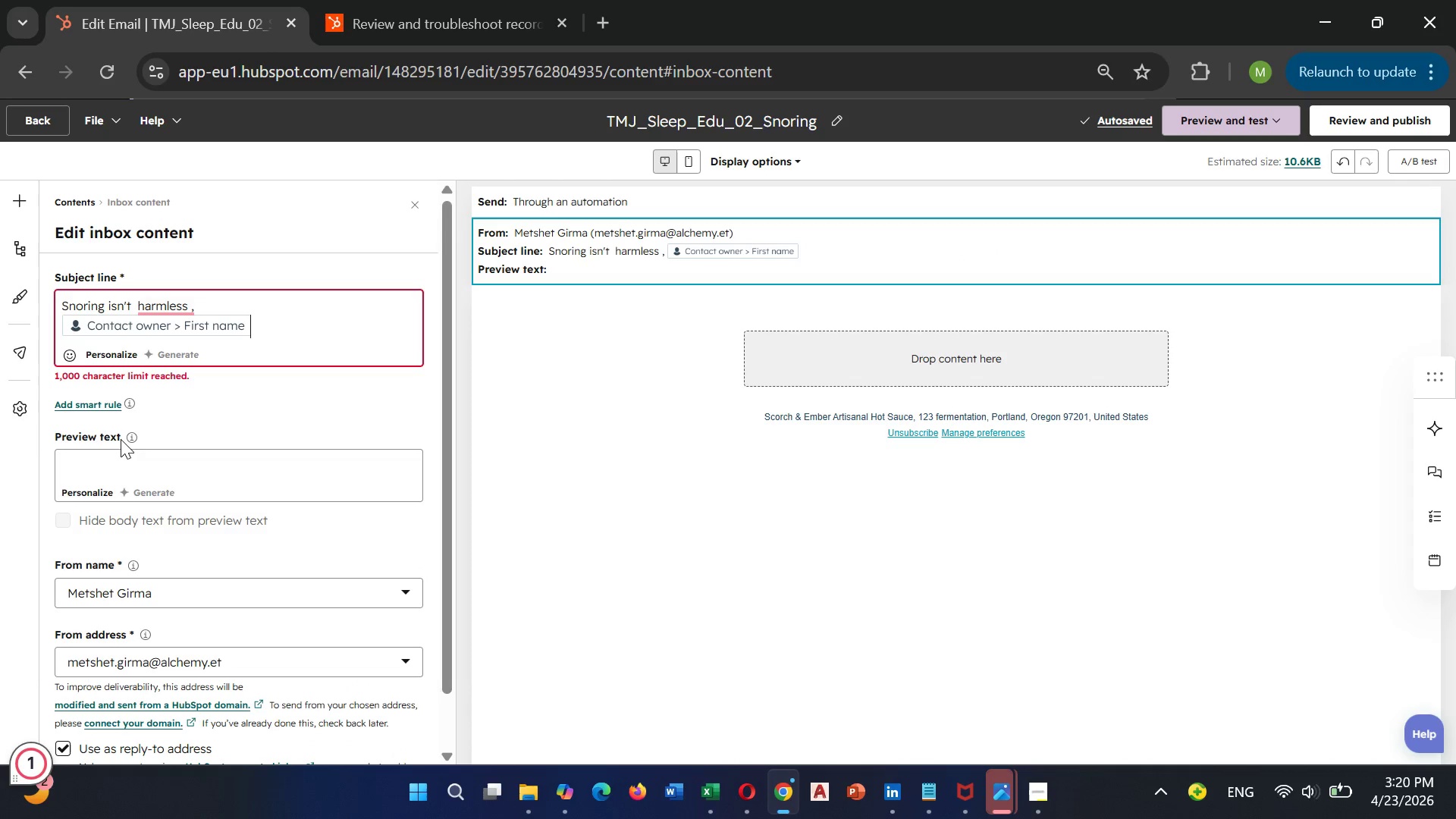 
left_click([94, 453])
 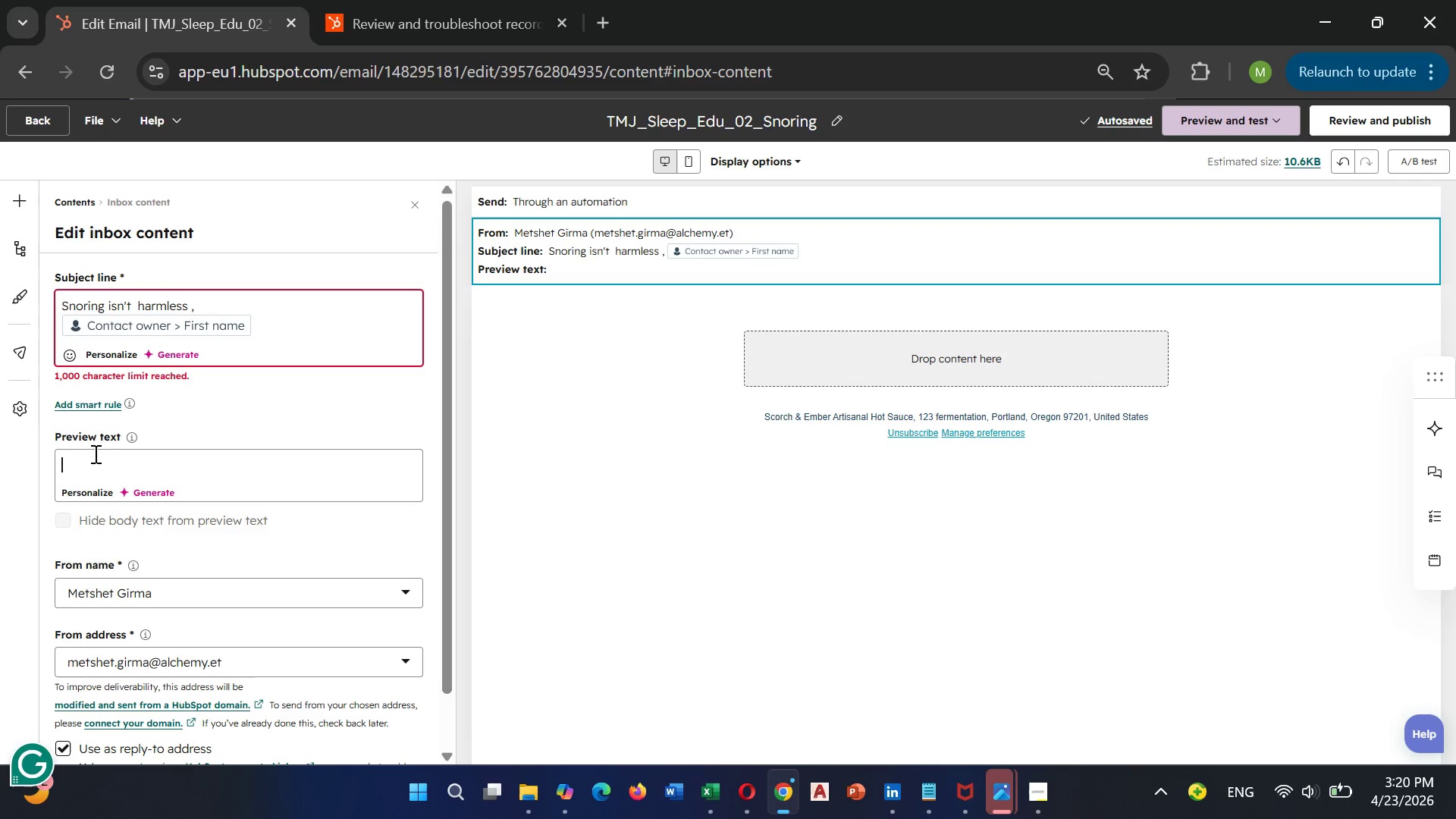 
type(Why jaw alignment )
 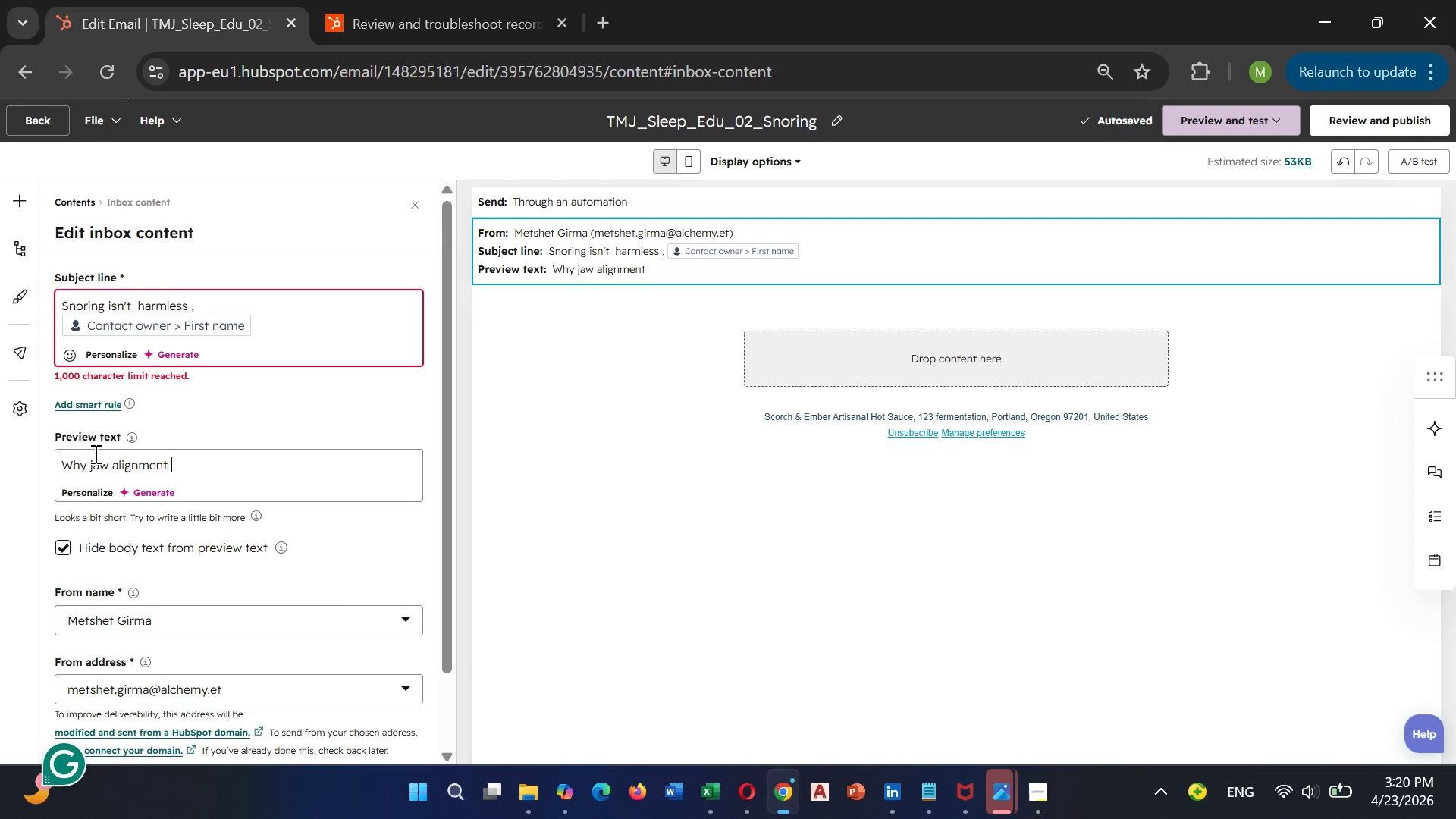 
wait(6.3)
 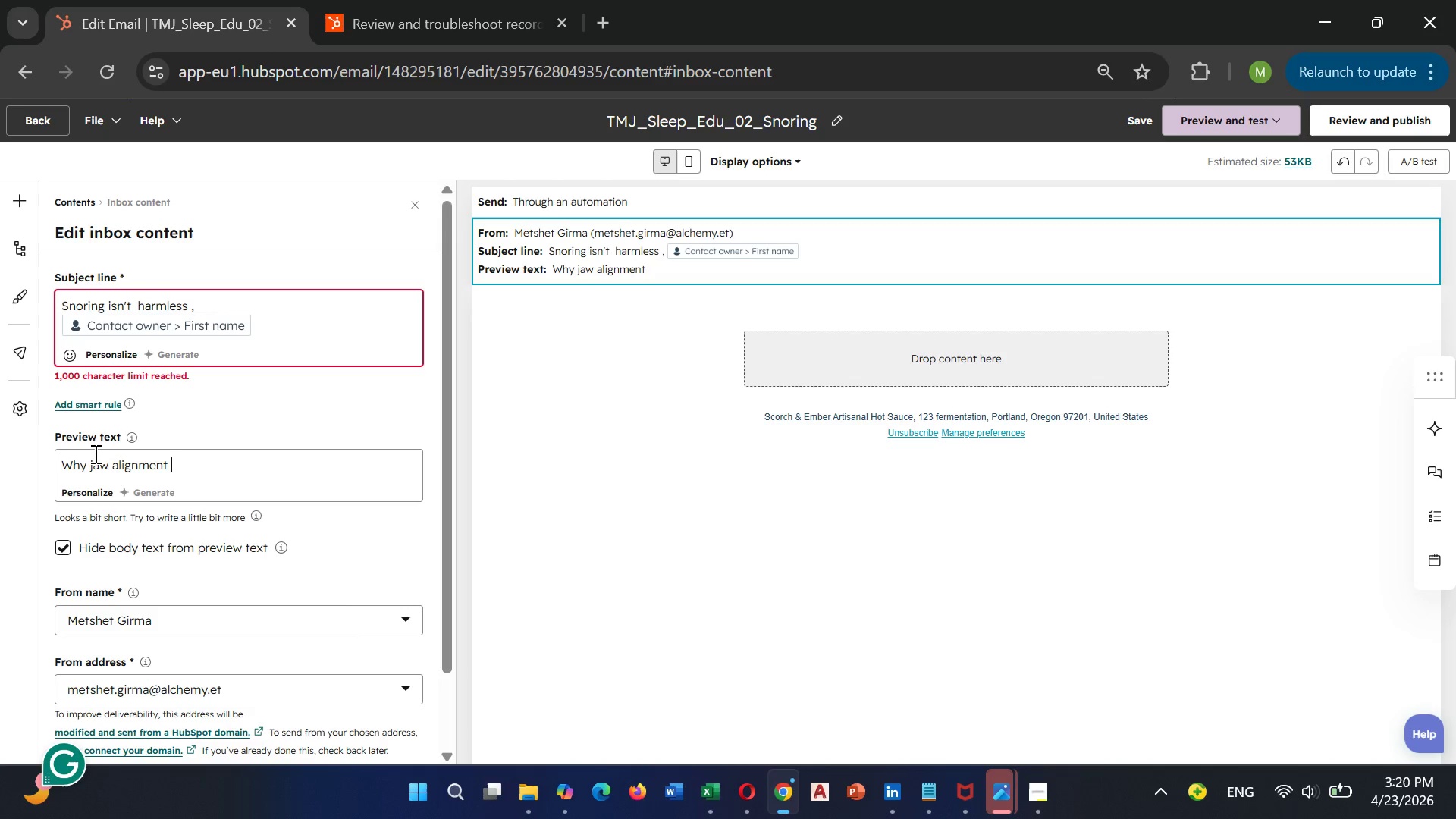 
type(matters for quite)
 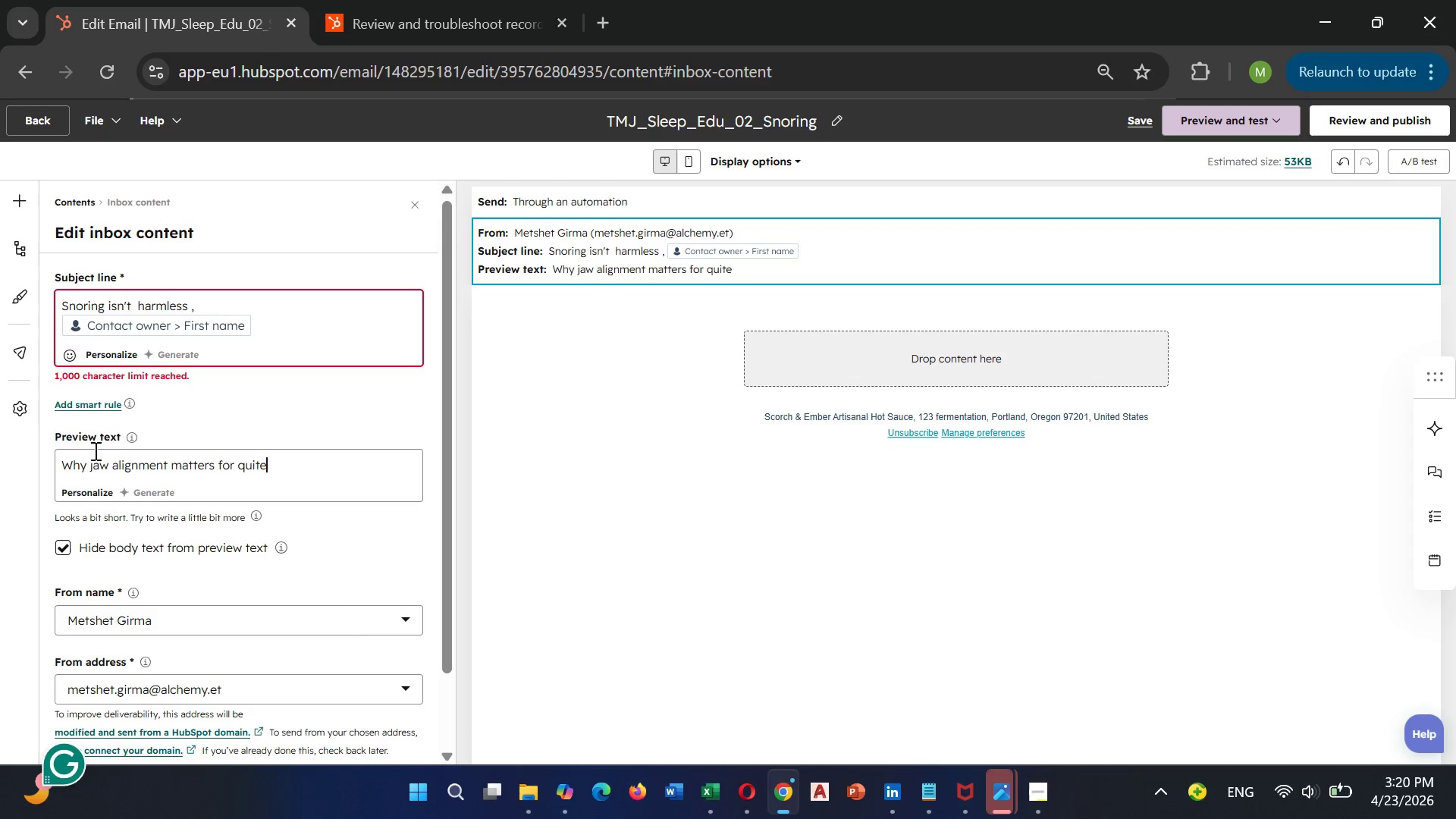 
key(Backspace)
key(Backspace)
type(et sleep.)
 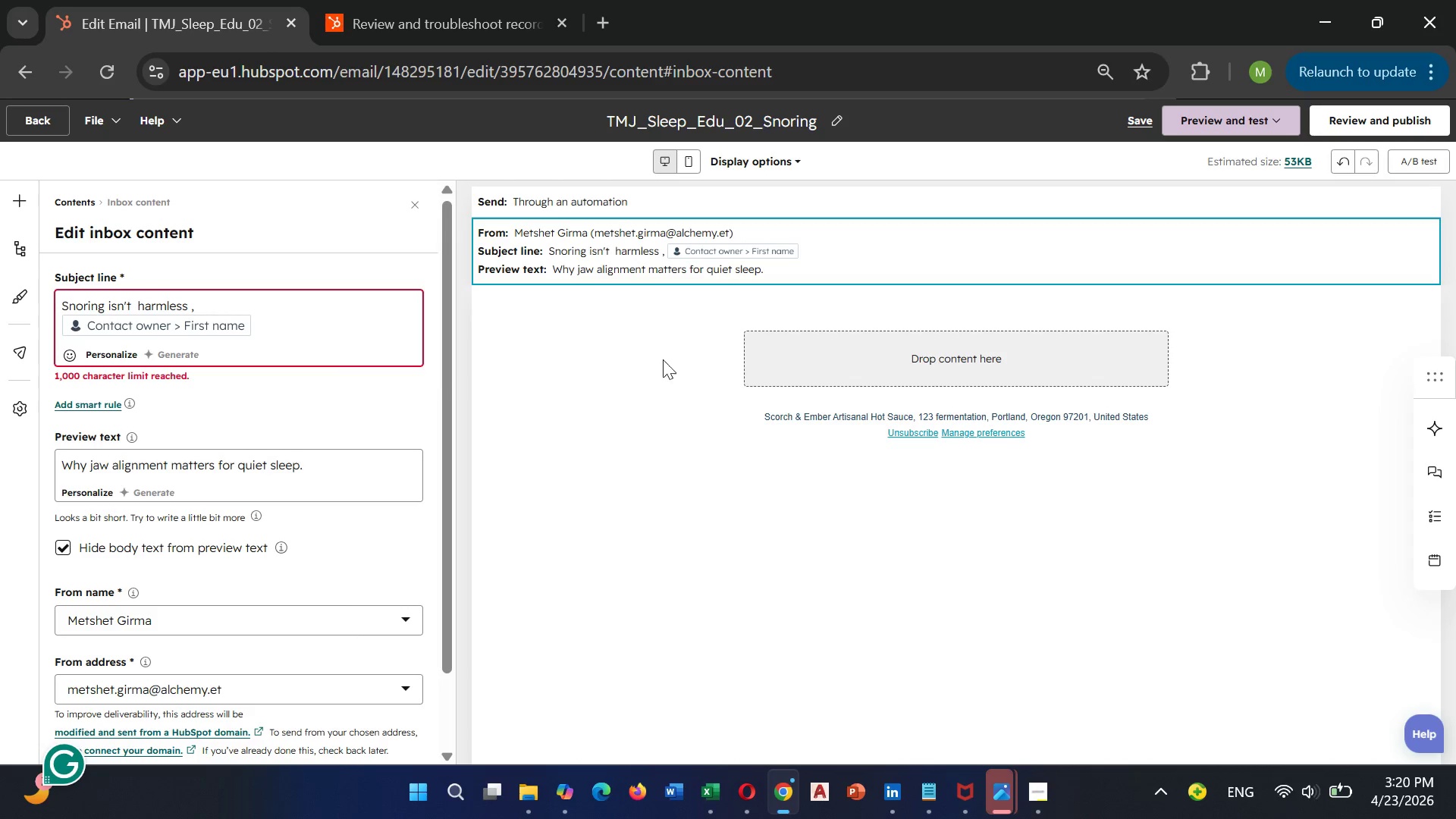 
left_click([803, 362])
 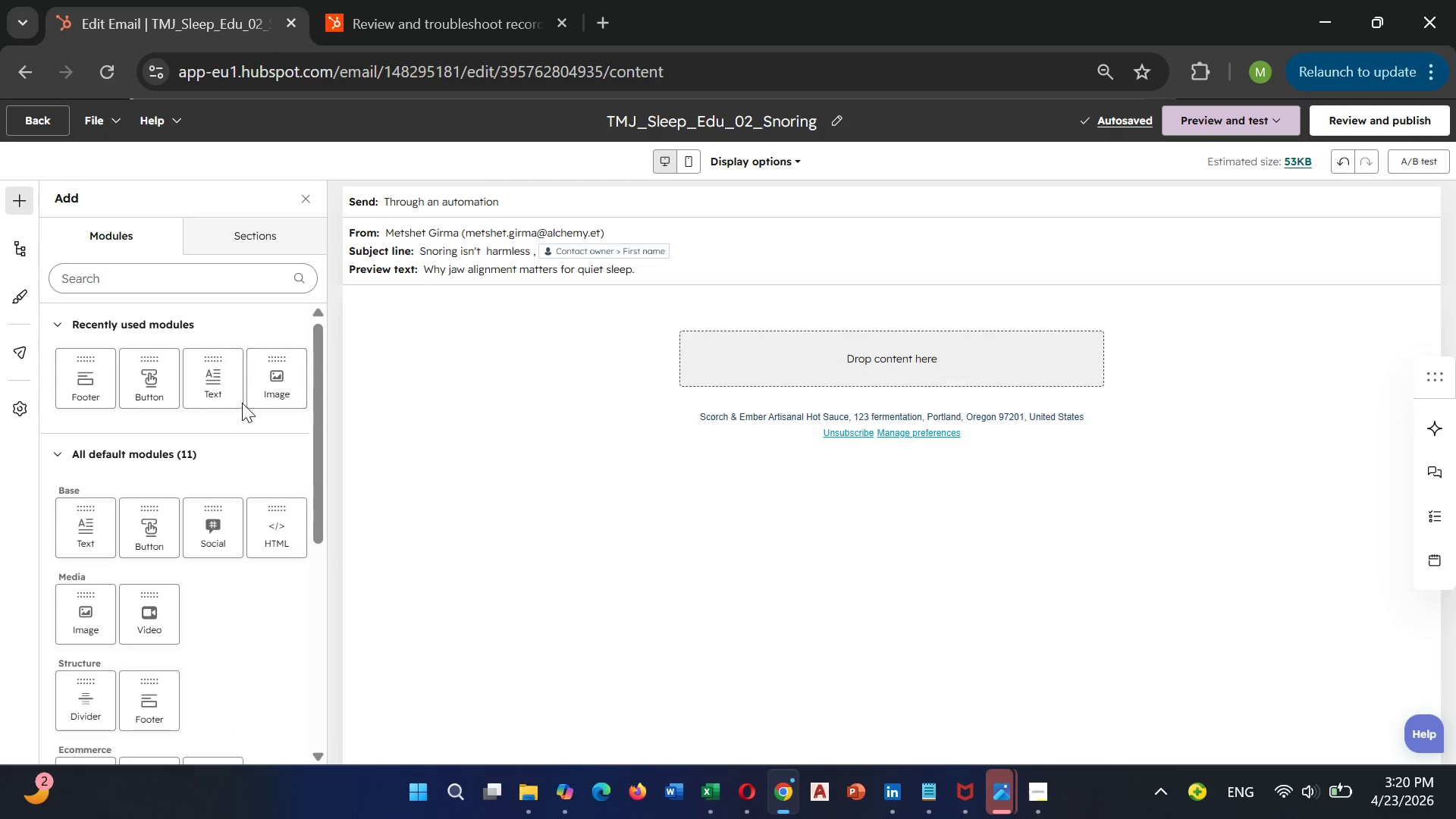 
left_click_drag(start_coordinate=[223, 400], to_coordinate=[834, 382])
 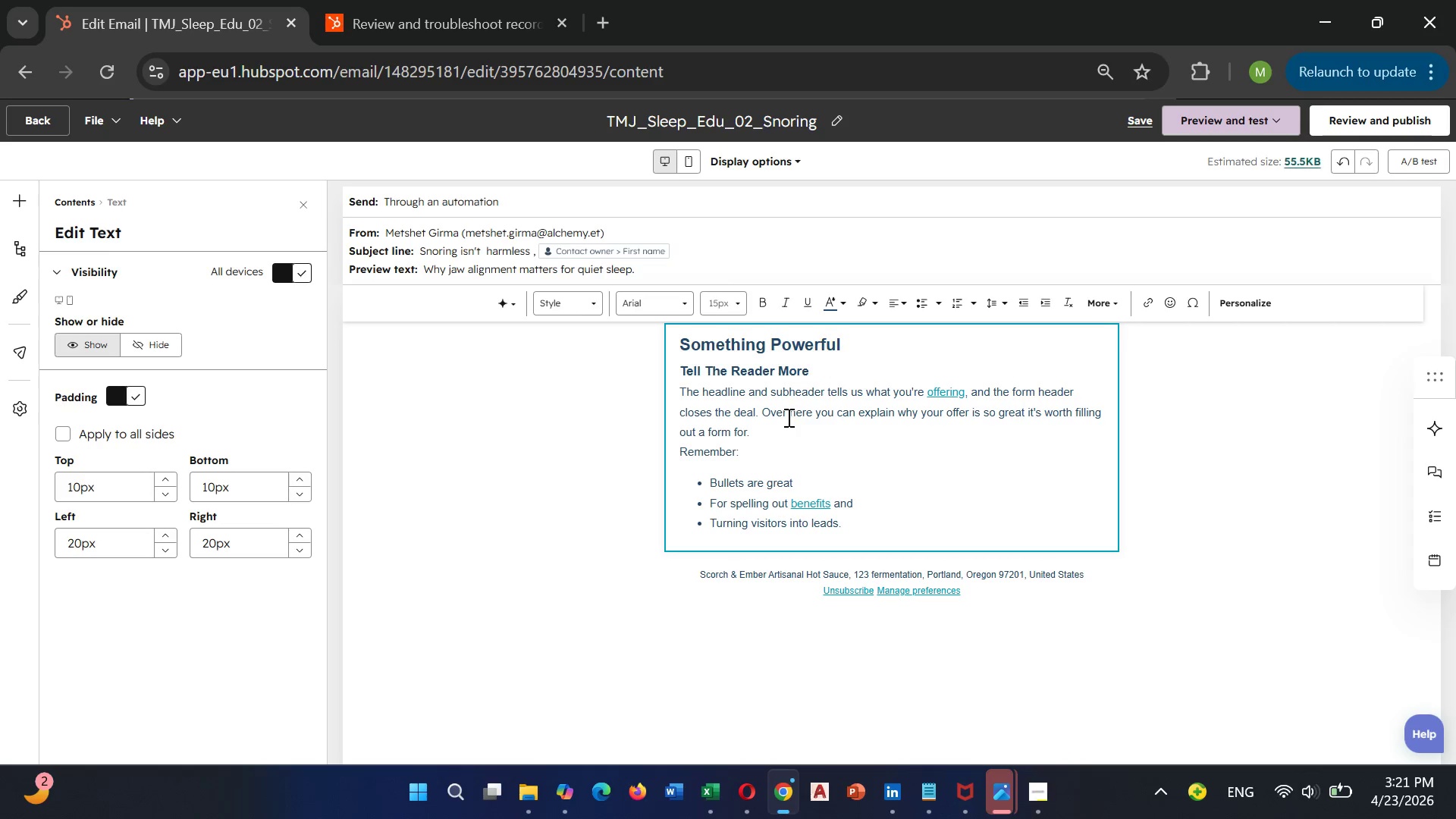 
left_click([786, 411])
 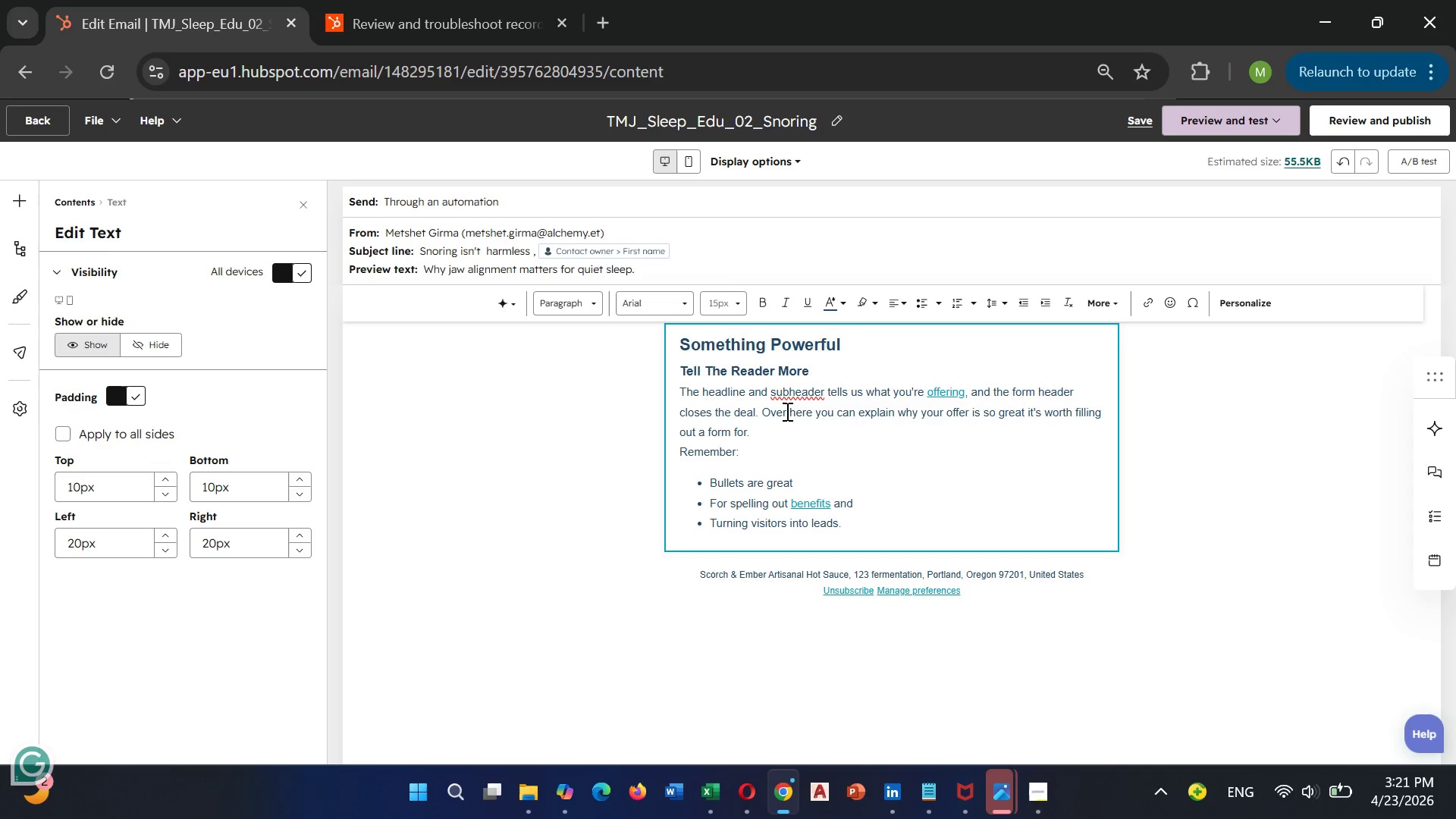 
key(Control+ControlLeft)
 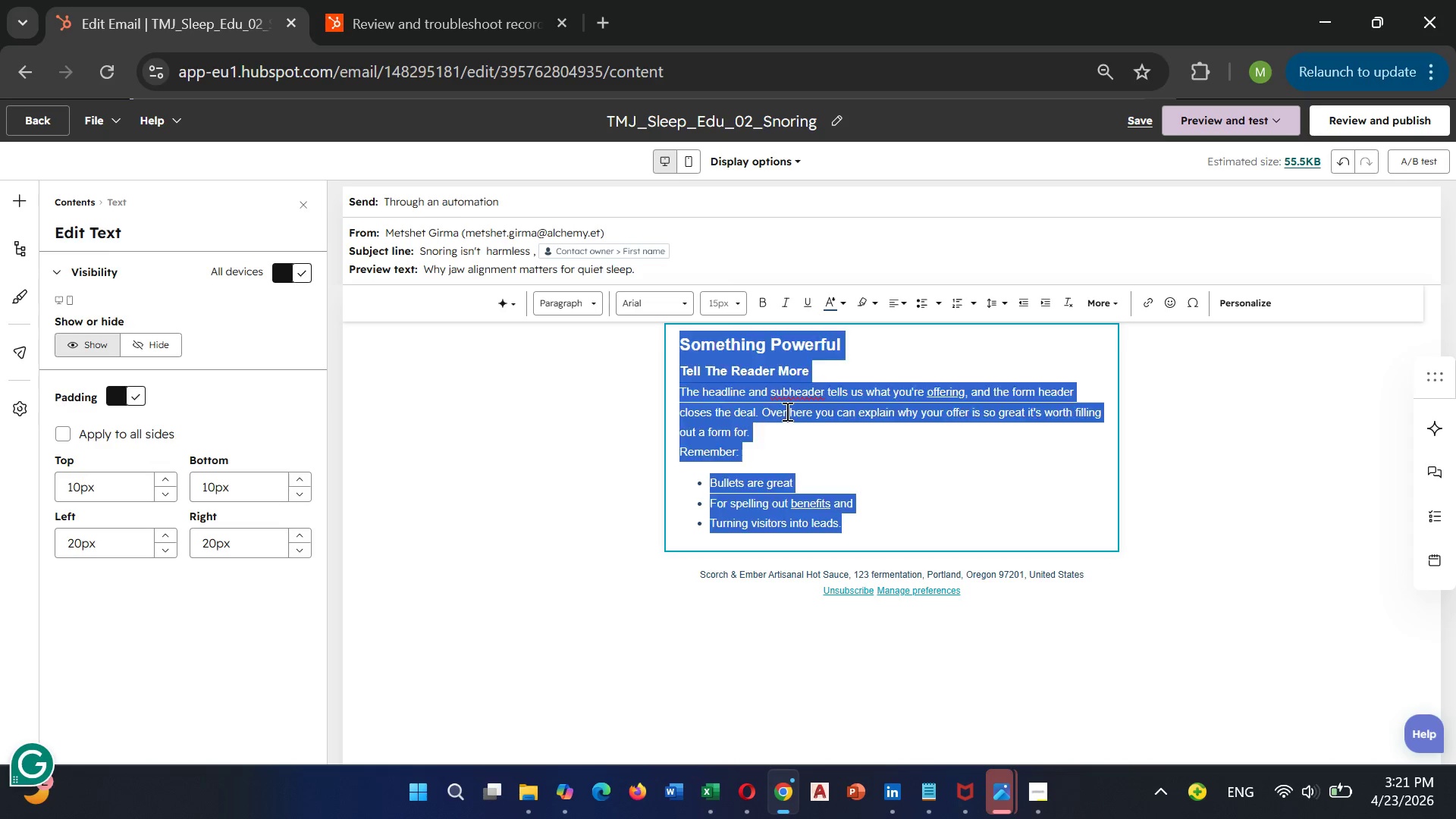 
key(Control+A)
 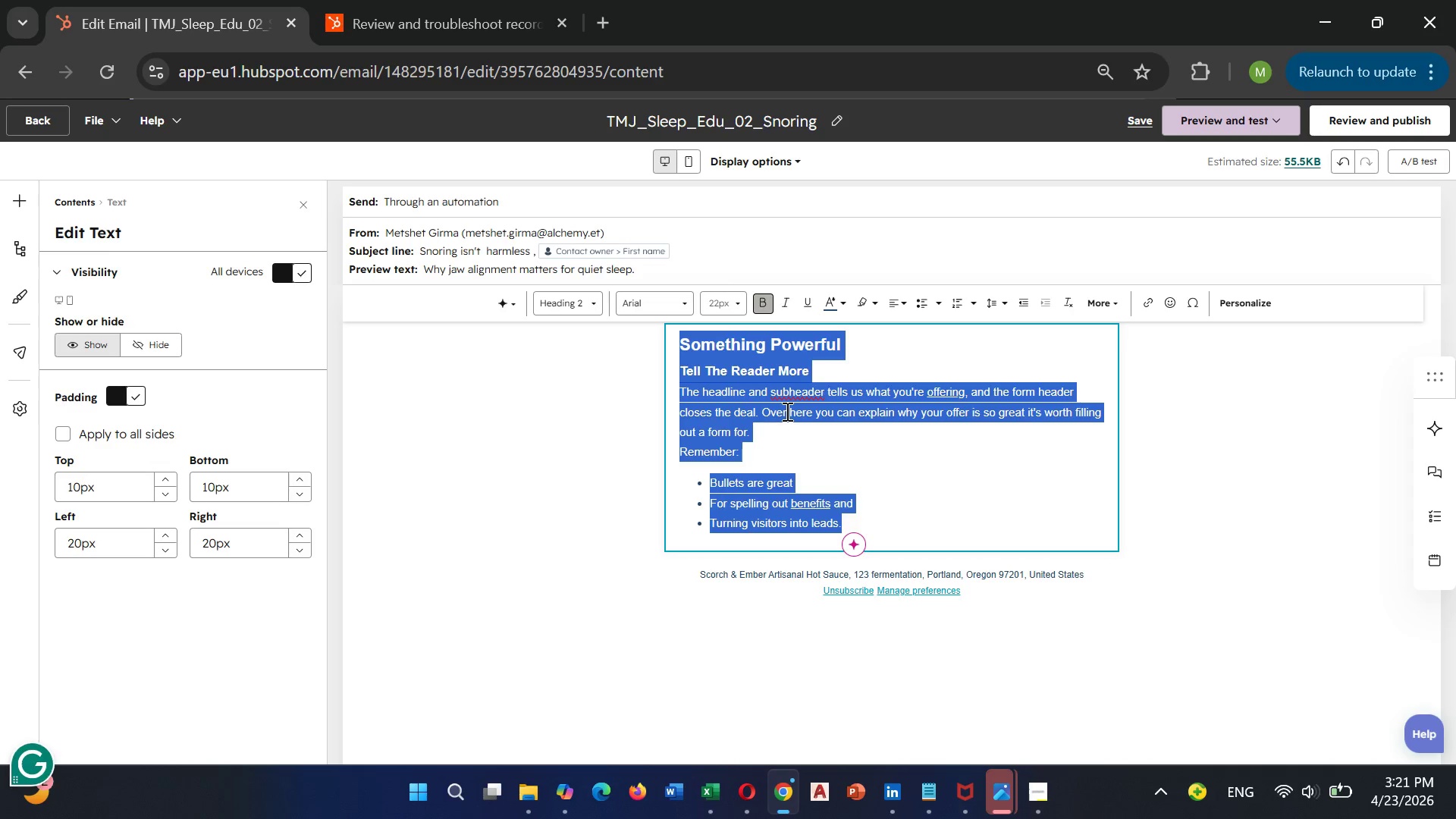 
key(Backspace)
 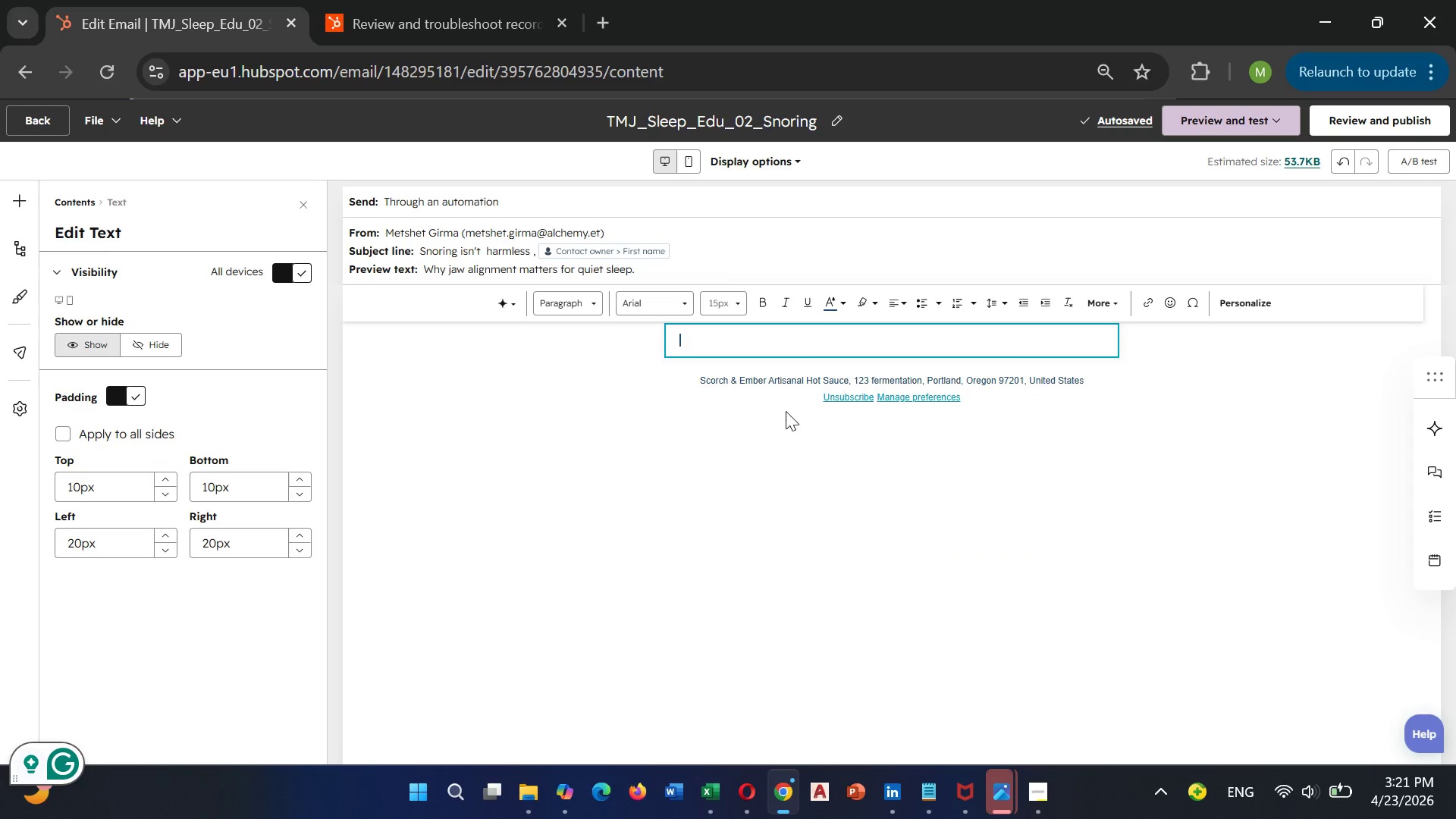 
left_click([1241, 298])
 